 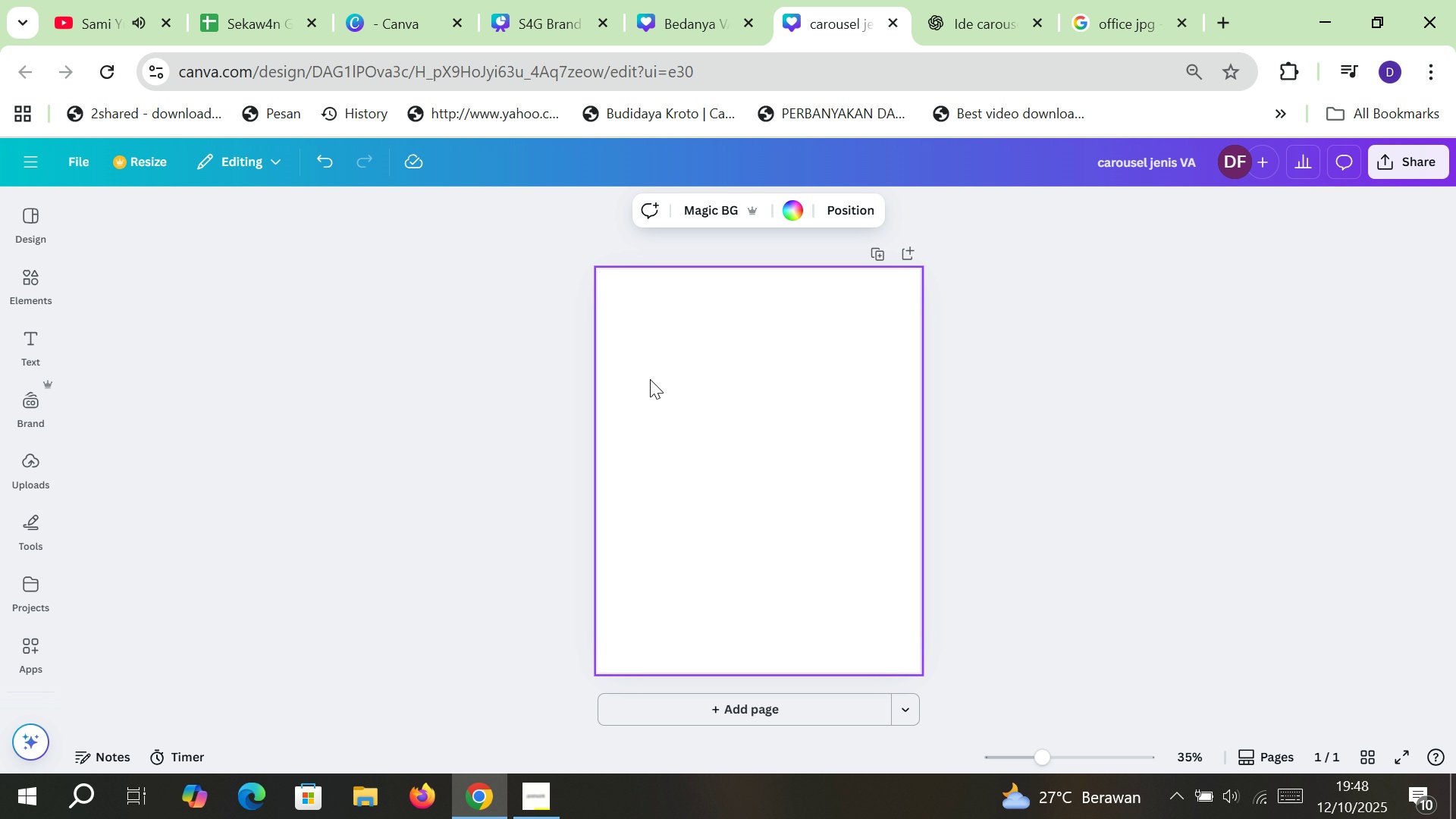 
left_click([464, 388])
 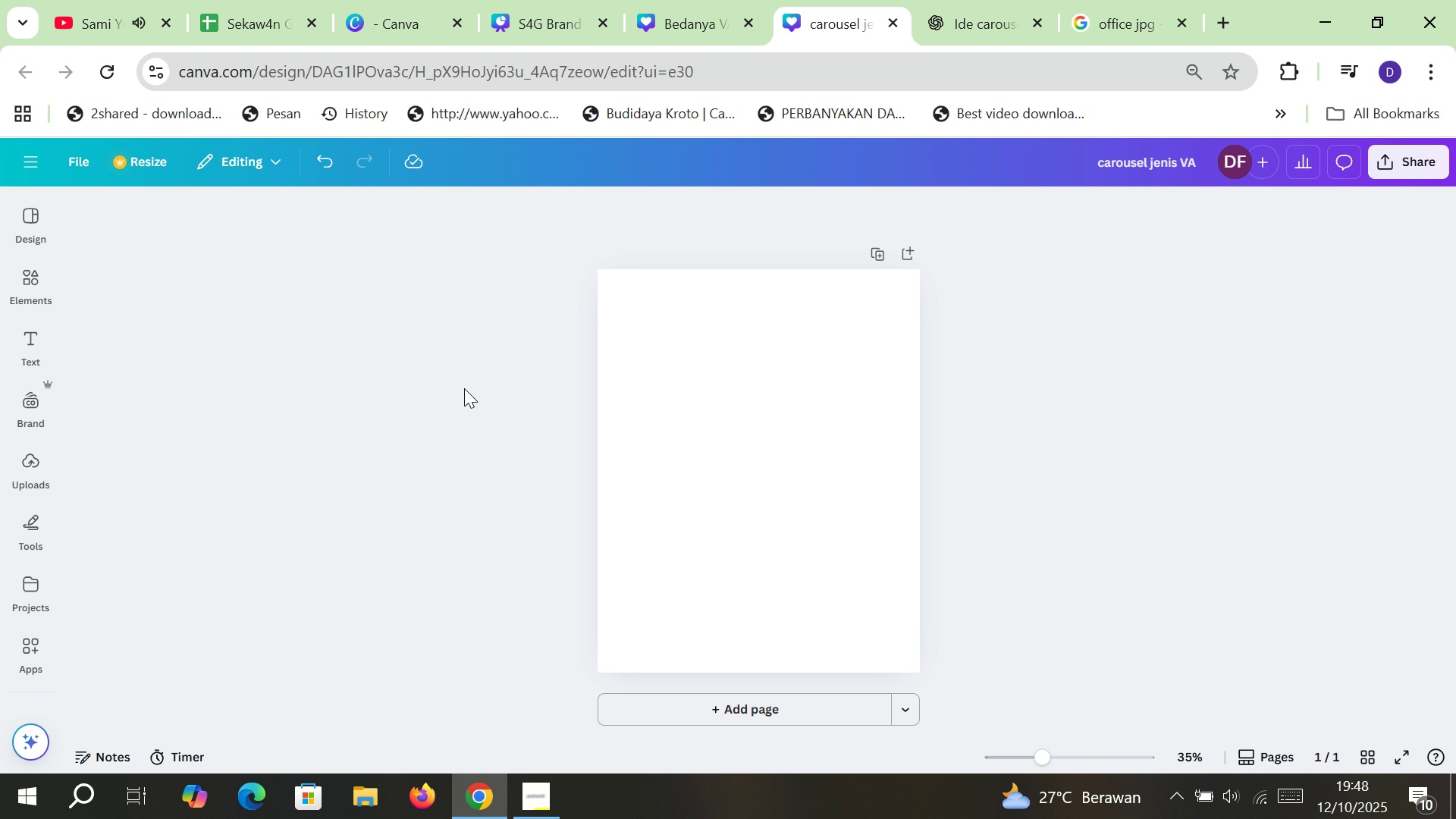 
wait(5.39)
 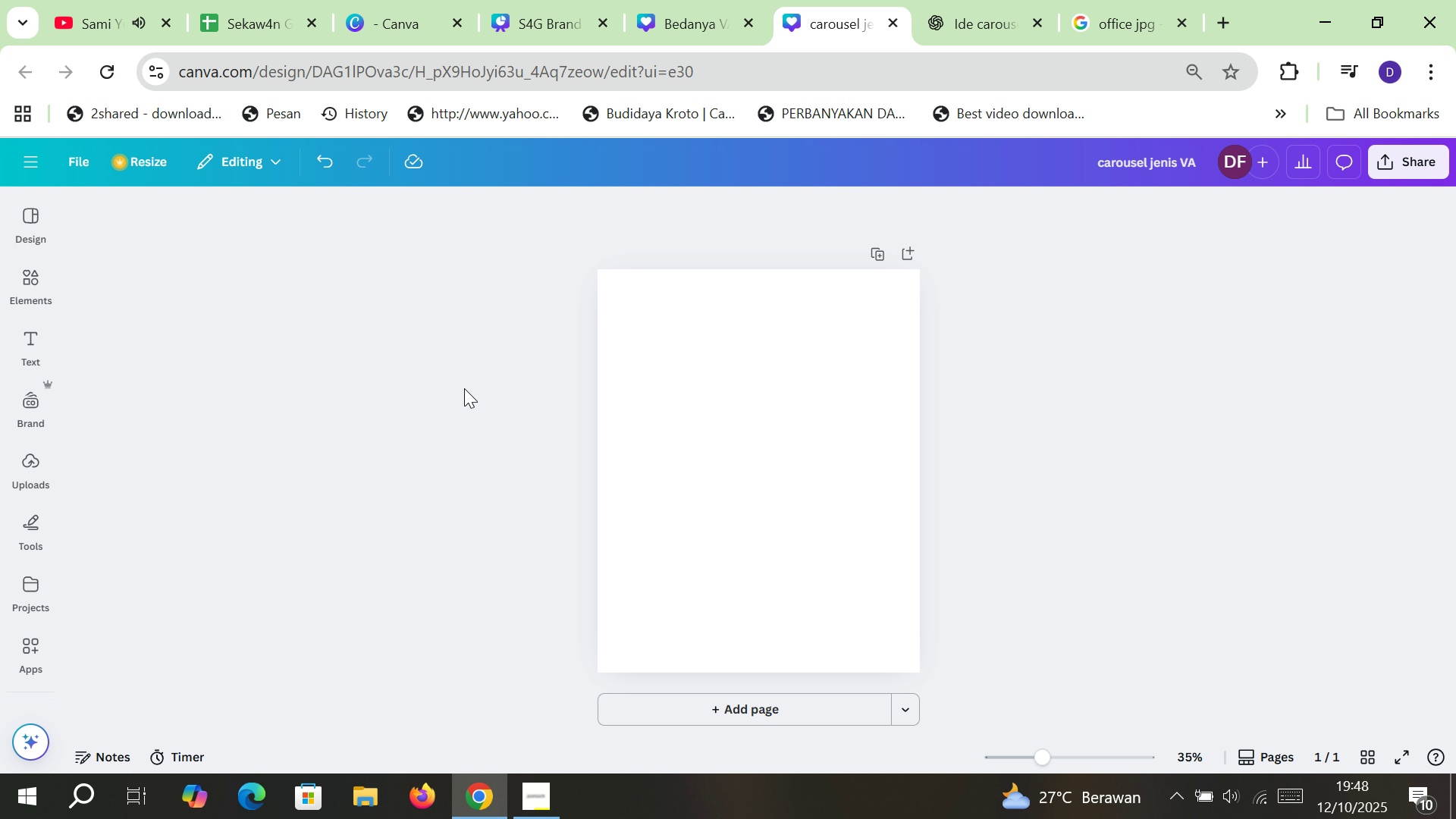 
mouse_move([43, 278])
 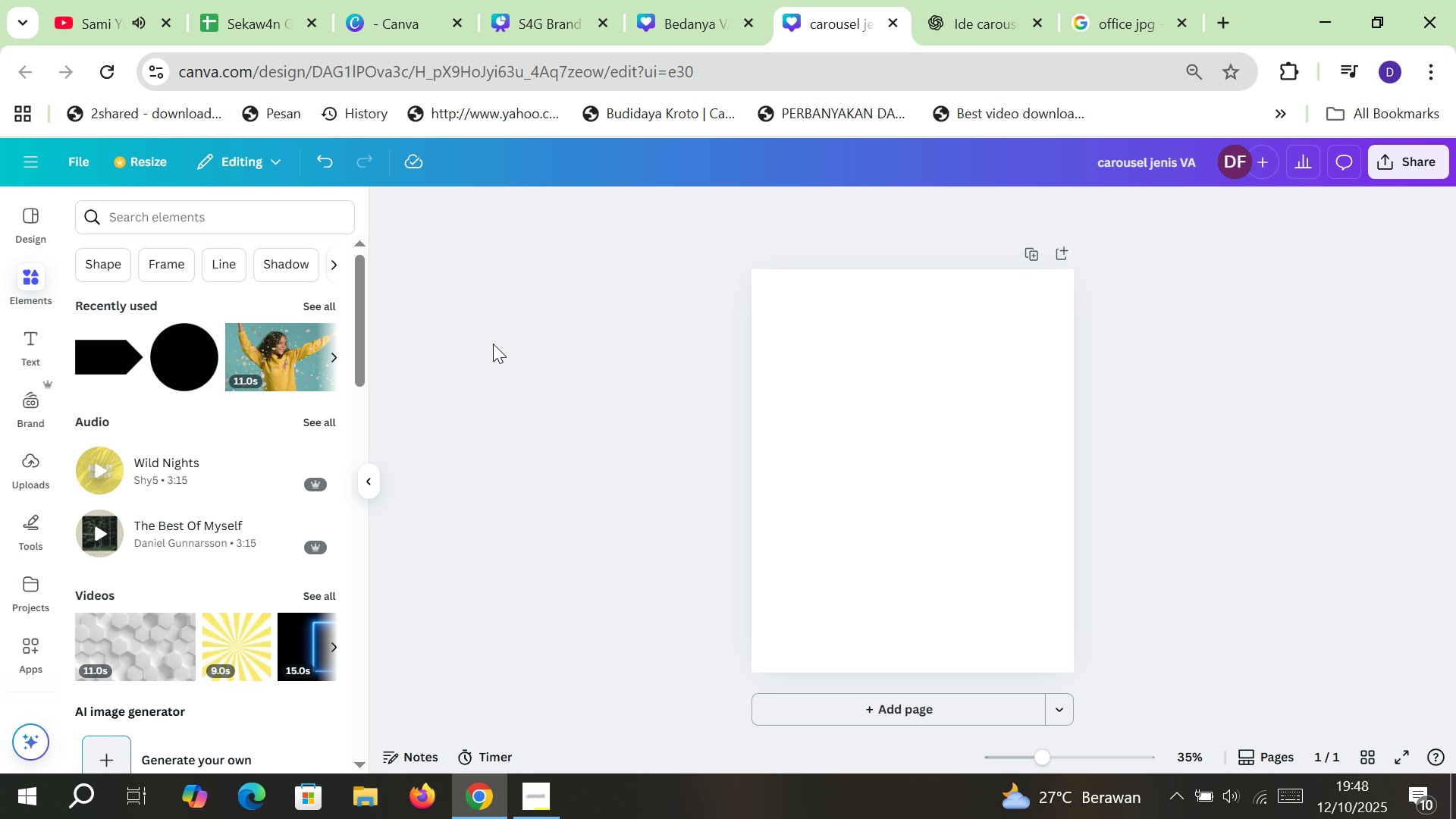 
left_click([493, 344])
 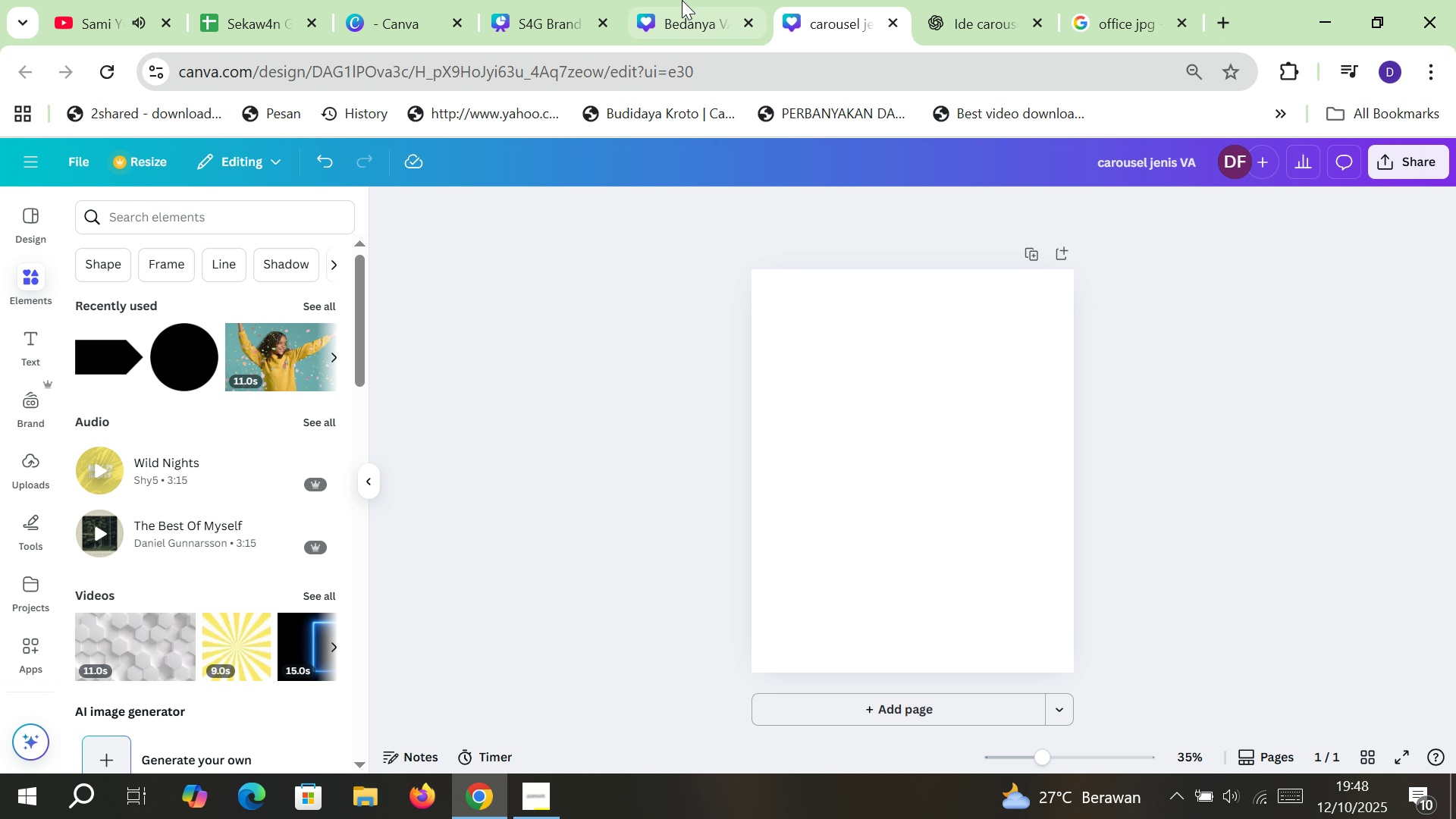 
left_click([682, 0])
 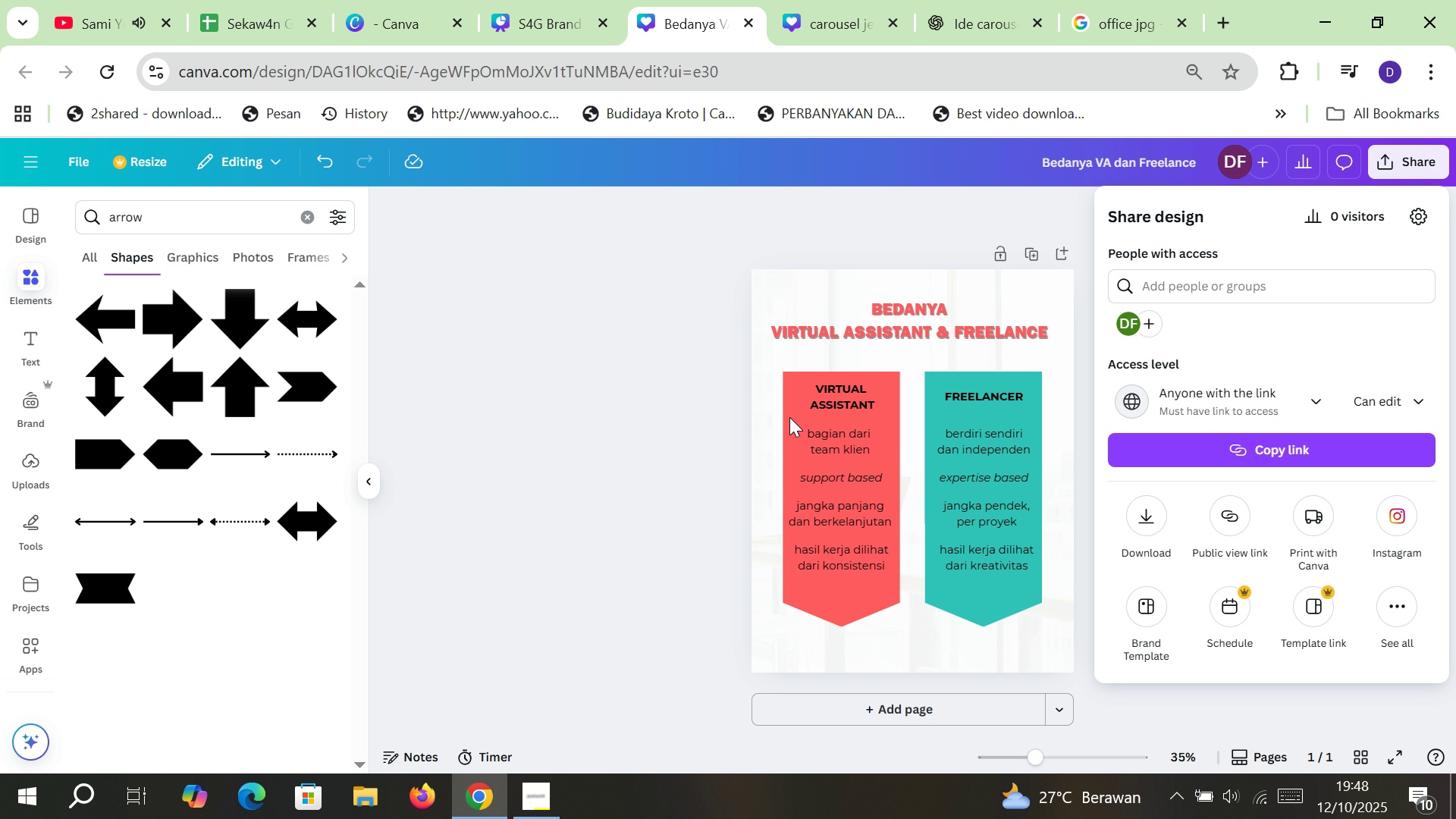 
left_click([789, 417])
 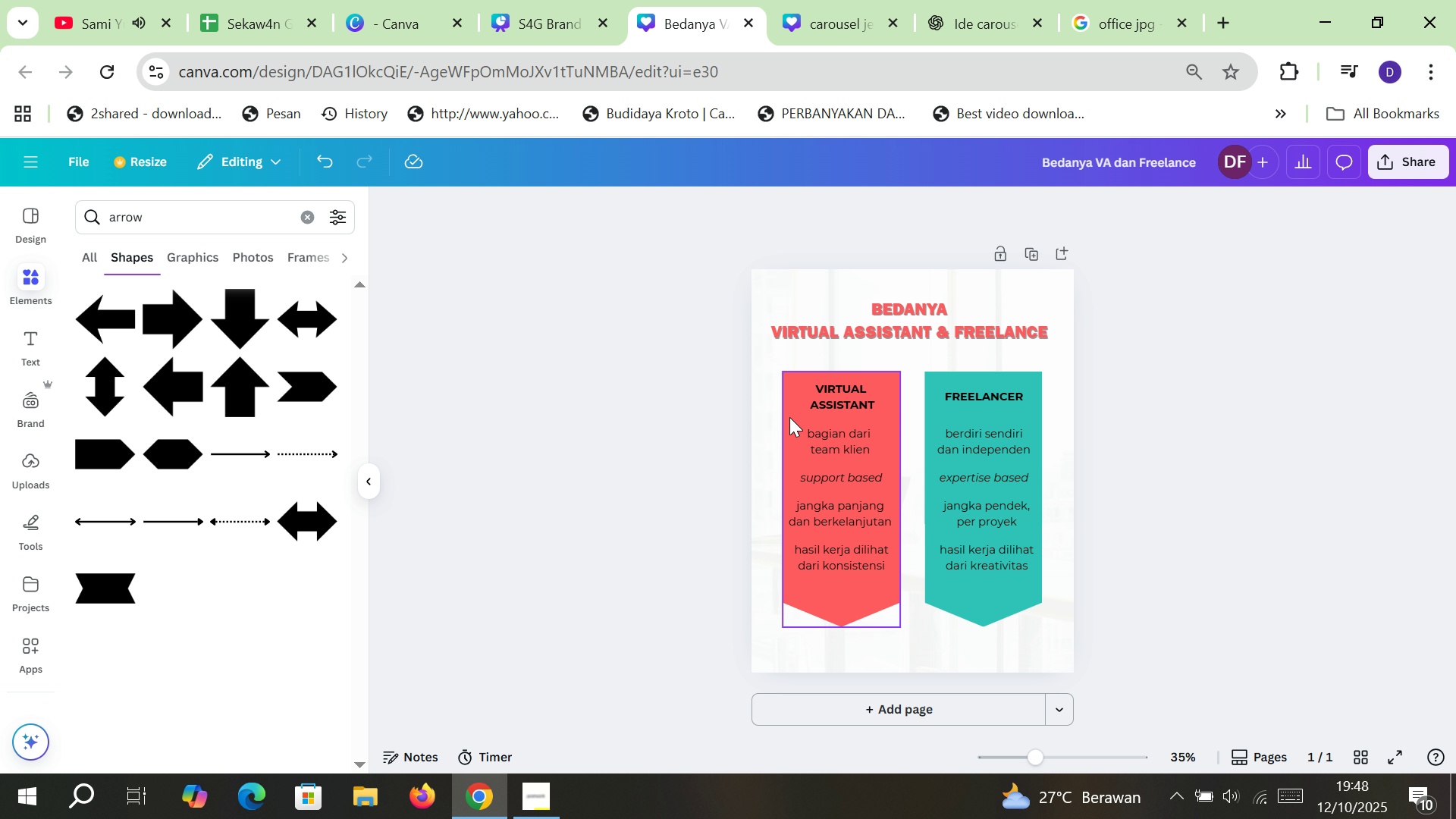 
left_click([789, 417])
 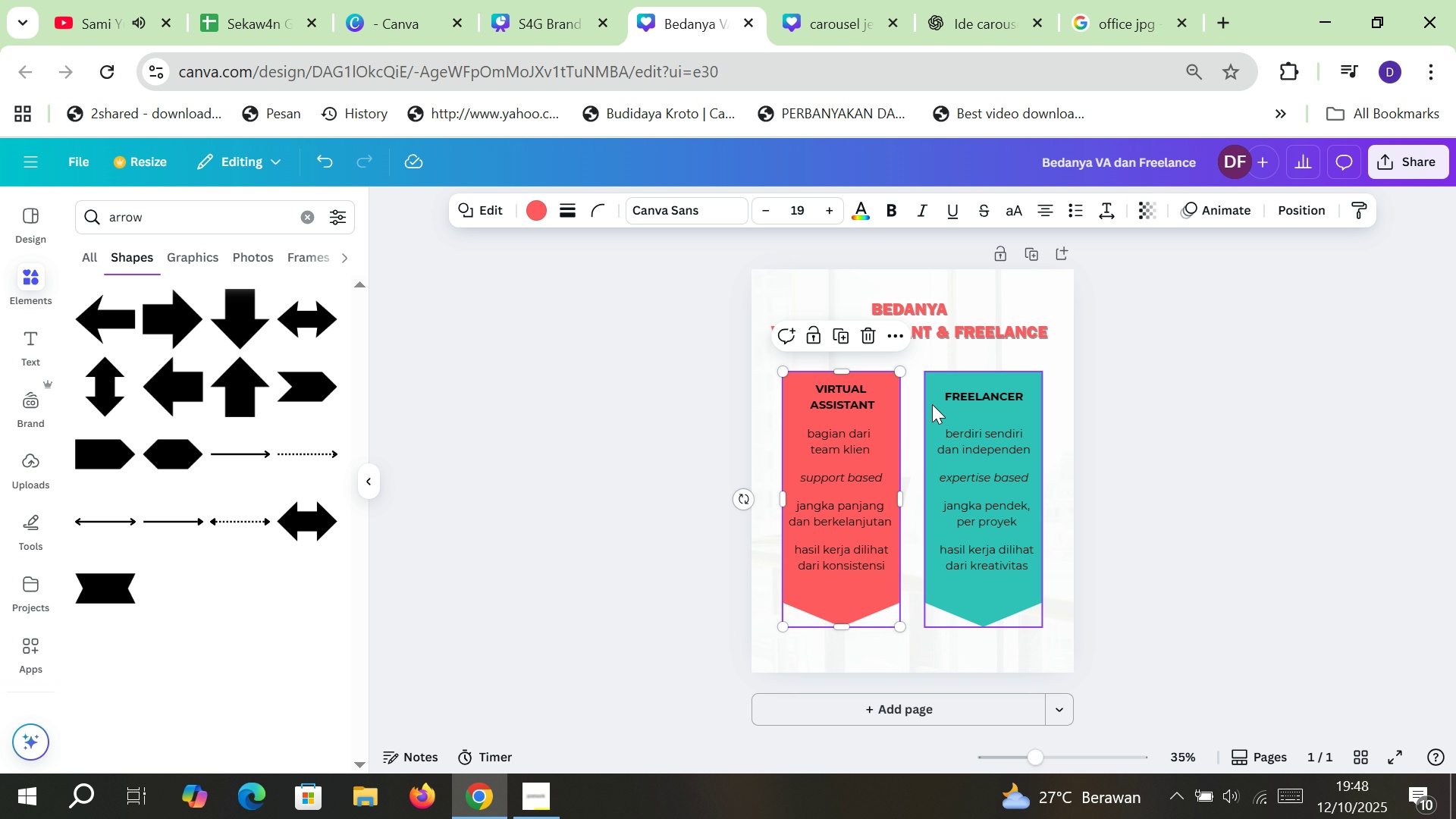 
hold_key(key=ShiftLeft, duration=0.98)
left_click([932, 404])
 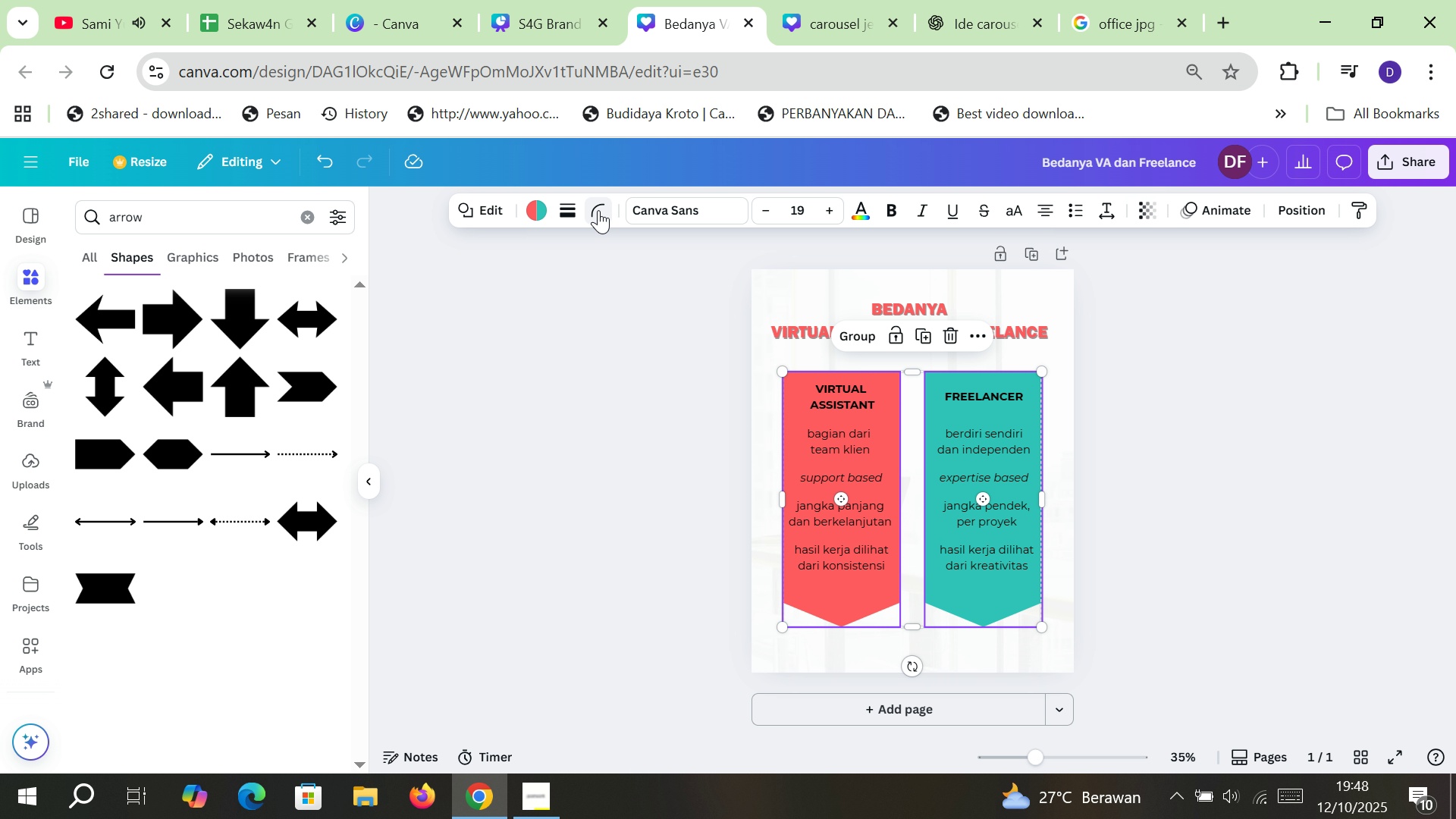 
left_click([598, 209])
 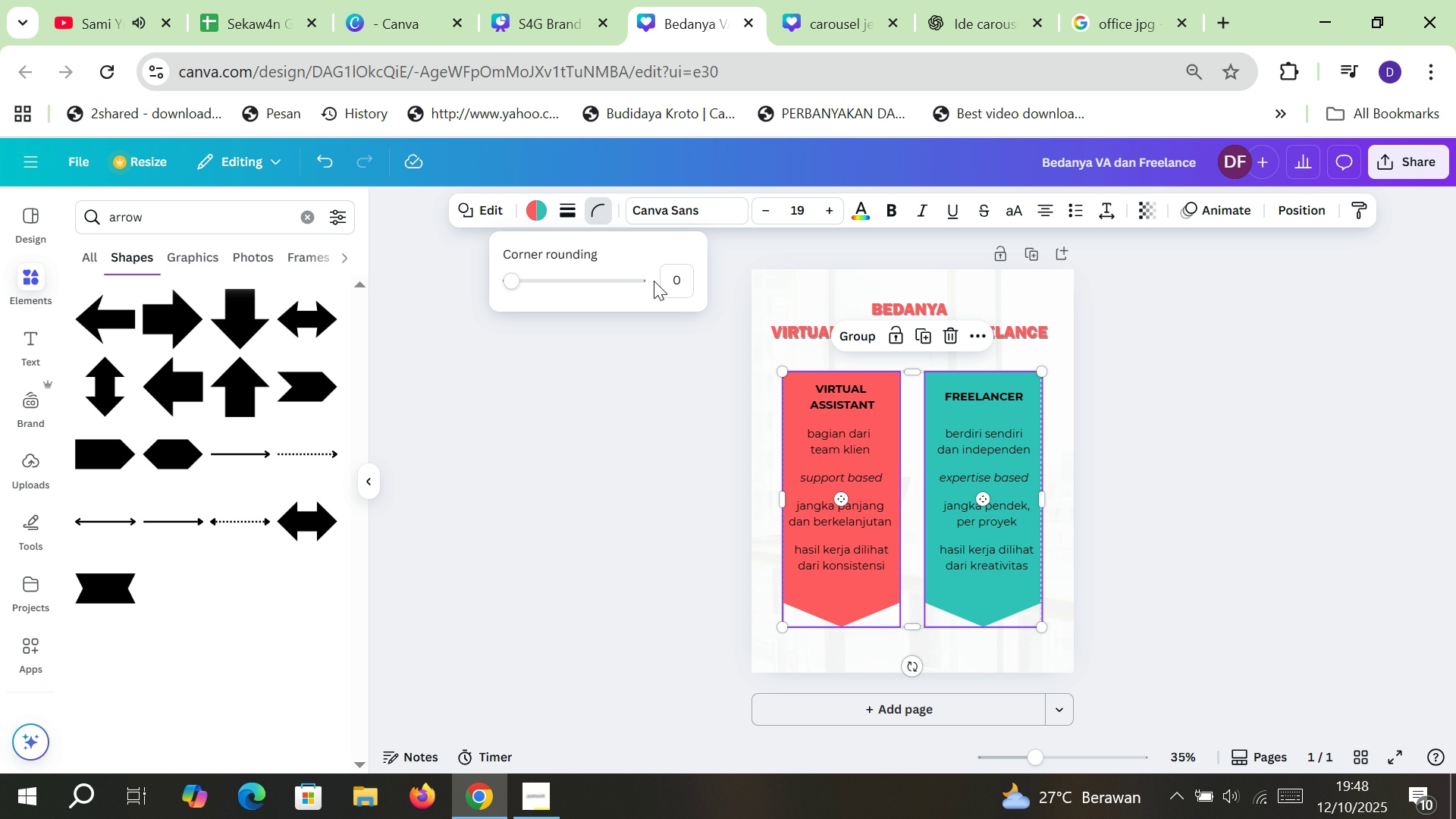 
left_click_drag(start_coordinate=[673, 279], to_coordinate=[679, 281])
 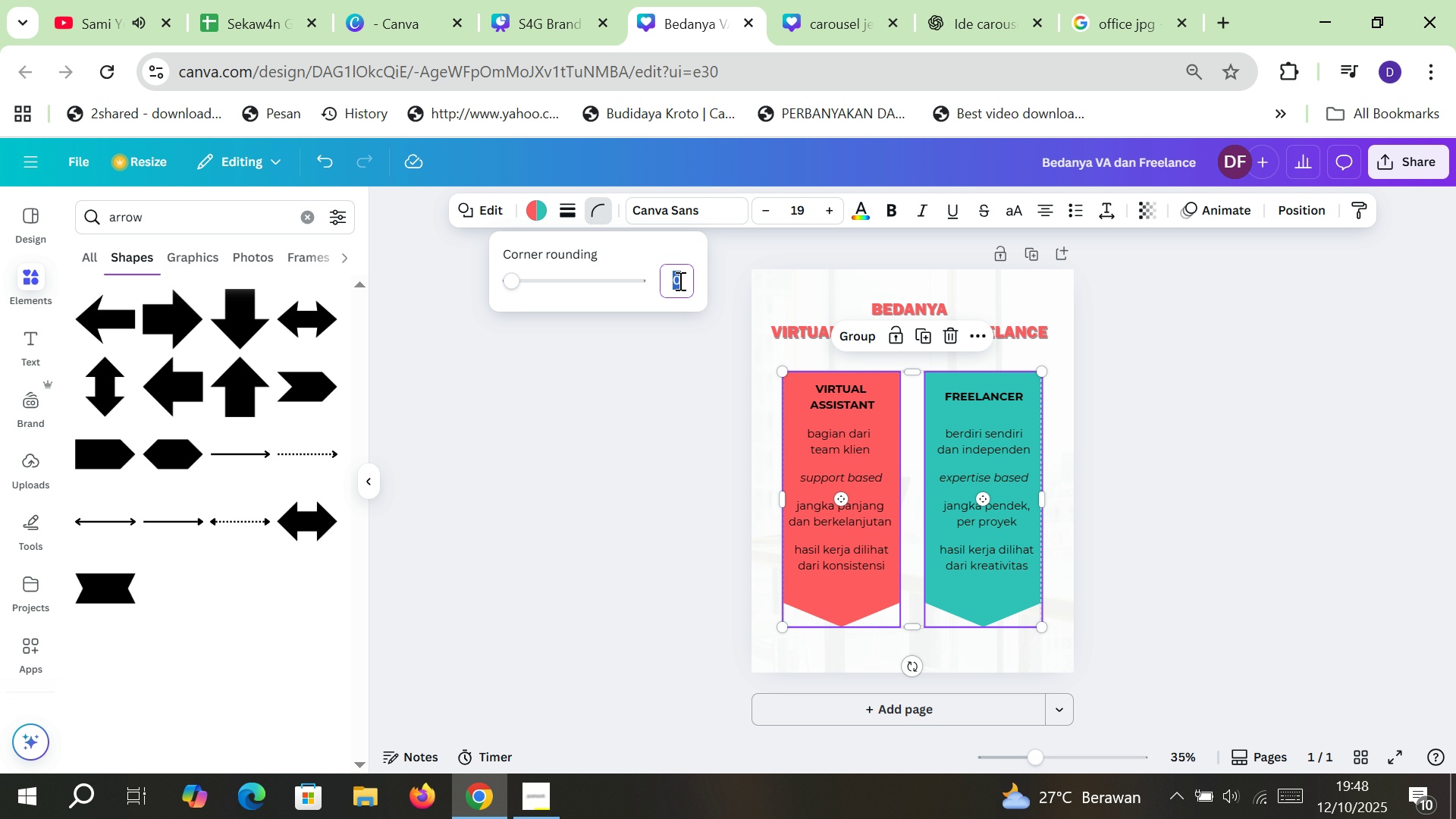 
type(15)
 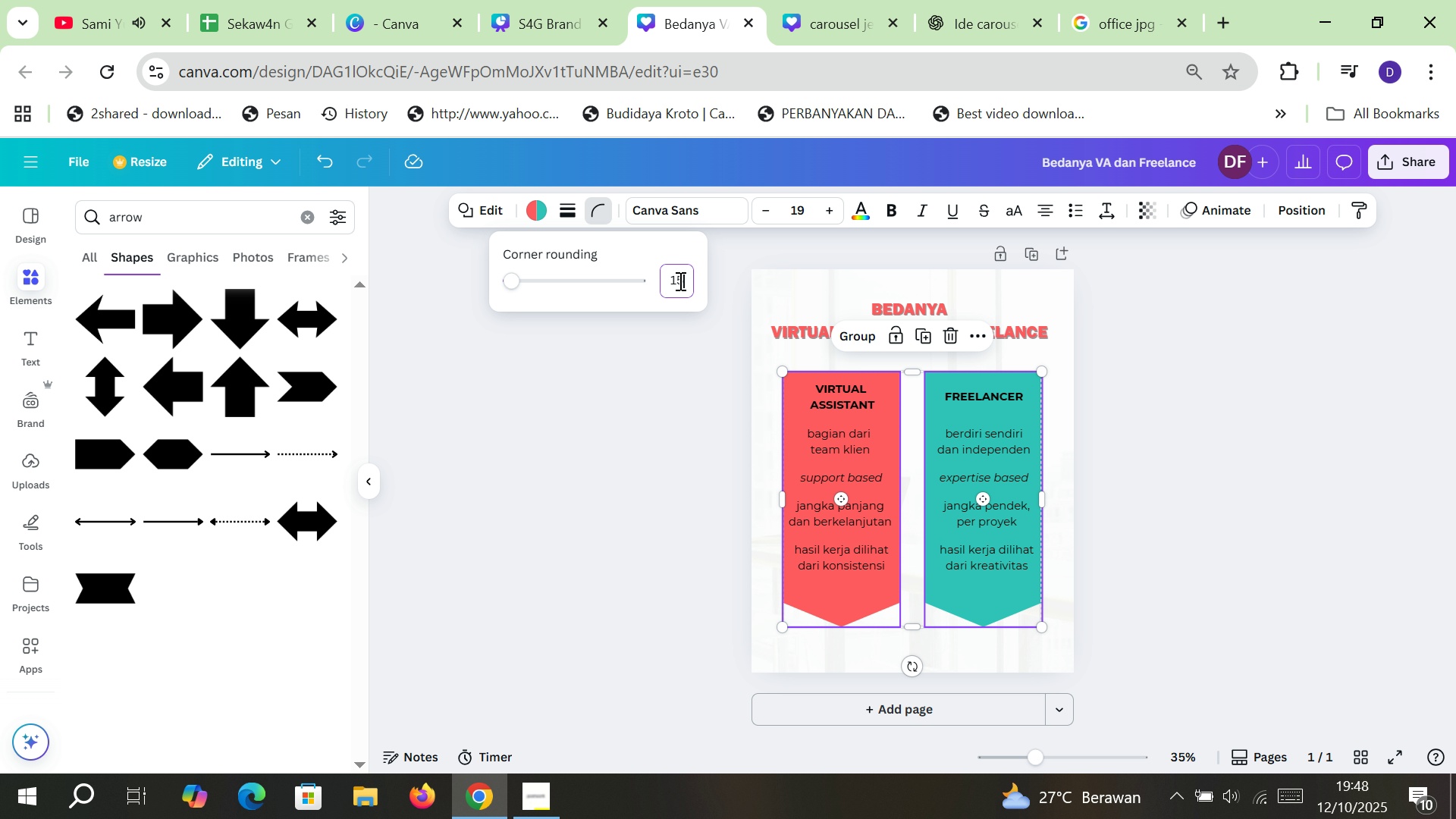 
key(Enter)
 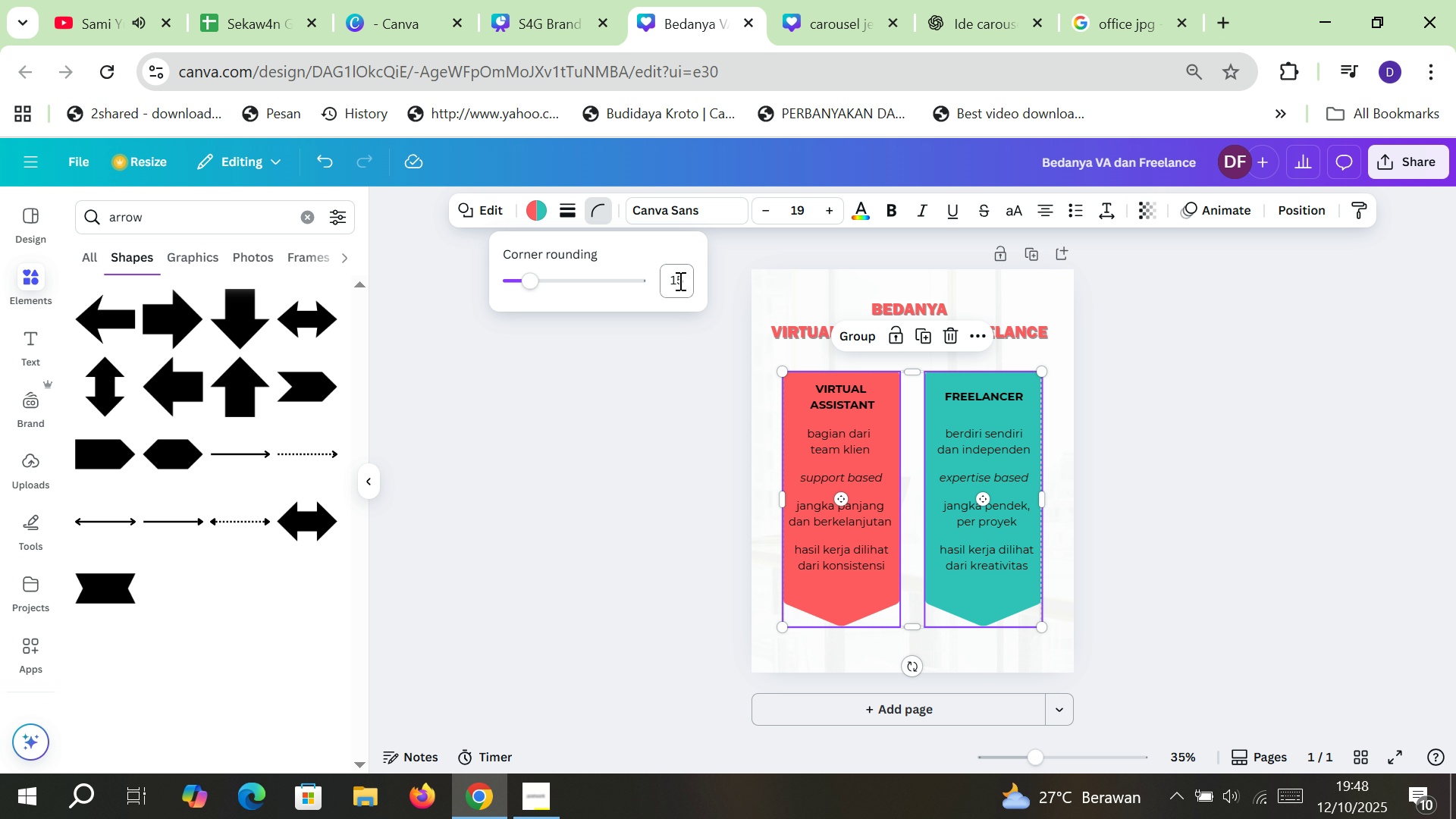 
left_click([679, 281])
 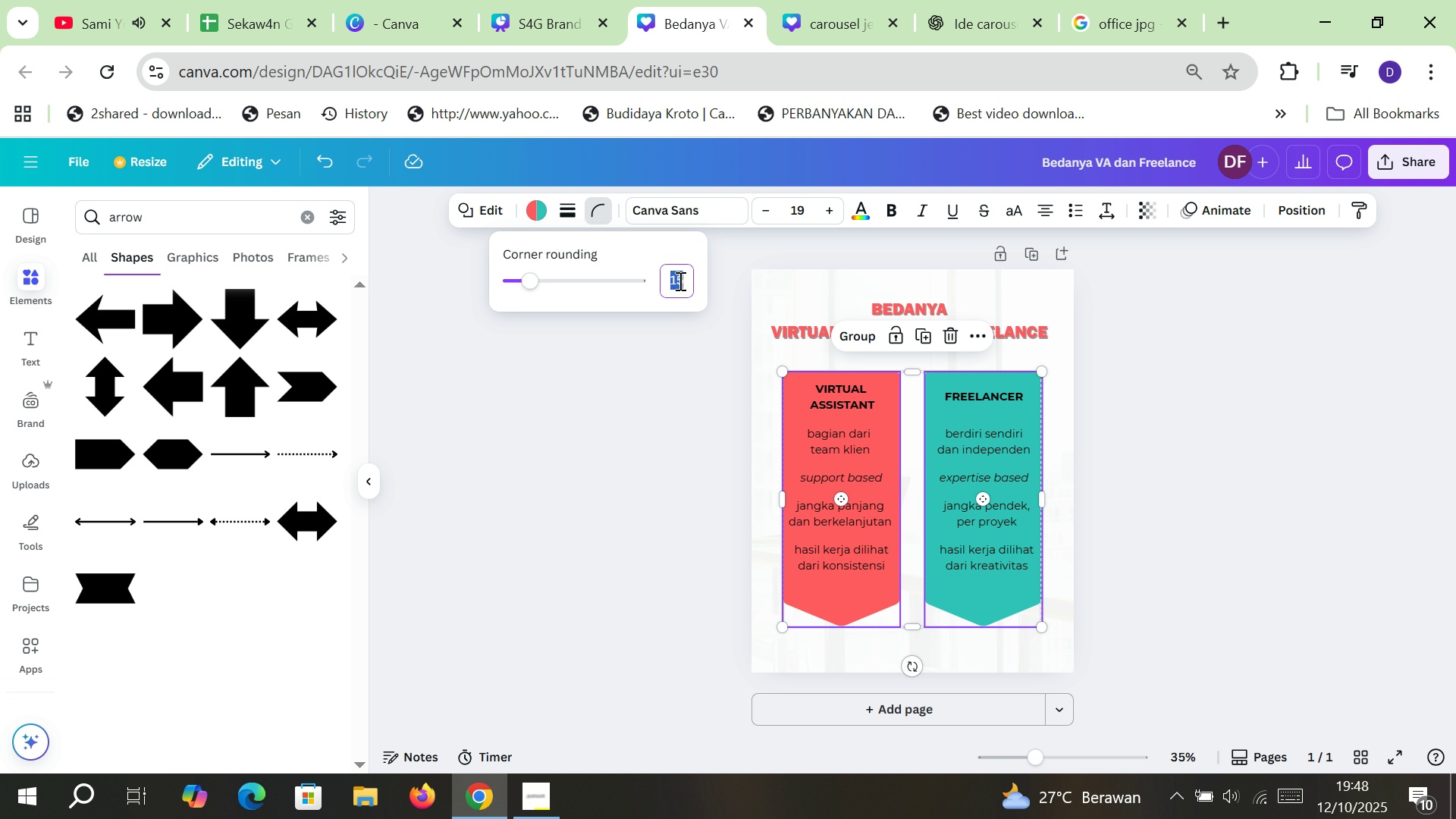 
type(30)
 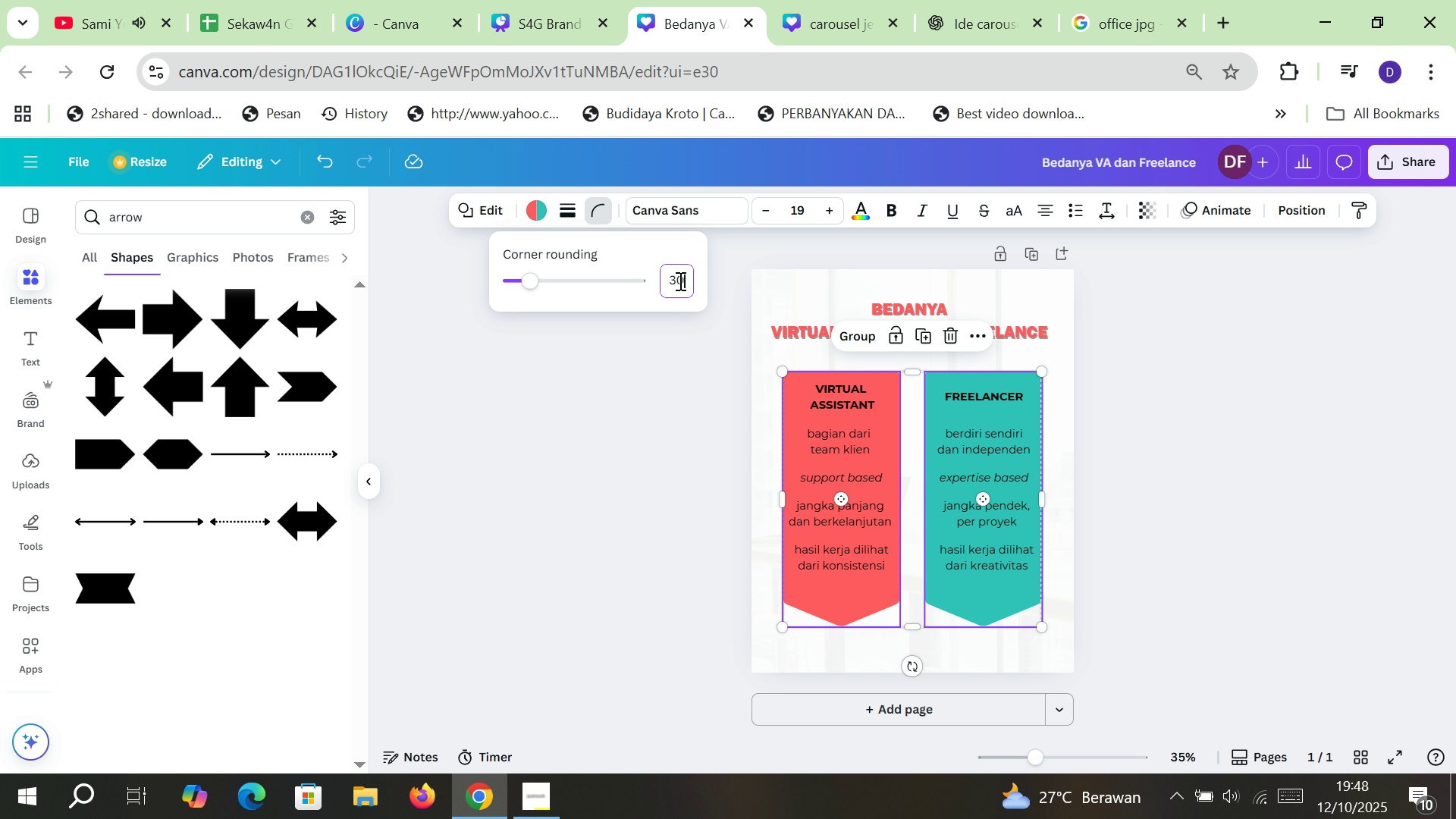 
key(Enter)
 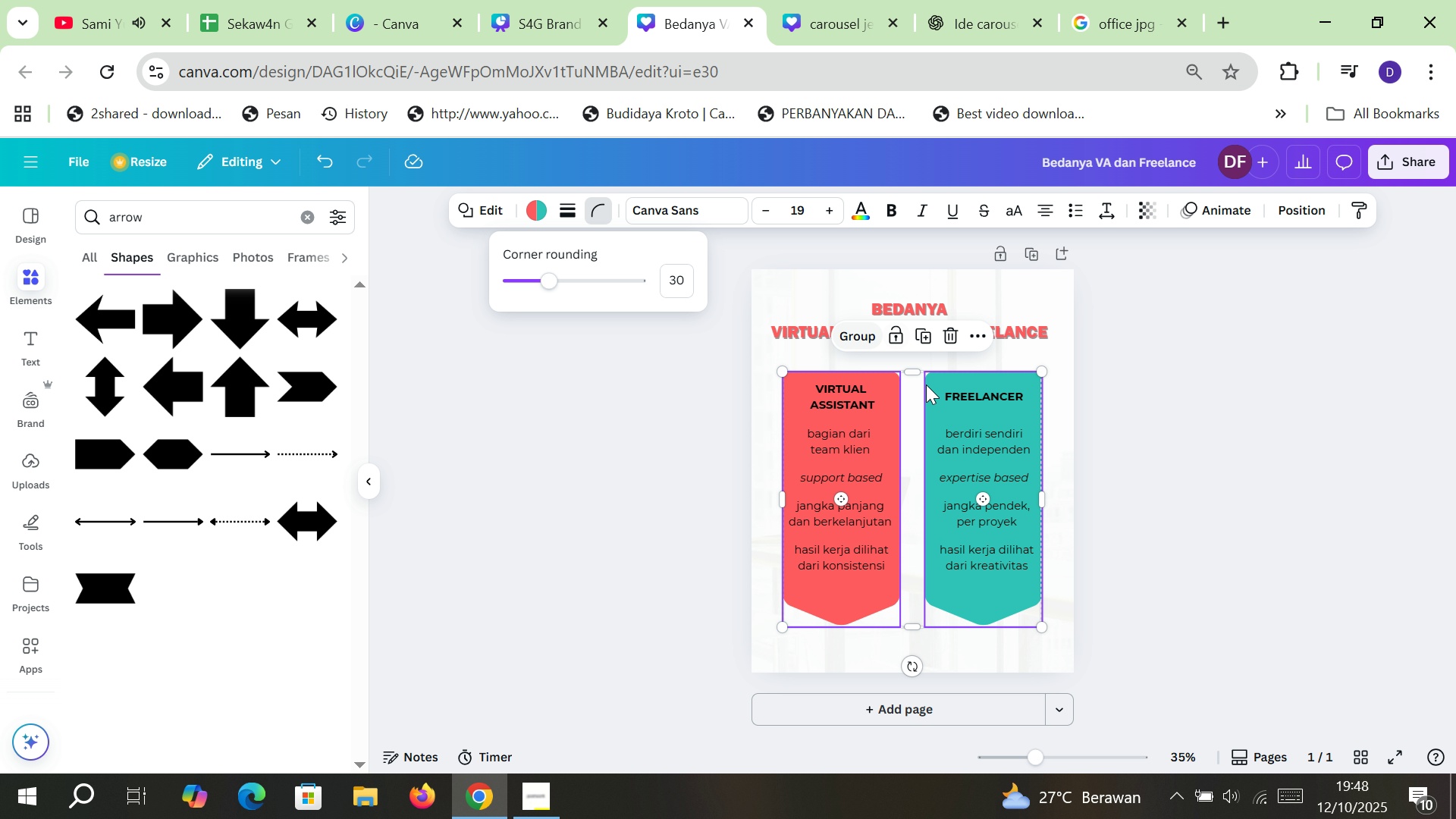 
left_click([1147, 507])
 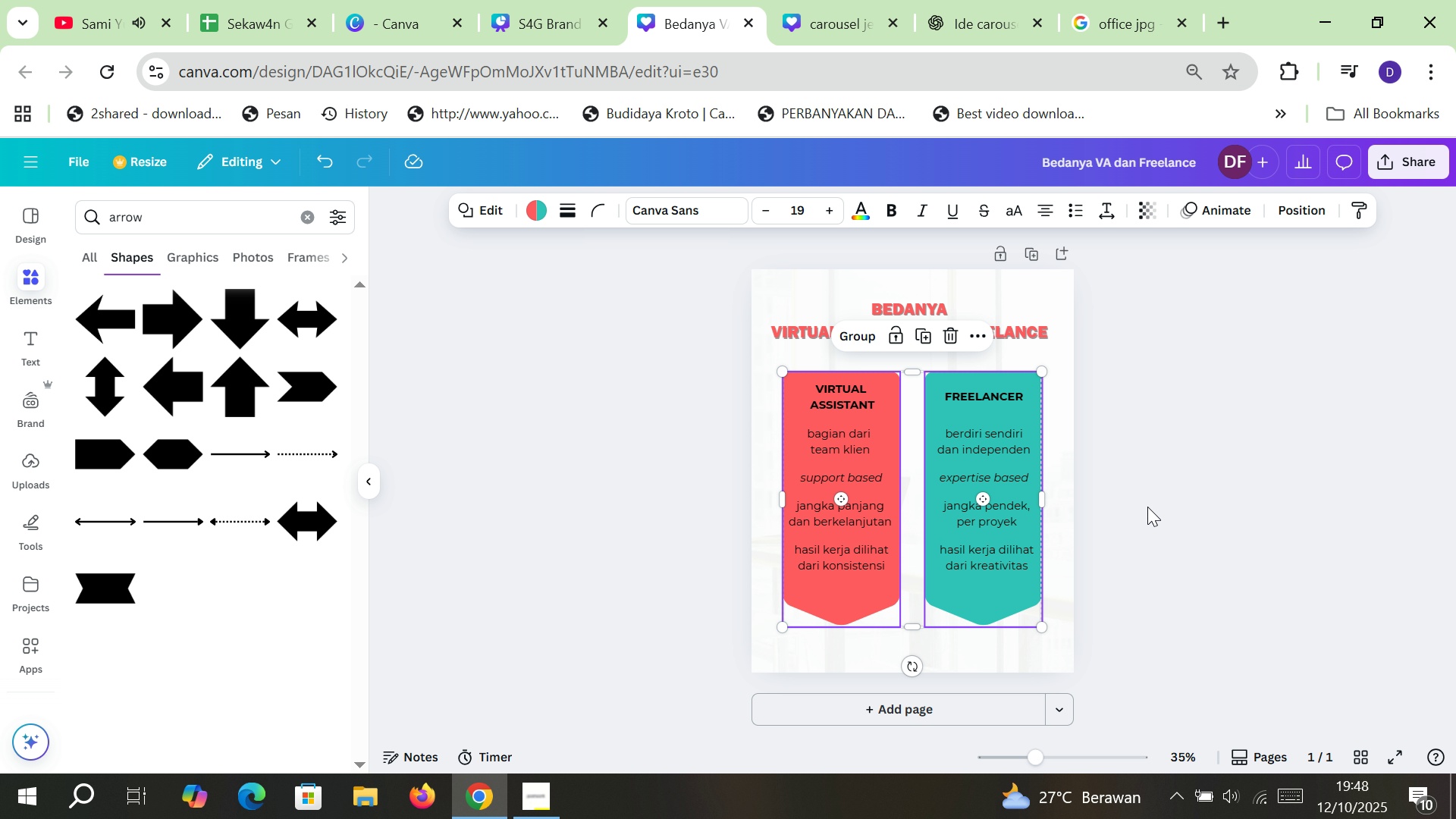 
left_click([1147, 507])
 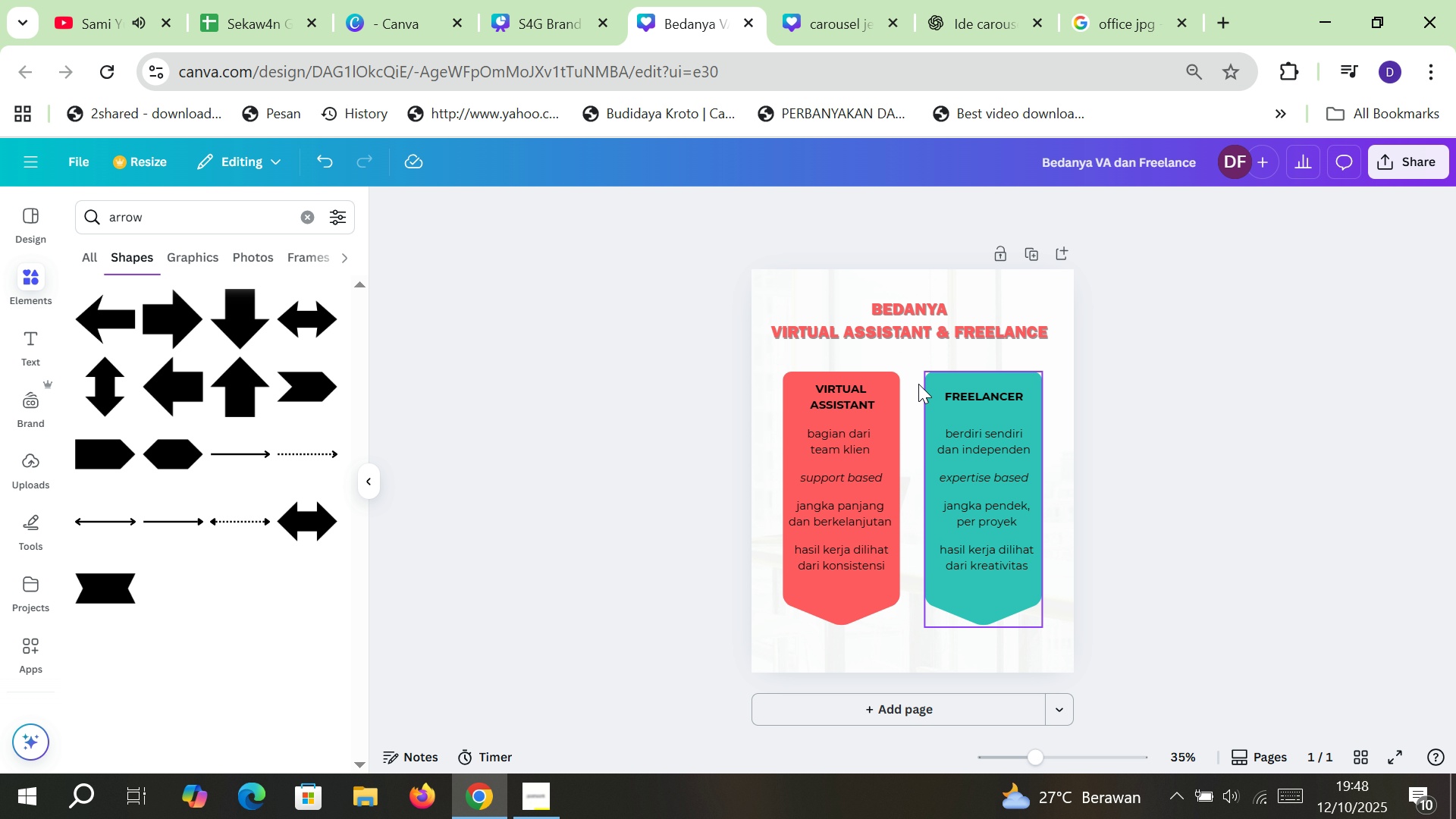 
wait(5.2)
 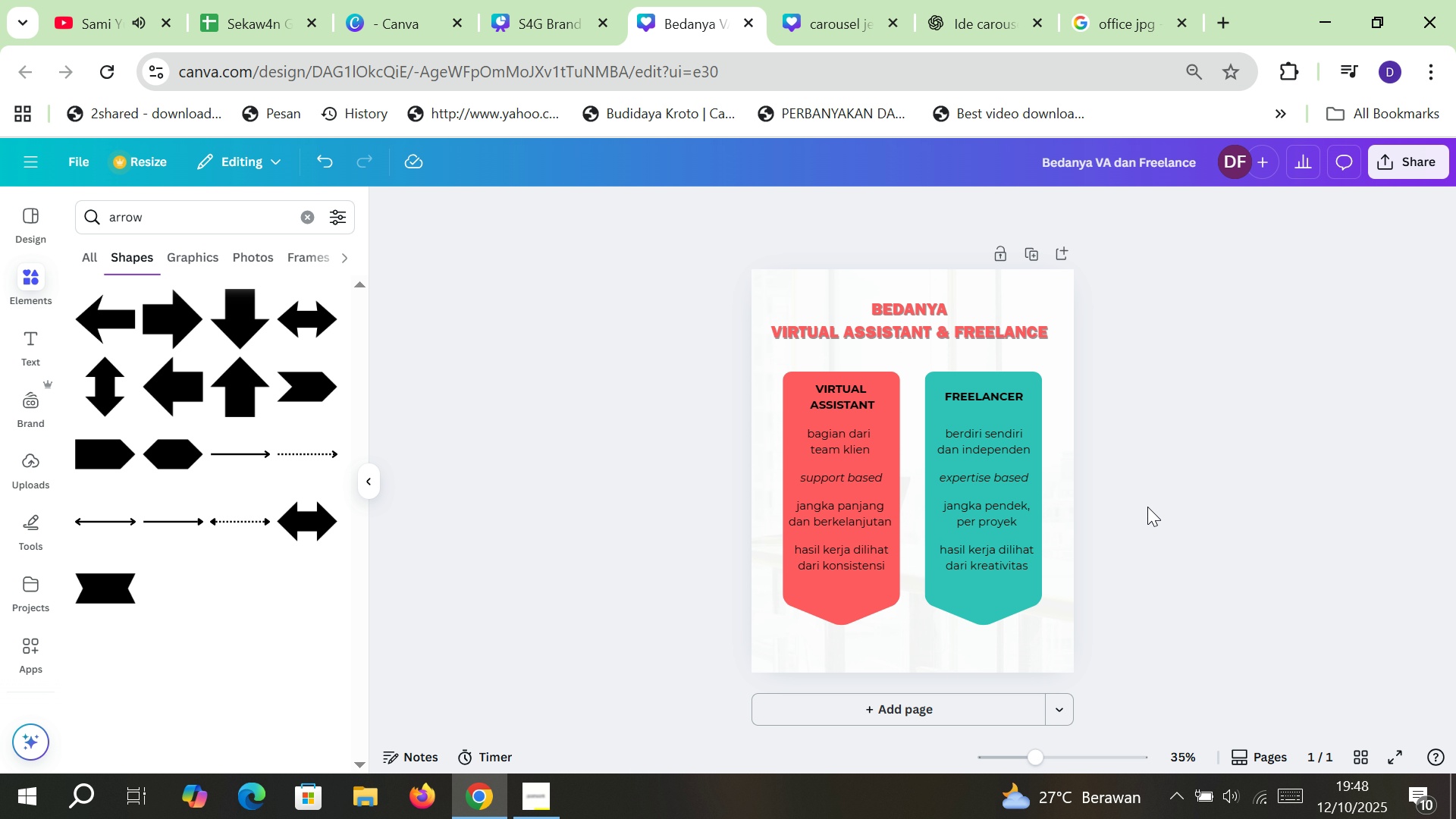 
left_click([819, 0])
 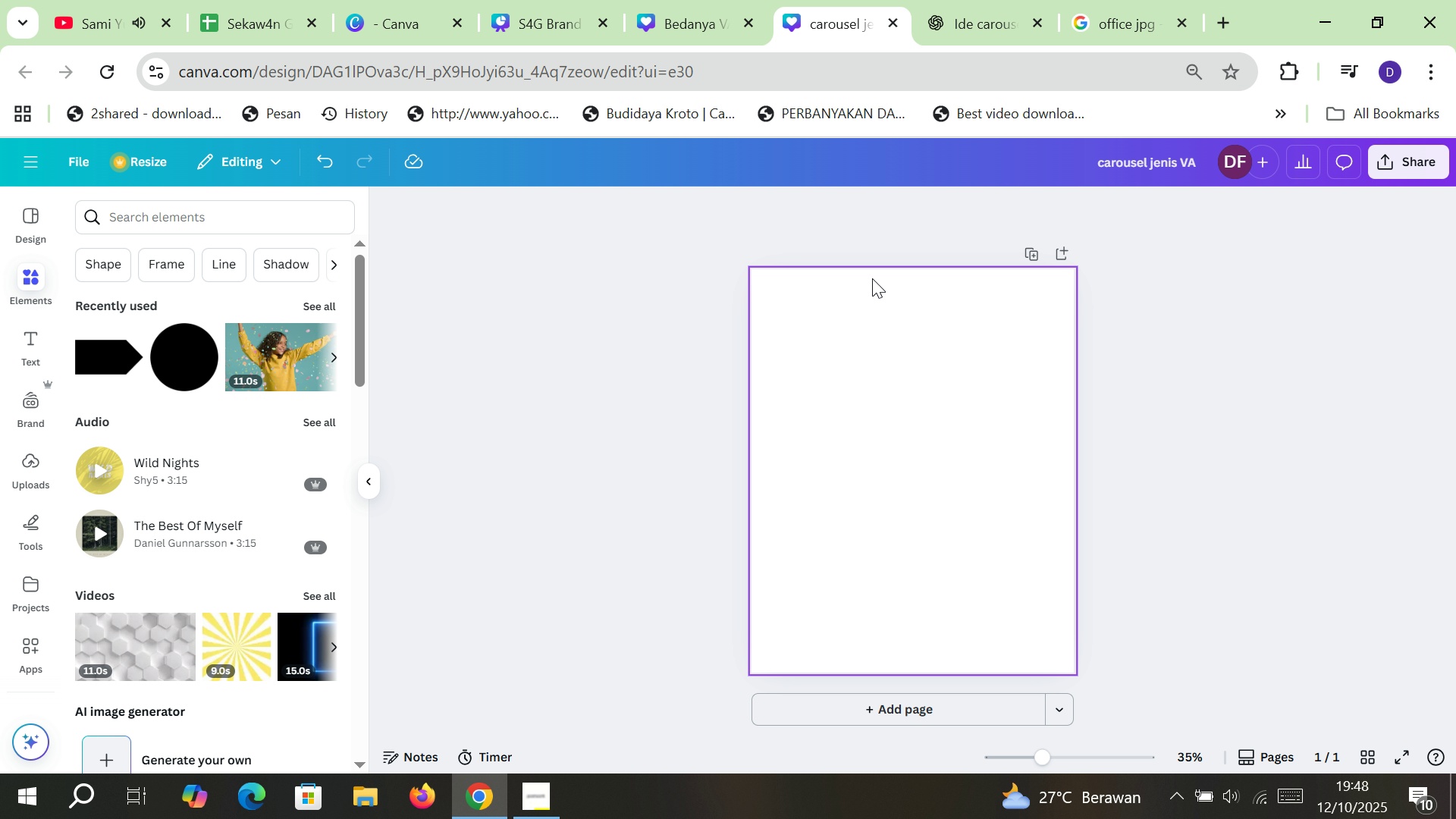 
left_click([865, 309])
 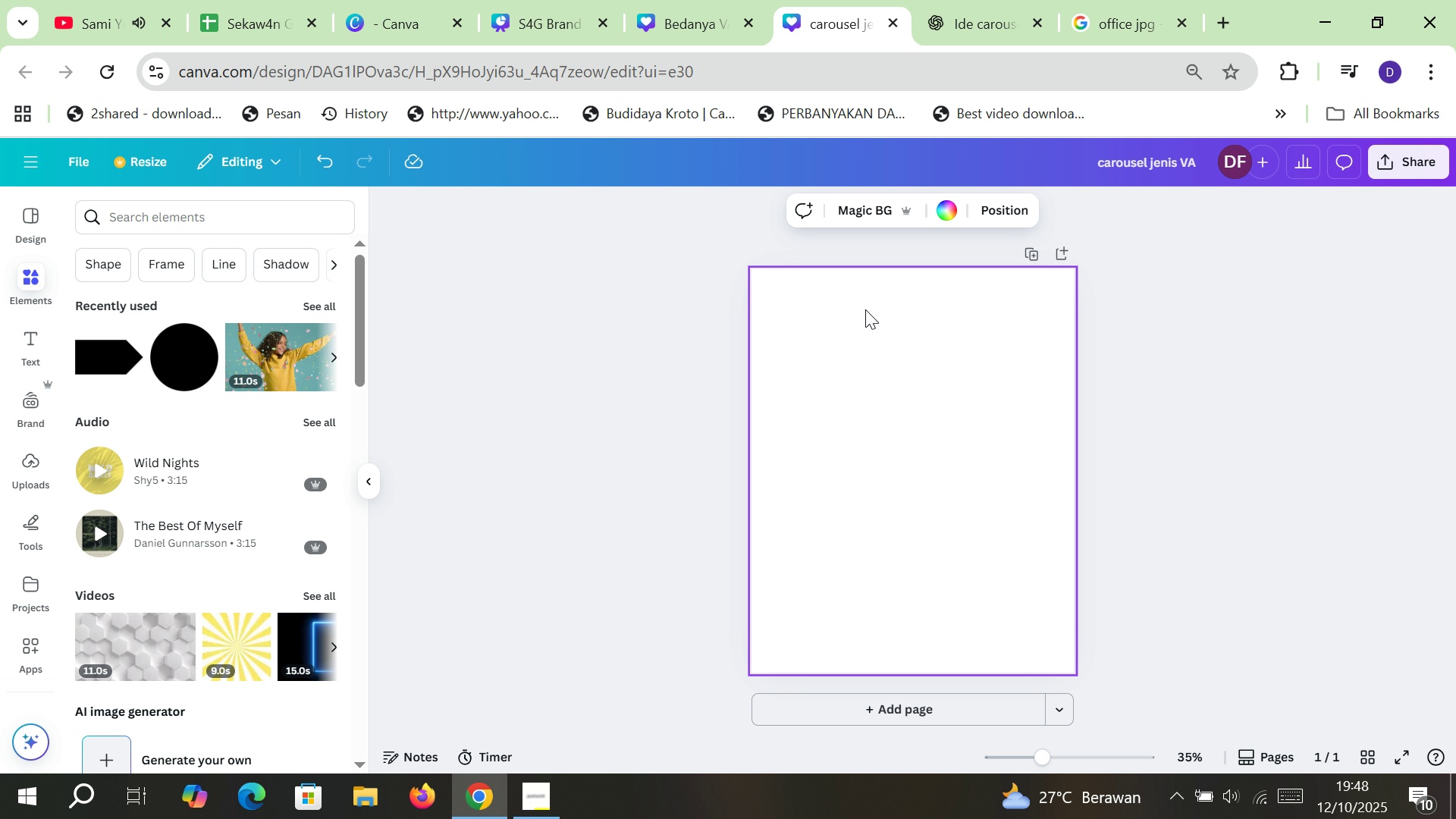 
wait(8.12)
 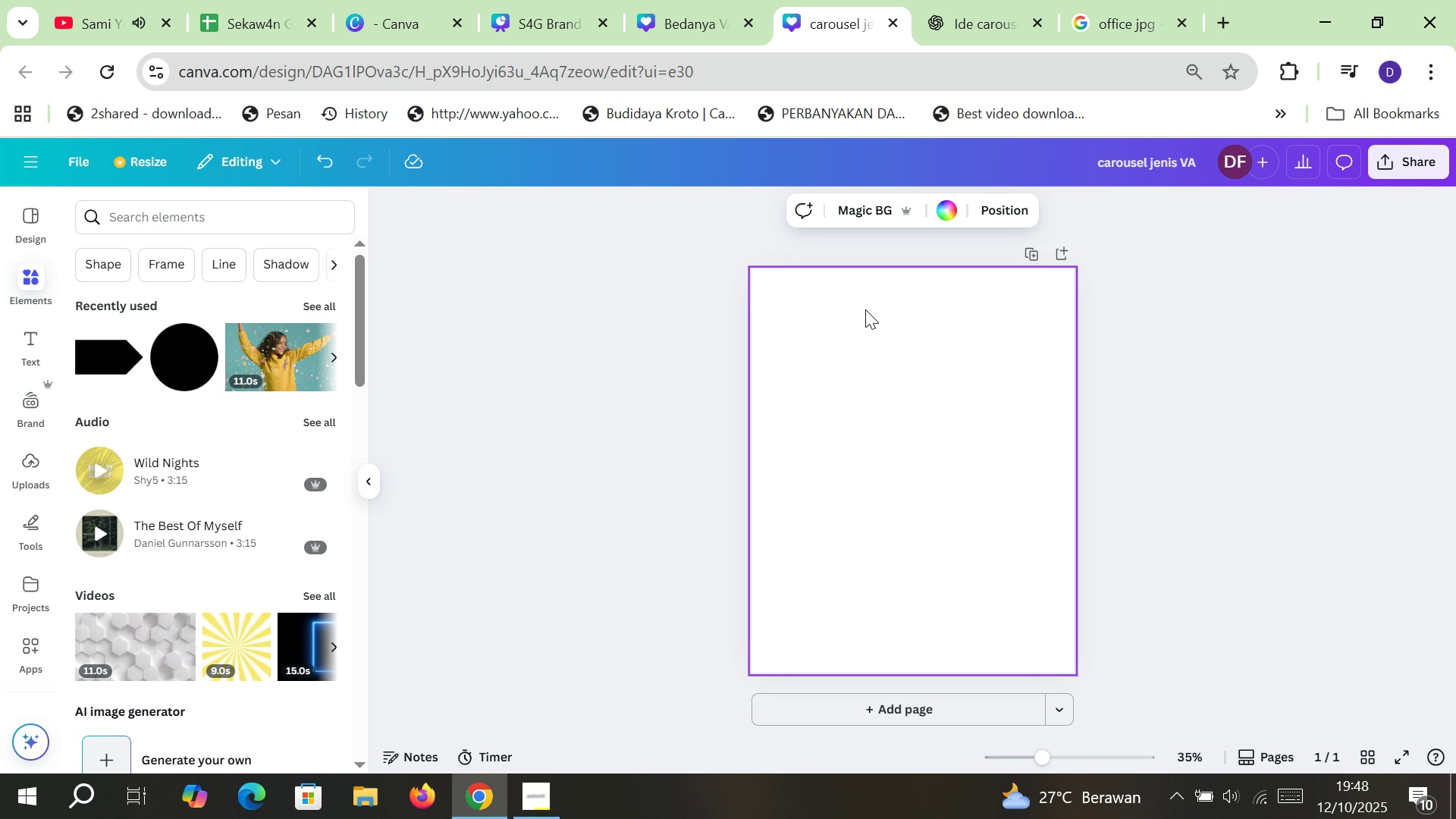 
left_click([1138, 0])
 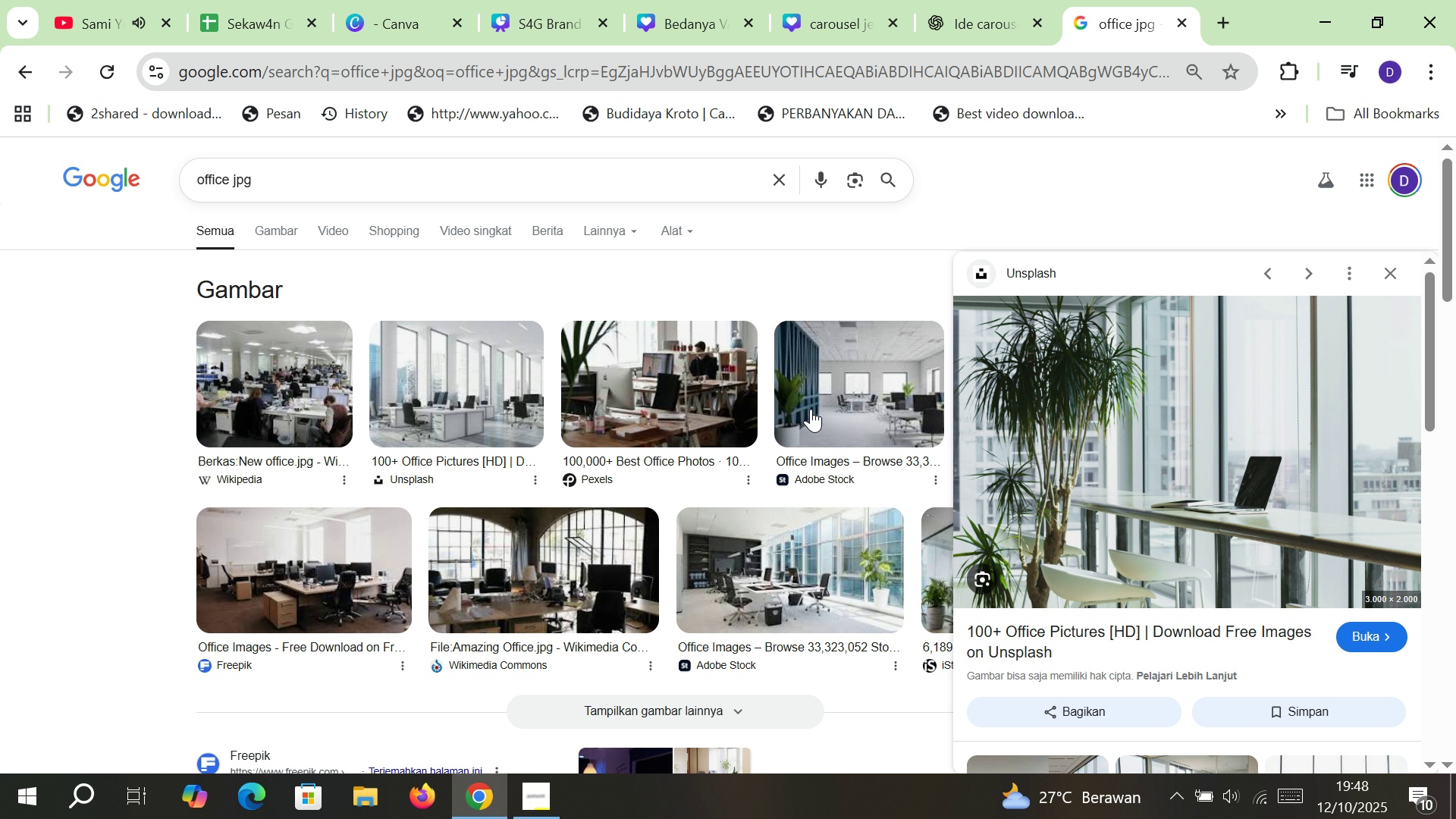 
scroll: coordinate [811, 409], scroll_direction: down, amount: 2.0
 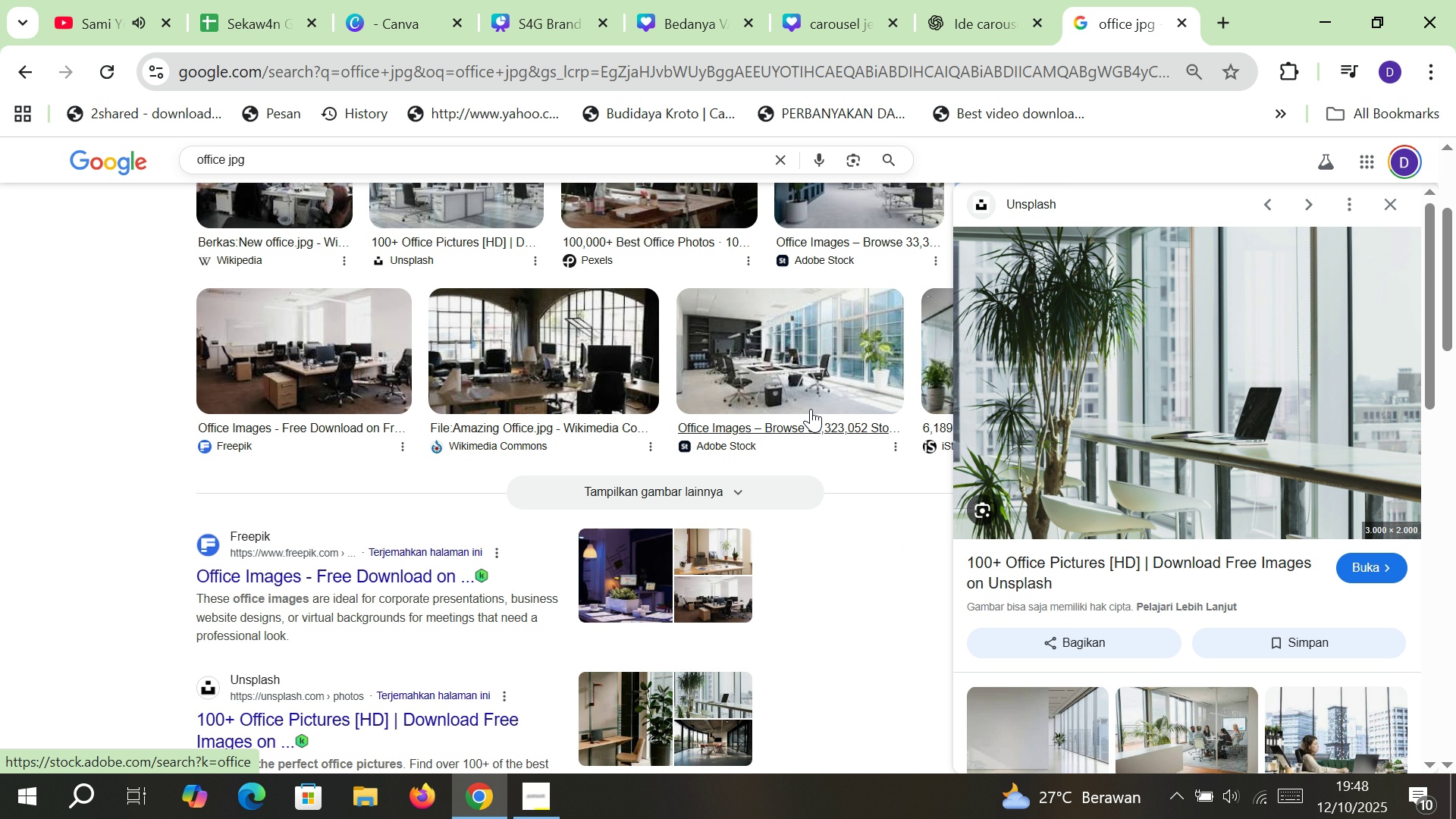 
scroll: coordinate [811, 409], scroll_direction: up, amount: 2.0
 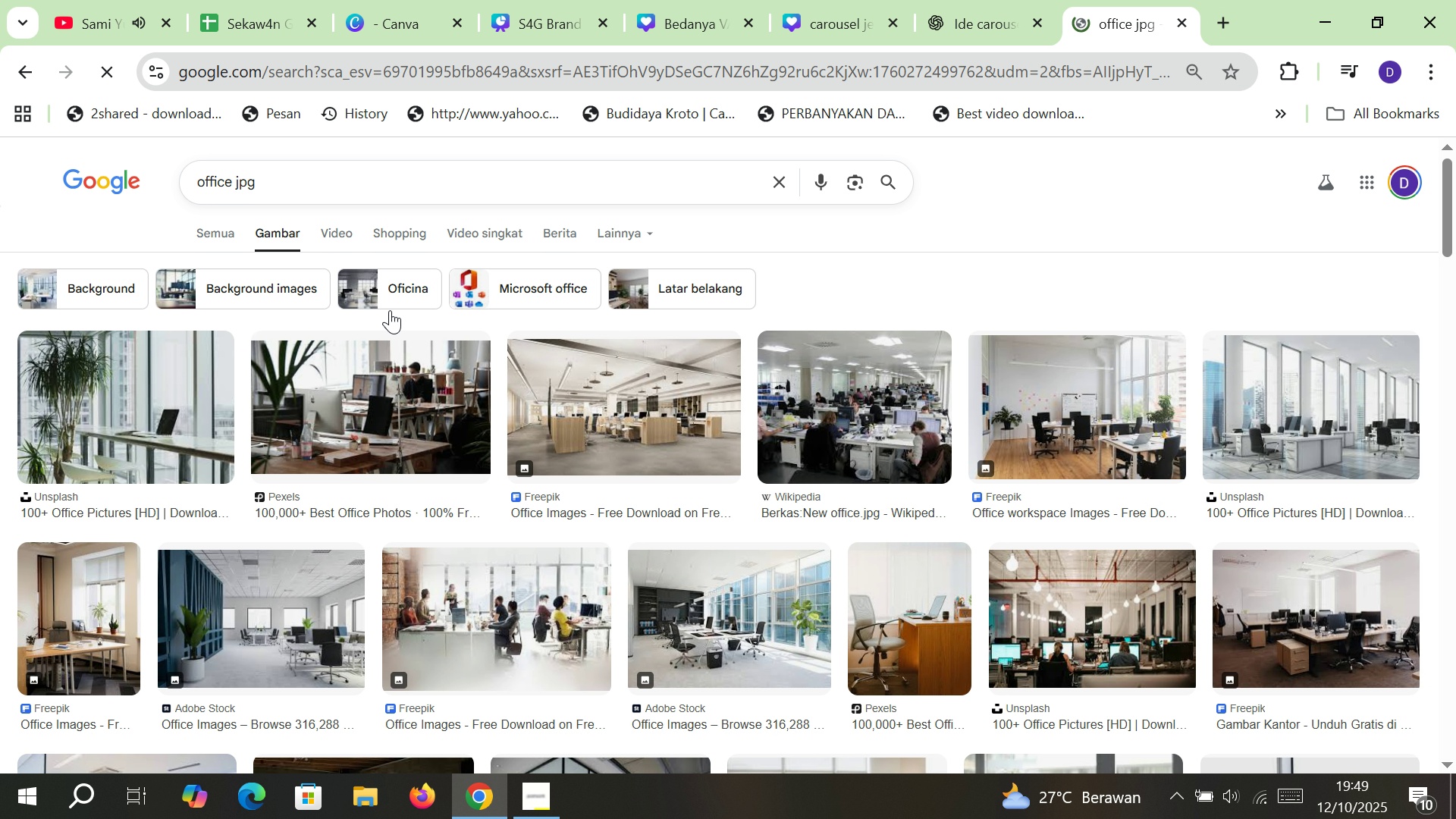 
wait(8.32)
 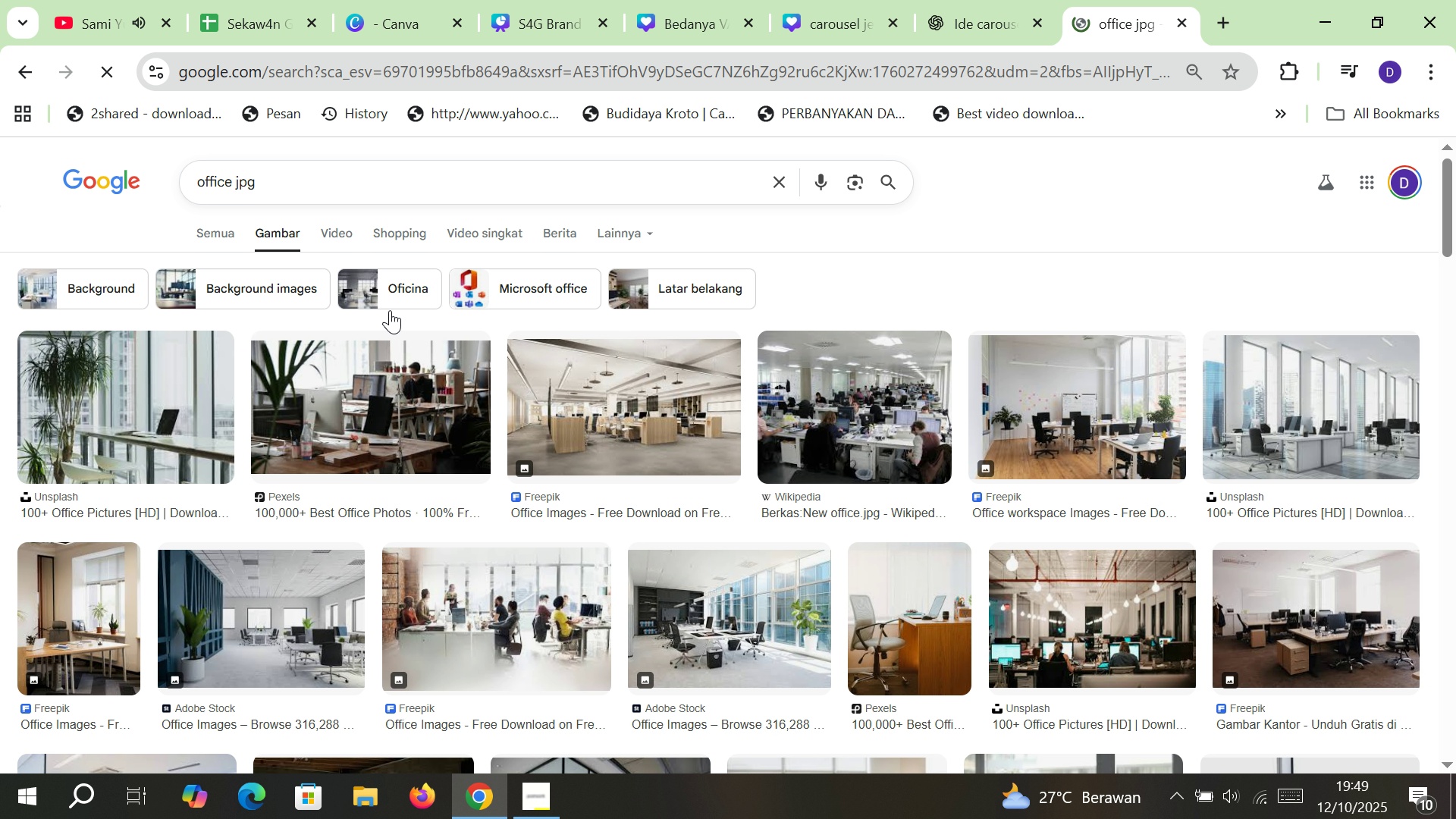 
left_click([1366, 624])
 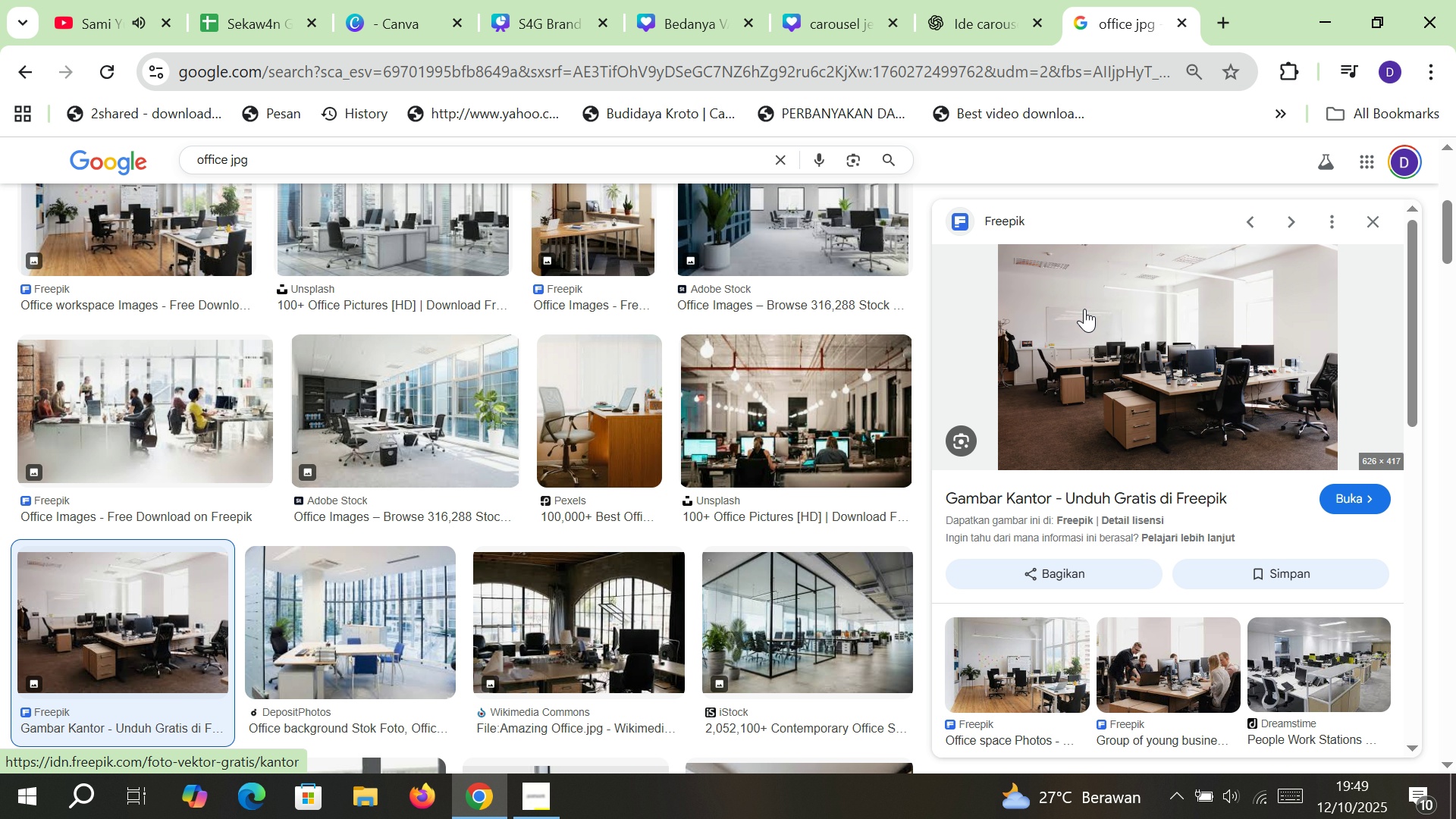 
scroll: coordinate [708, 494], scroll_direction: down, amount: 2.0
 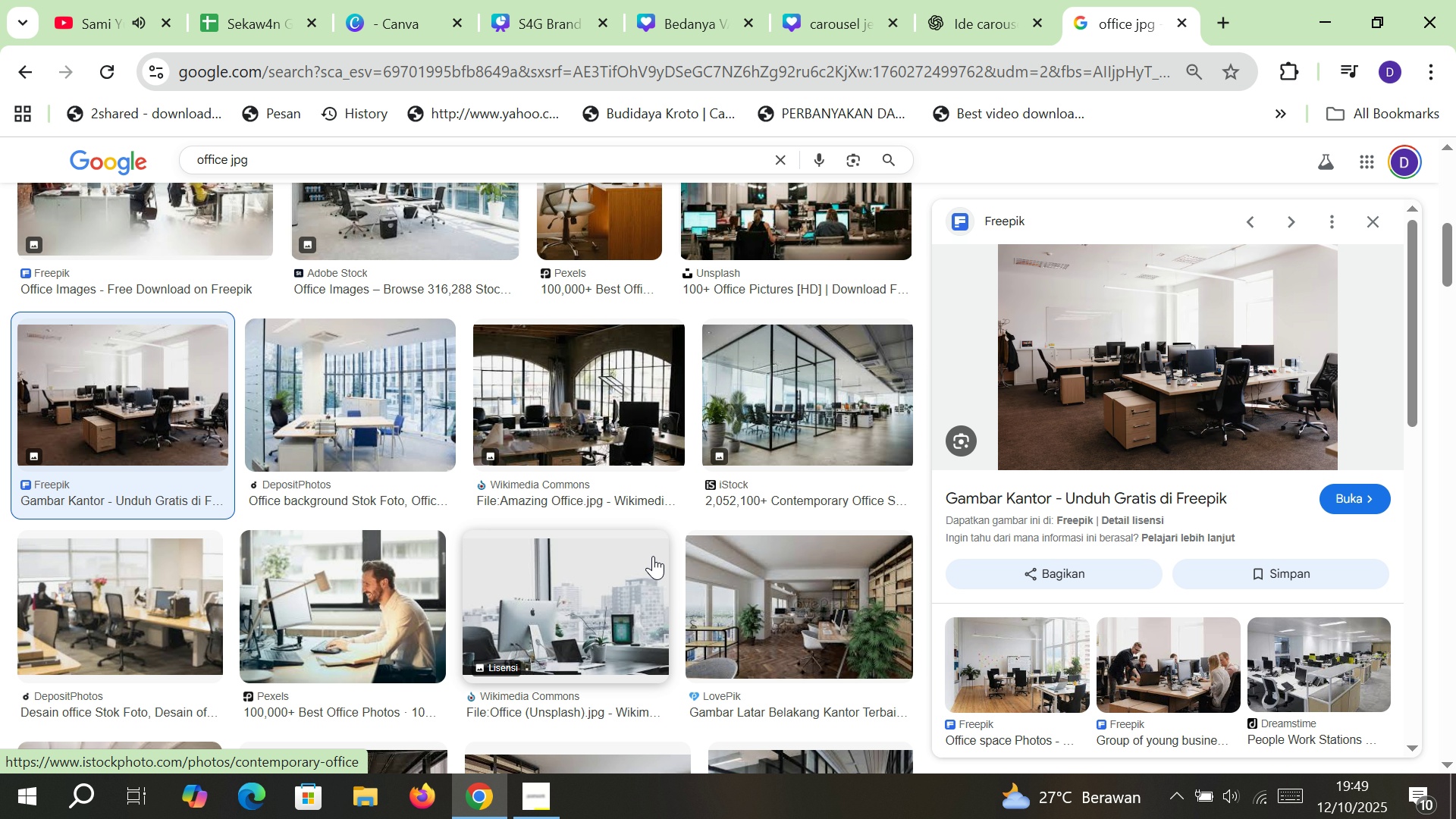 
left_click([631, 570])
 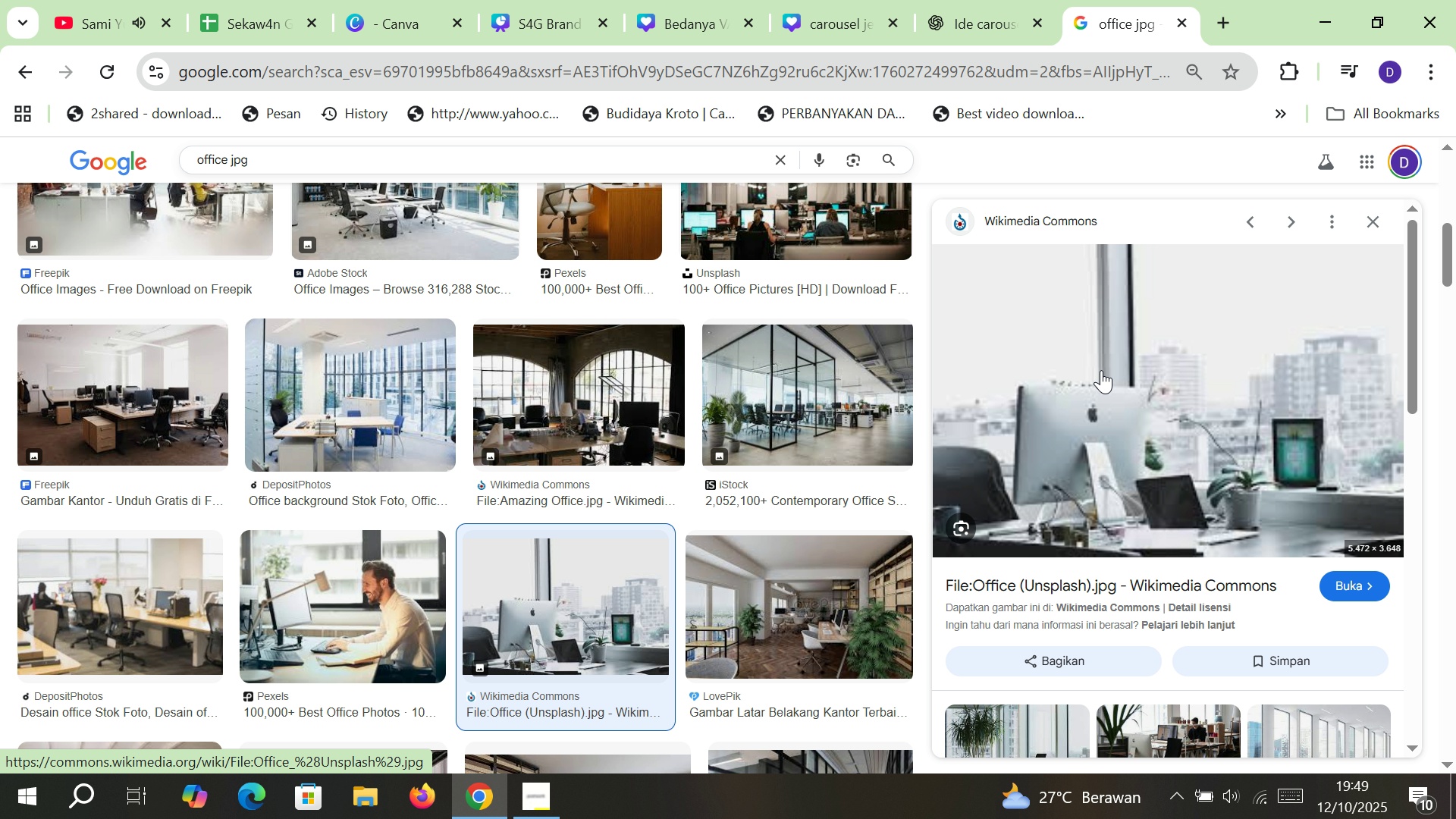 
right_click([1101, 370])
 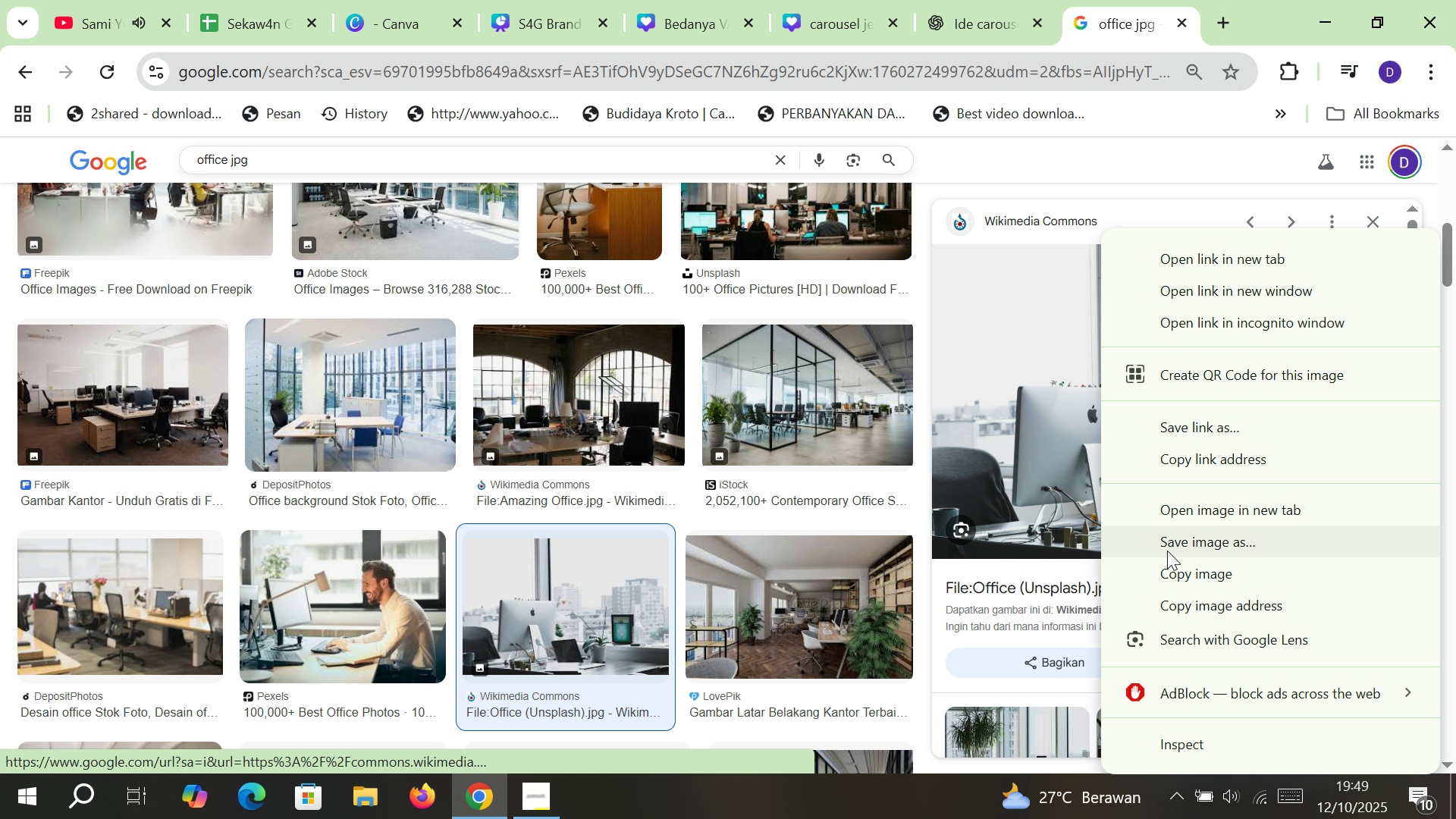 
left_click([1164, 566])
 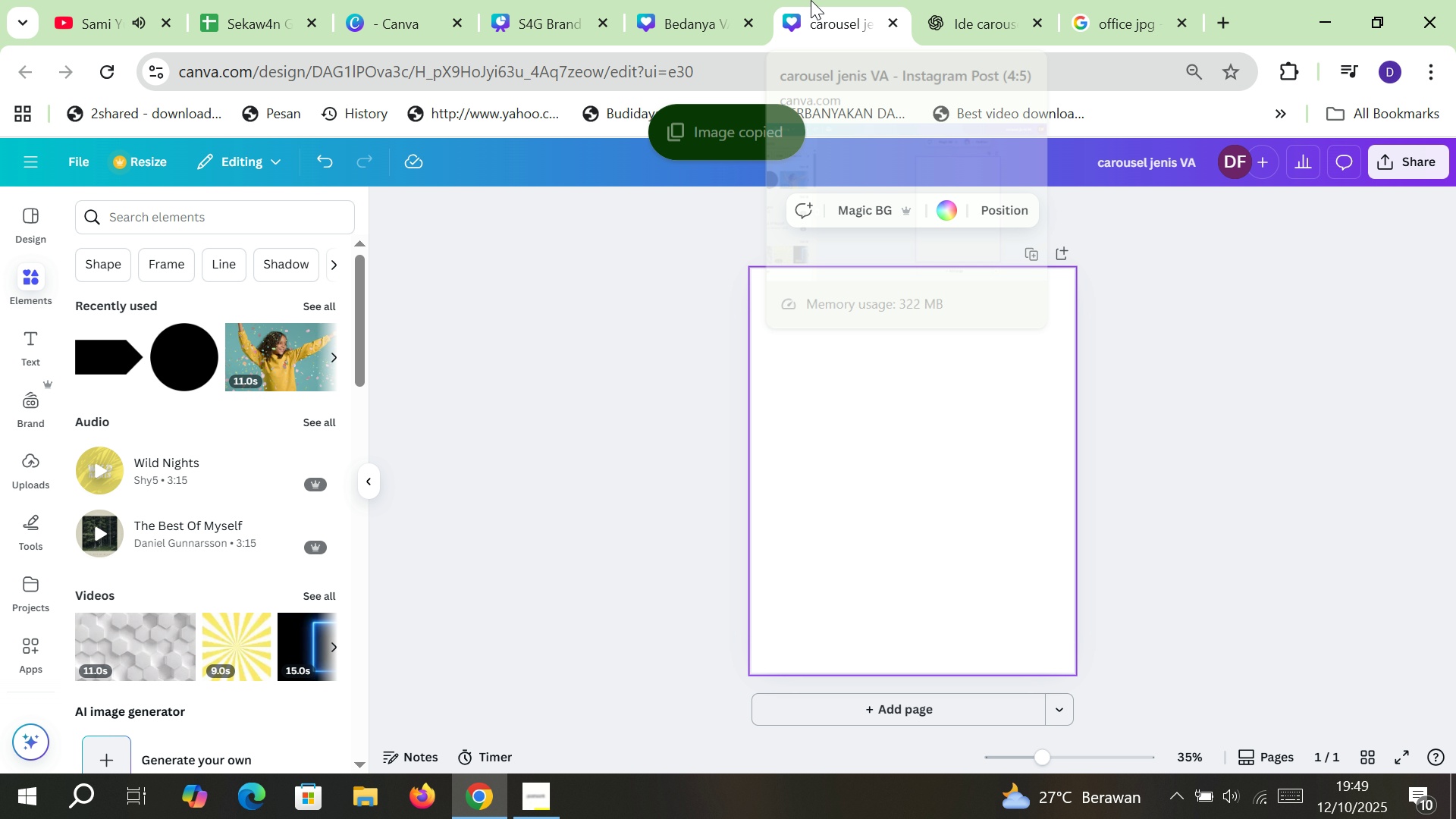 
left_click([811, 0])
 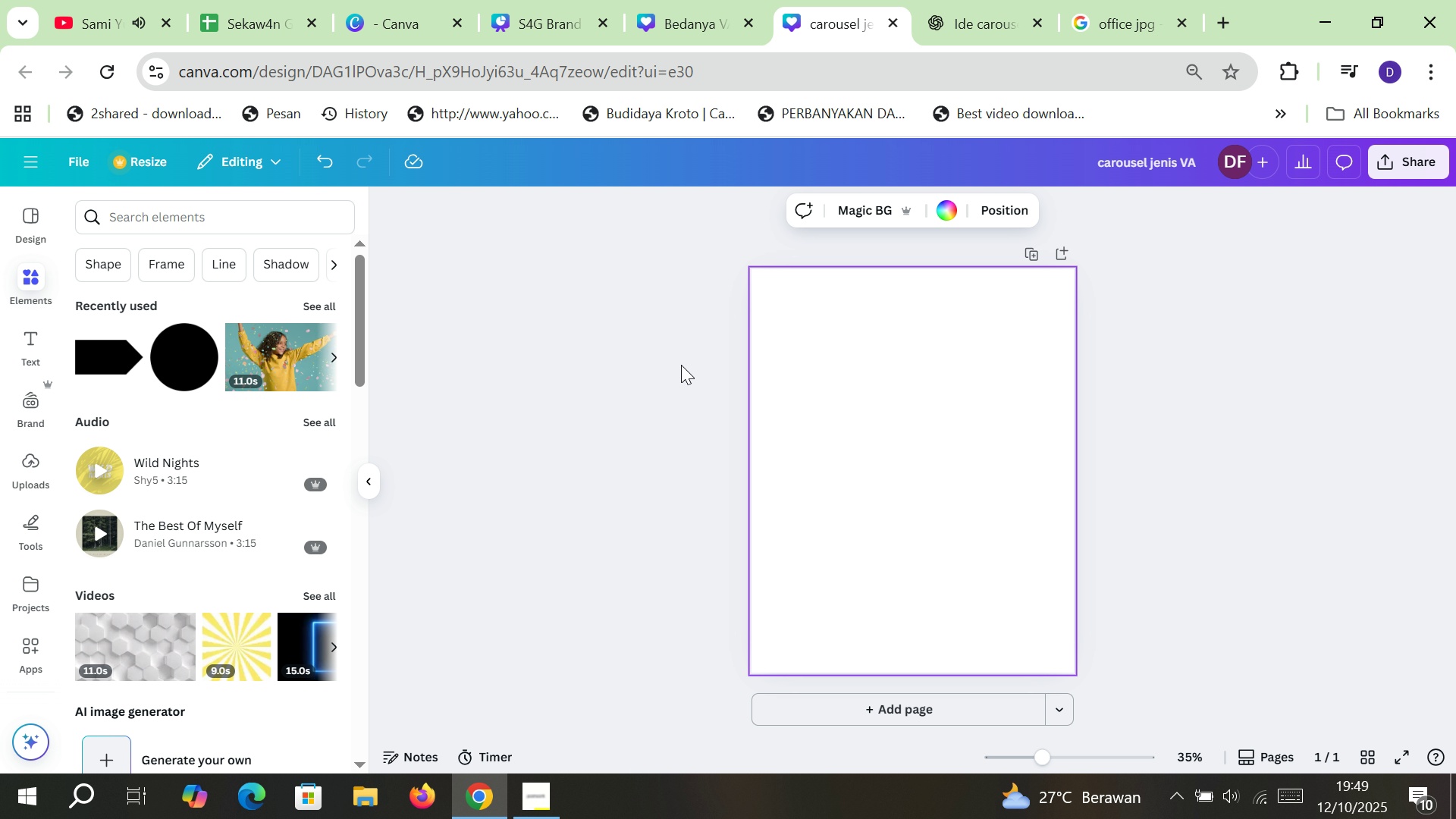 
left_click([668, 377])
 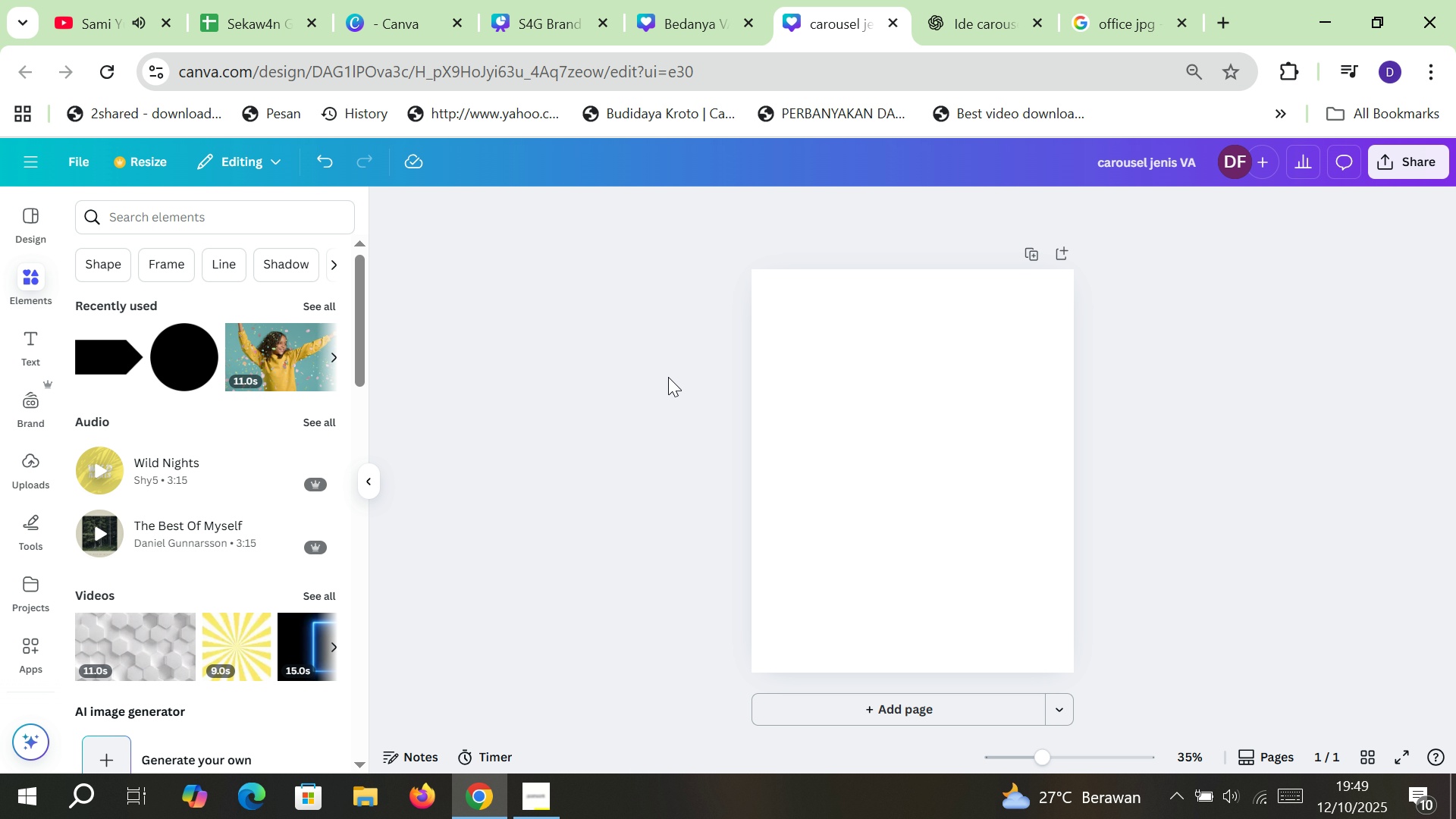 
key(Control+V)
 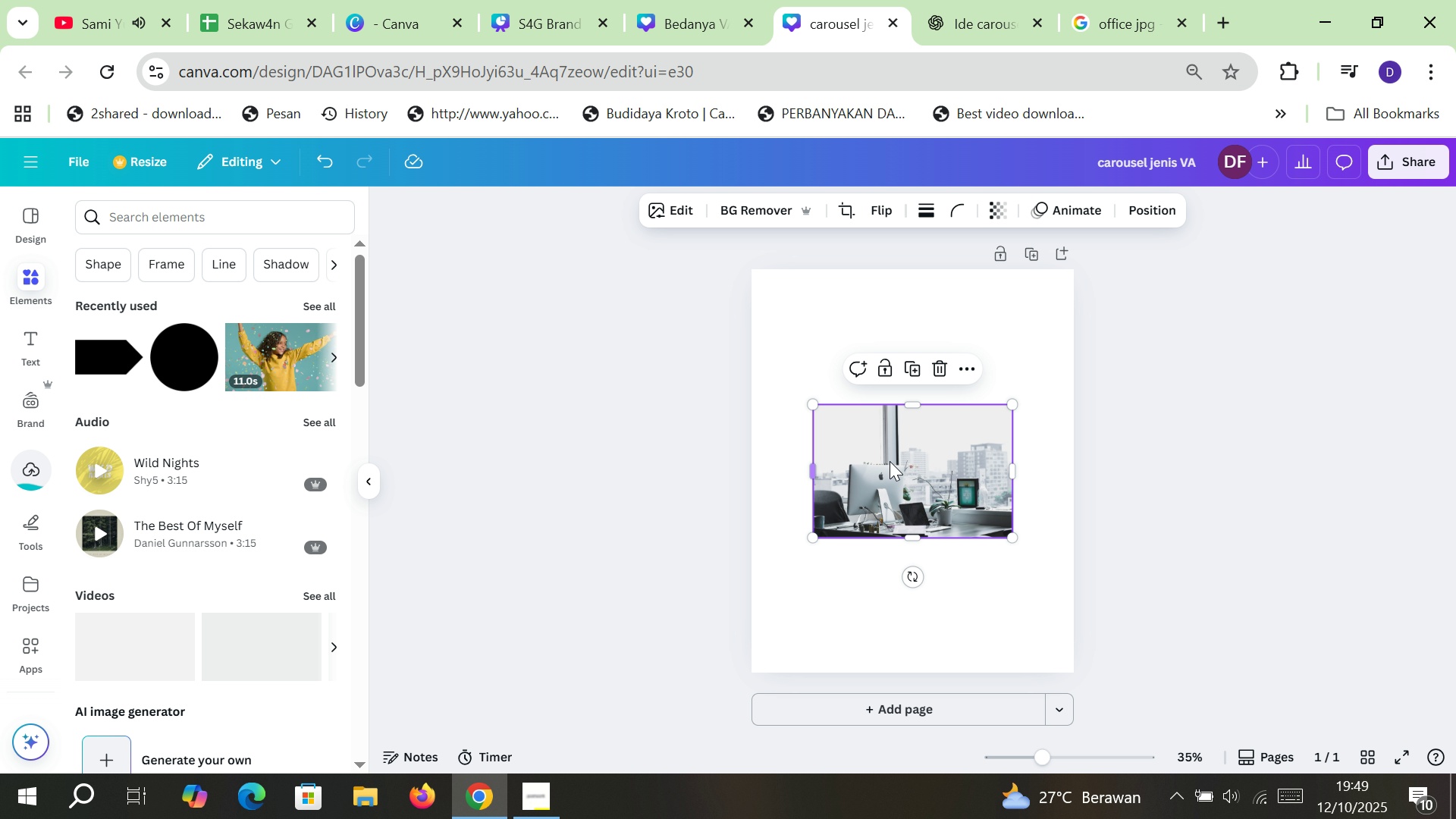 
left_click_drag(start_coordinate=[814, 407], to_coordinate=[596, 301])
 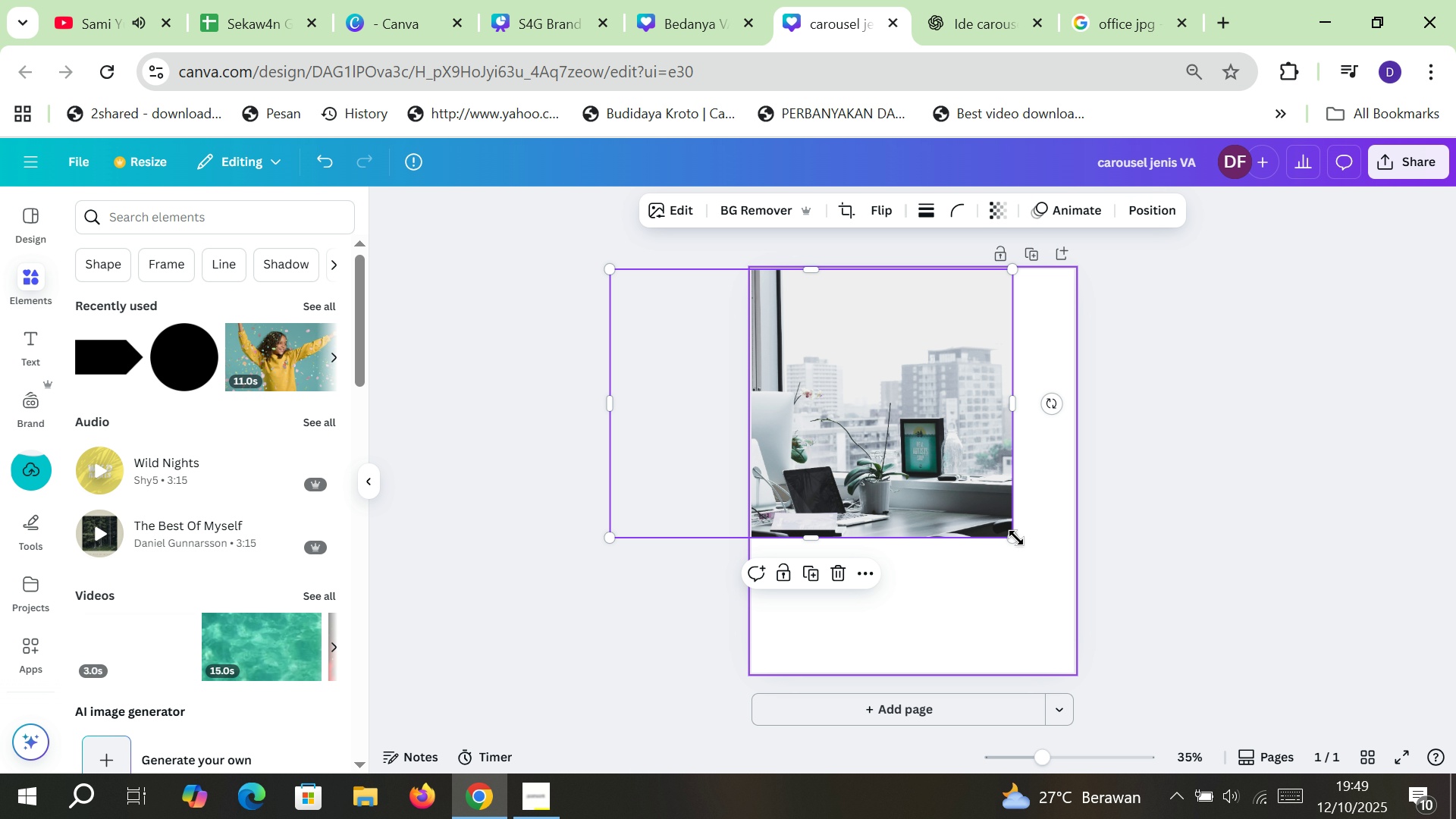 
left_click_drag(start_coordinate=[1015, 536], to_coordinate=[1219, 670])
 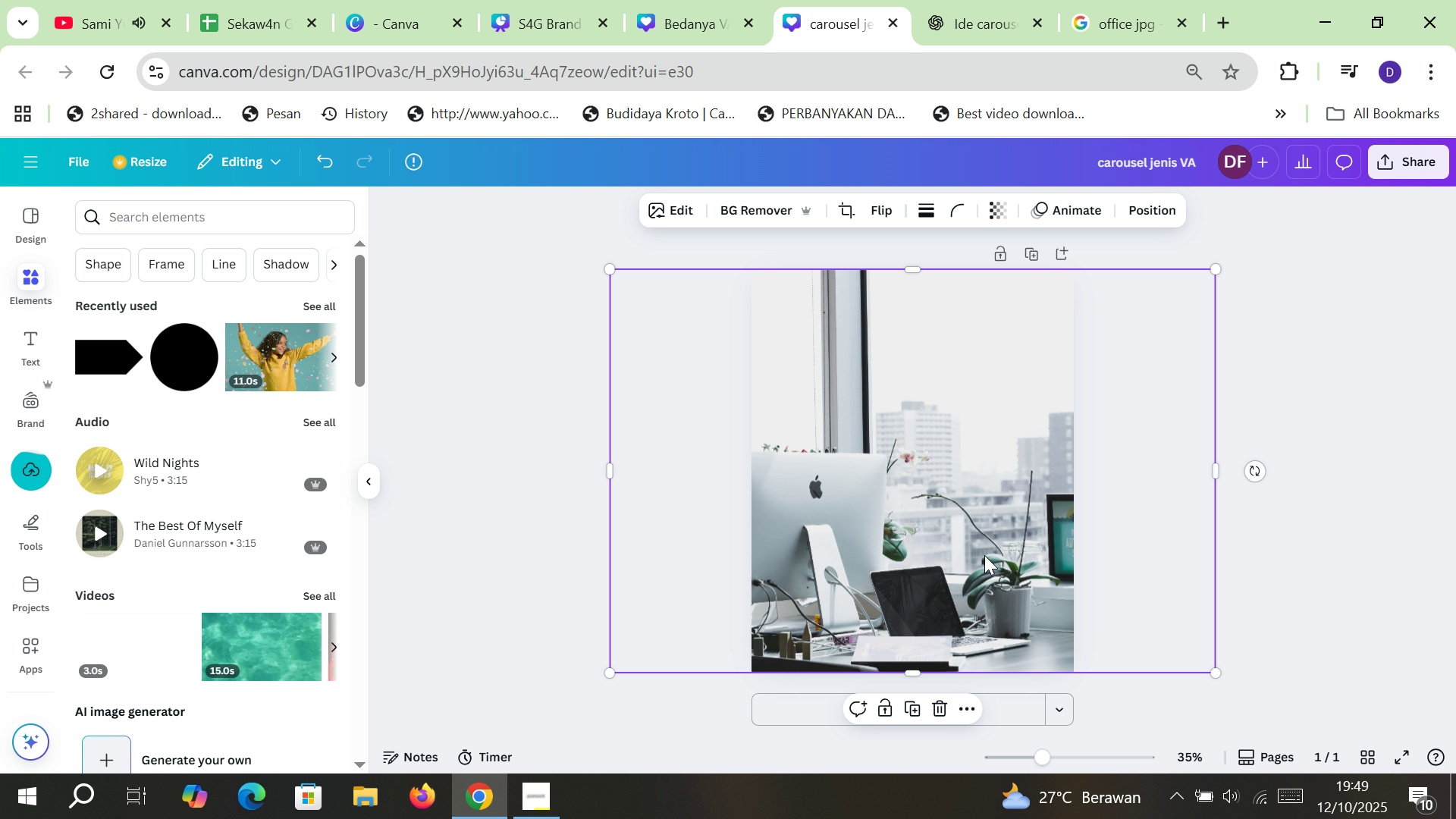 
left_click_drag(start_coordinate=[982, 553], to_coordinate=[843, 552])
 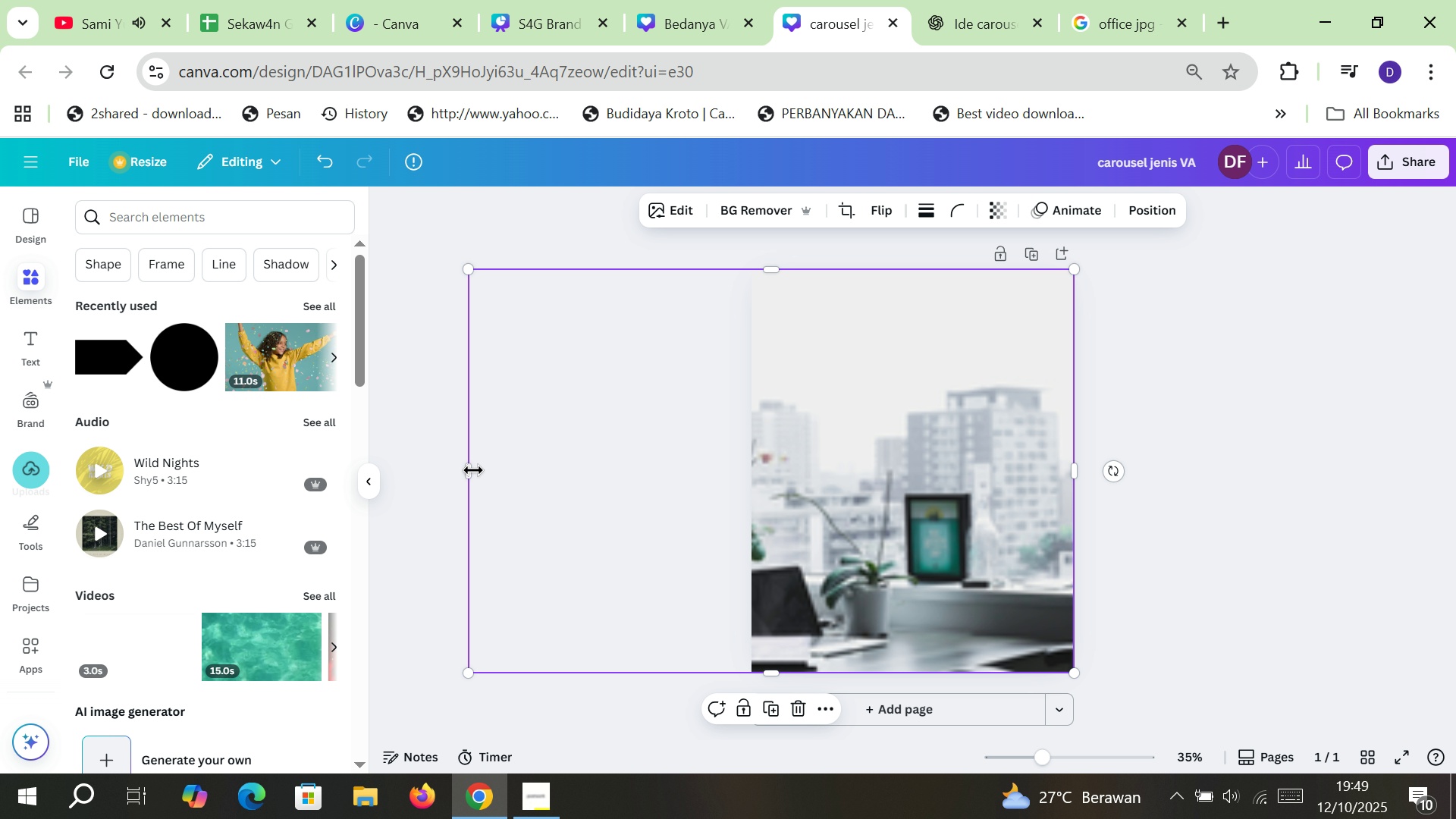 
left_click_drag(start_coordinate=[472, 466], to_coordinate=[755, 484])
 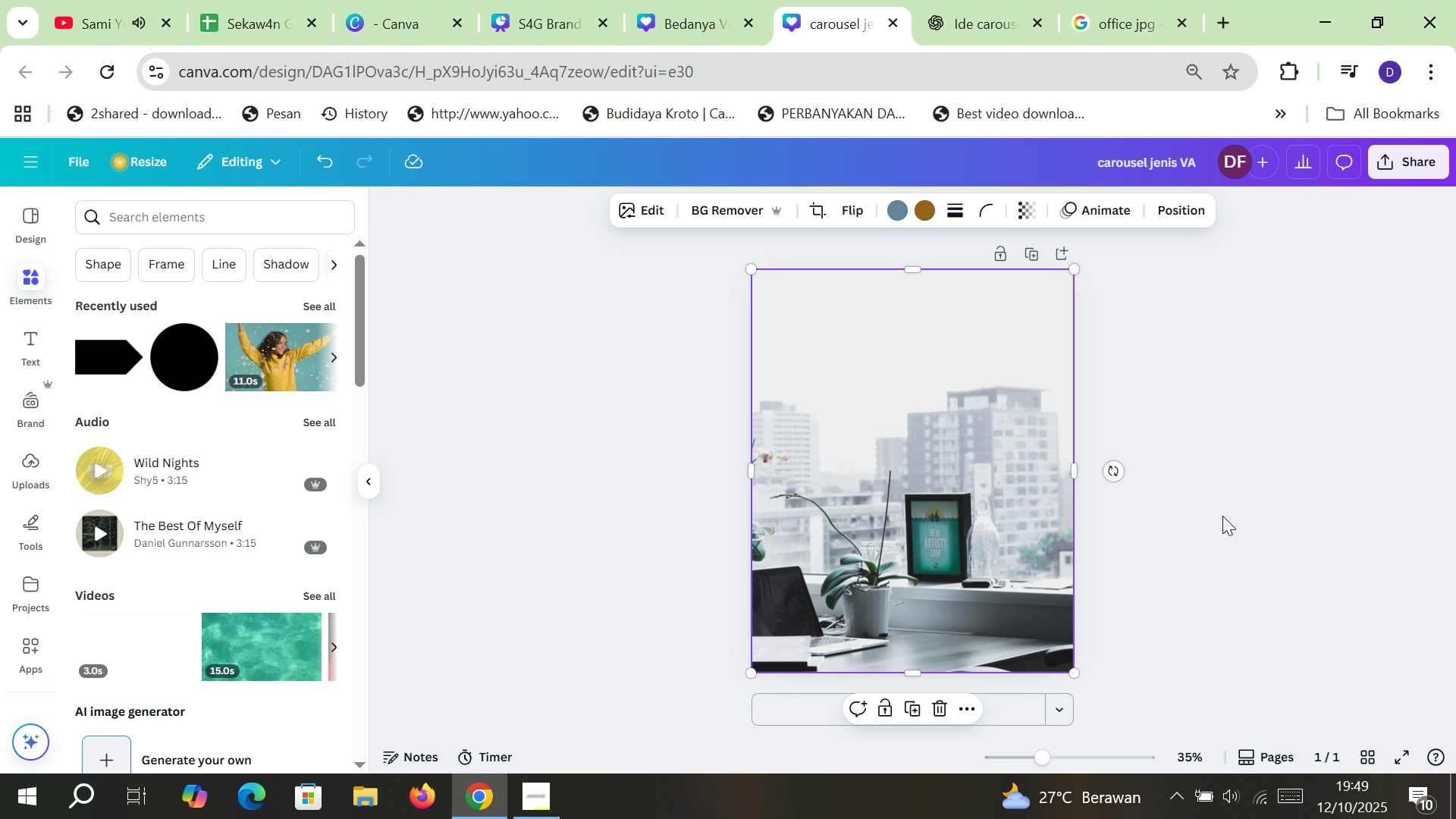 
left_click([1222, 516])
 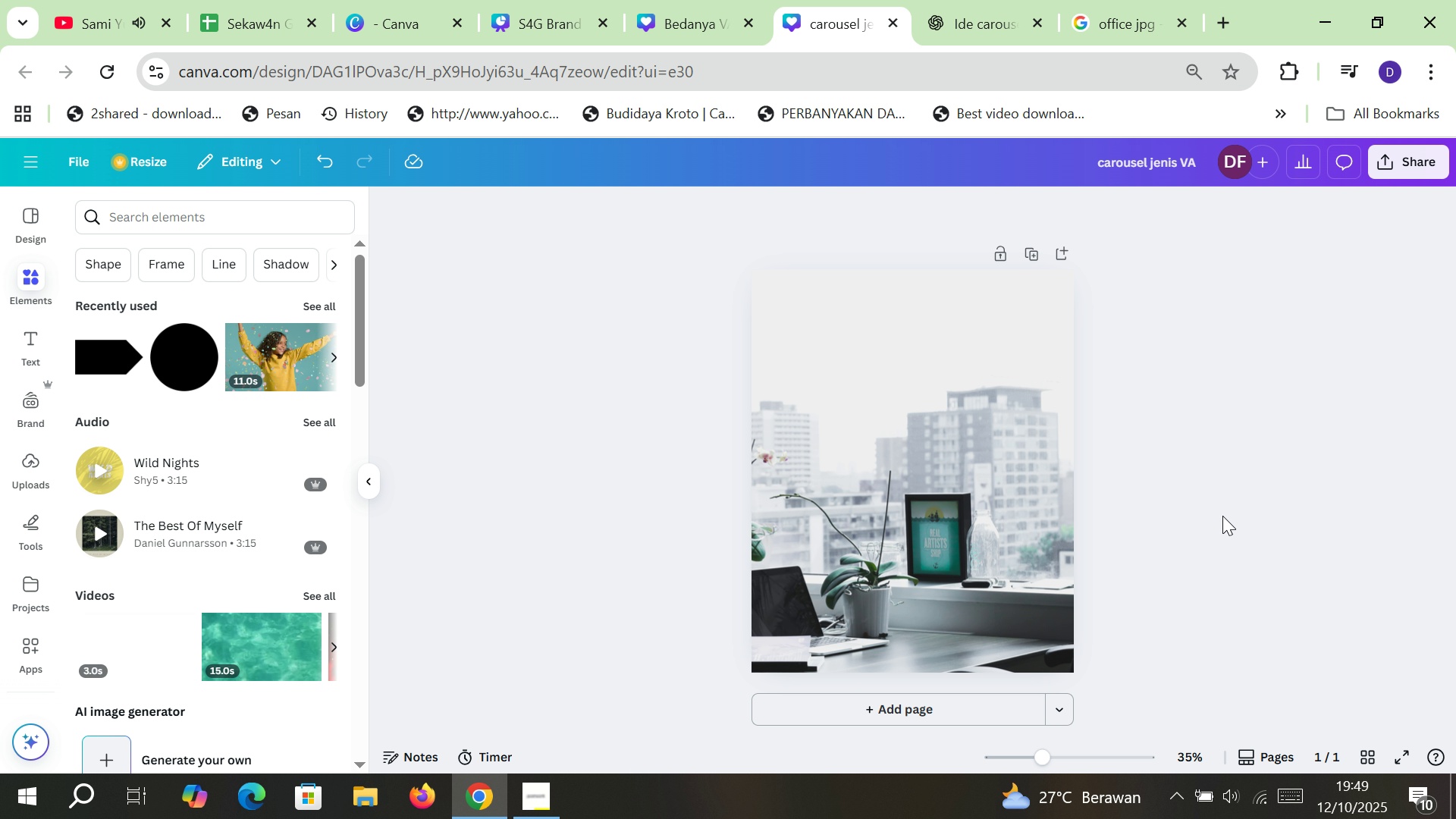 
wait(8.67)
 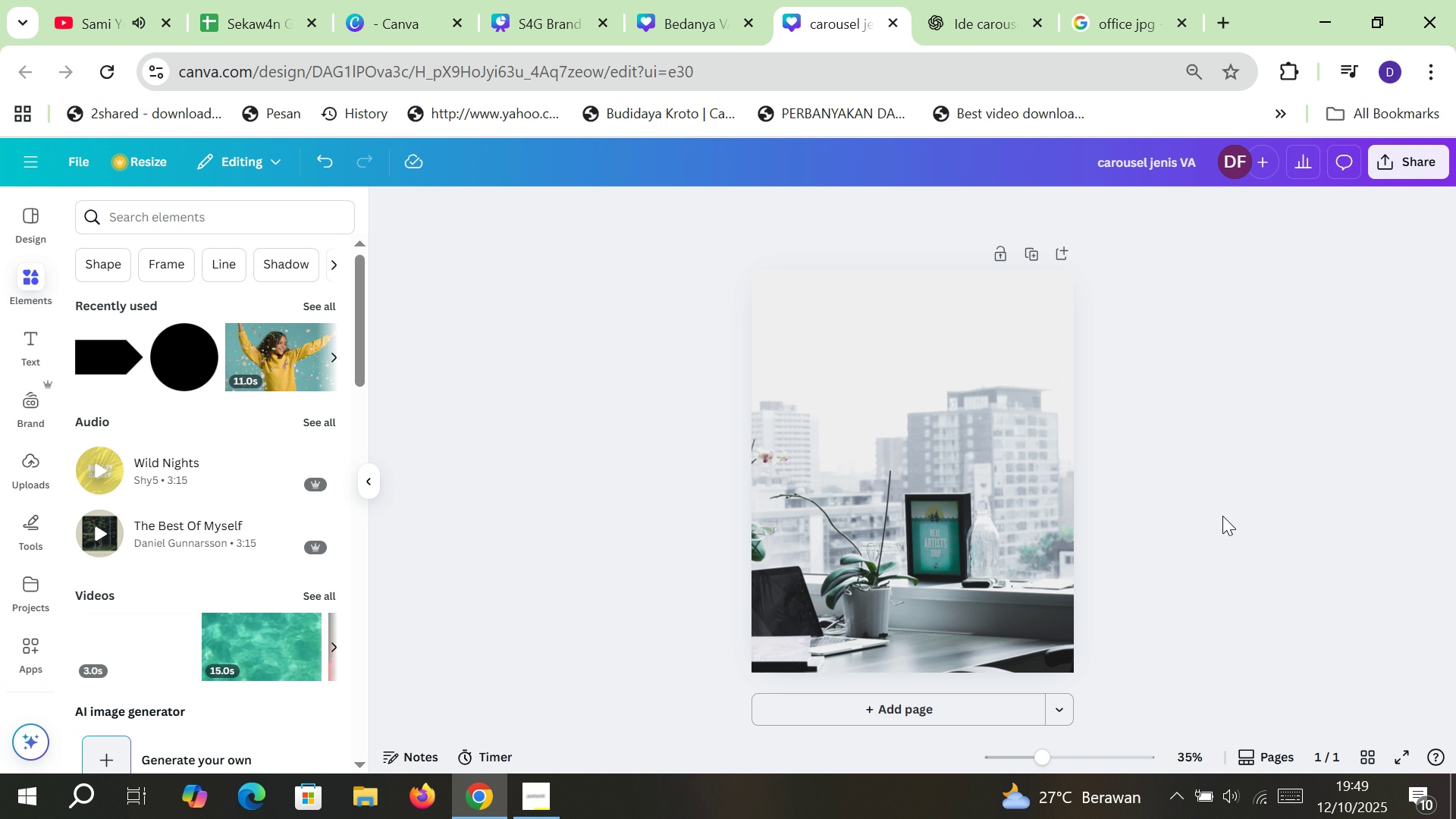 
left_click([973, 418])
 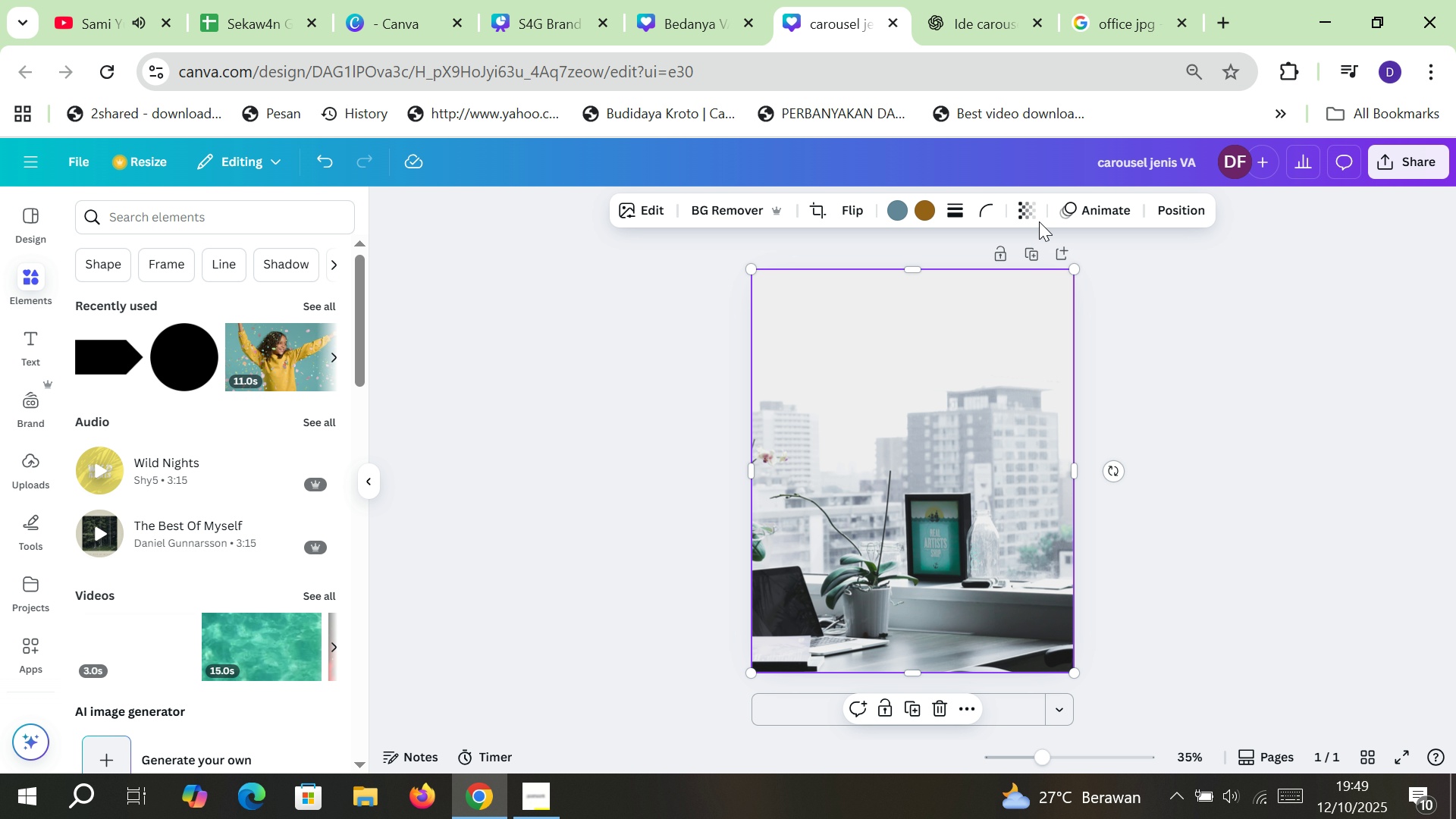 
left_click([1039, 218])
 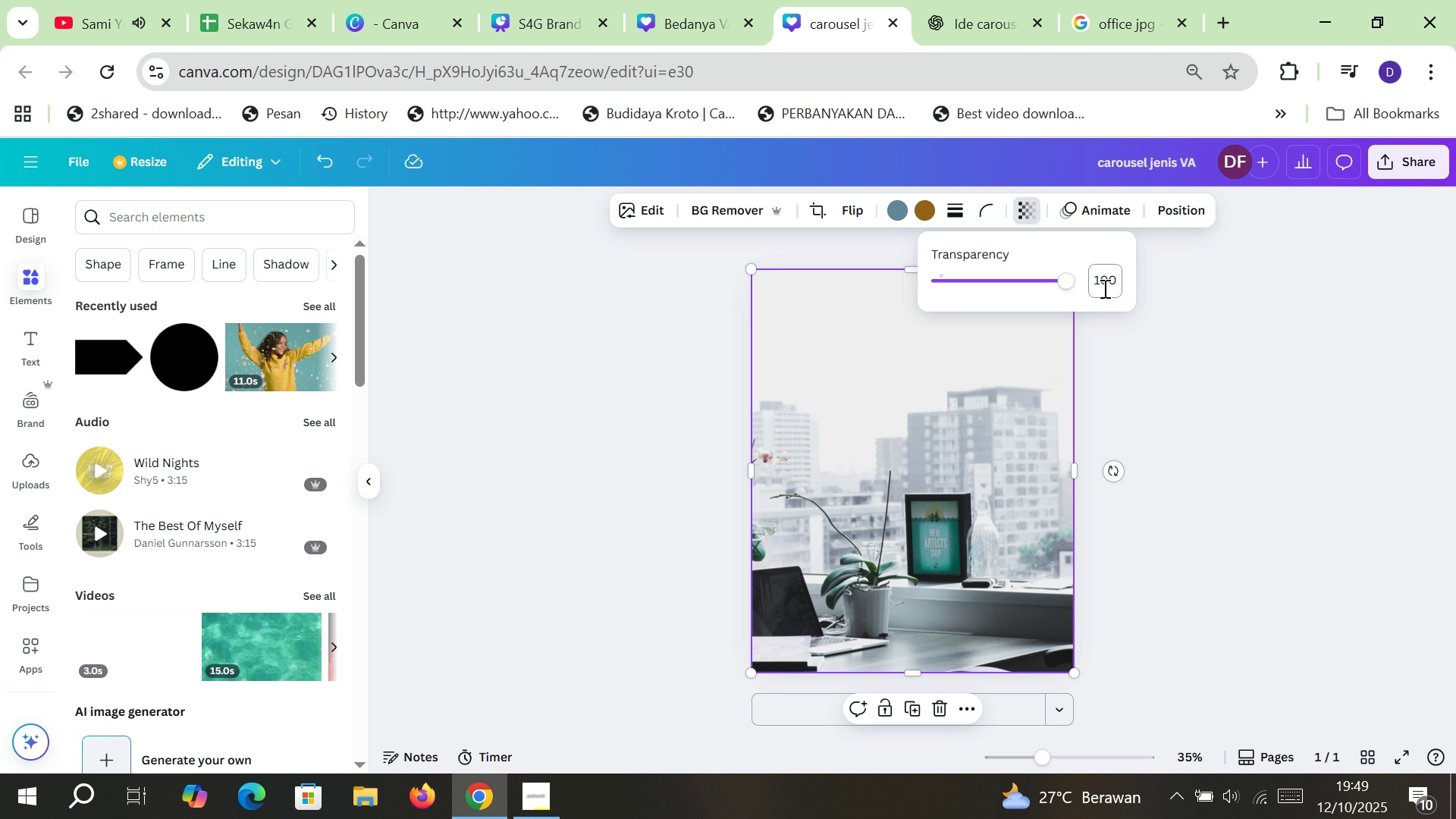 
left_click([1103, 288])
 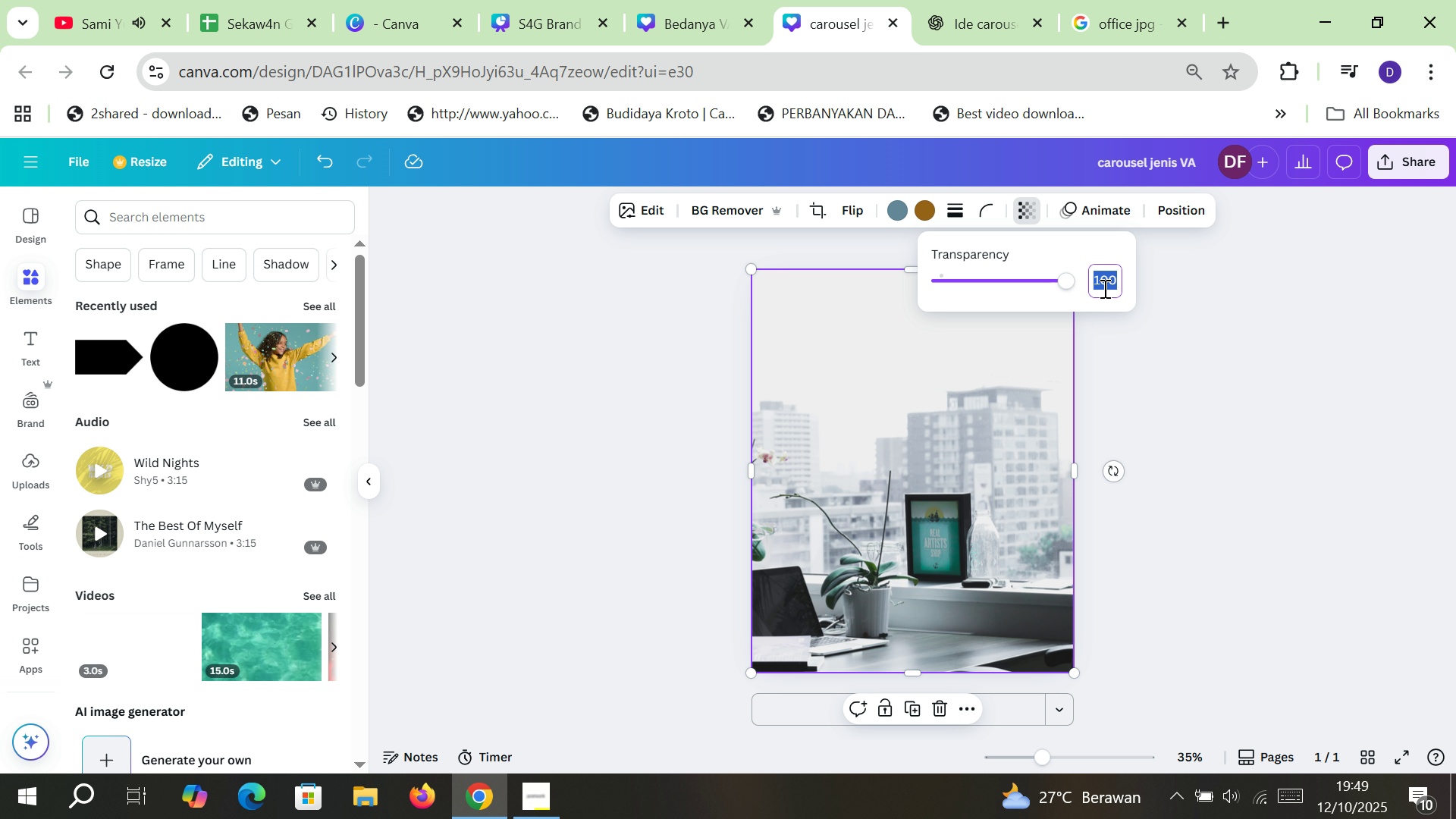 
type(30)
 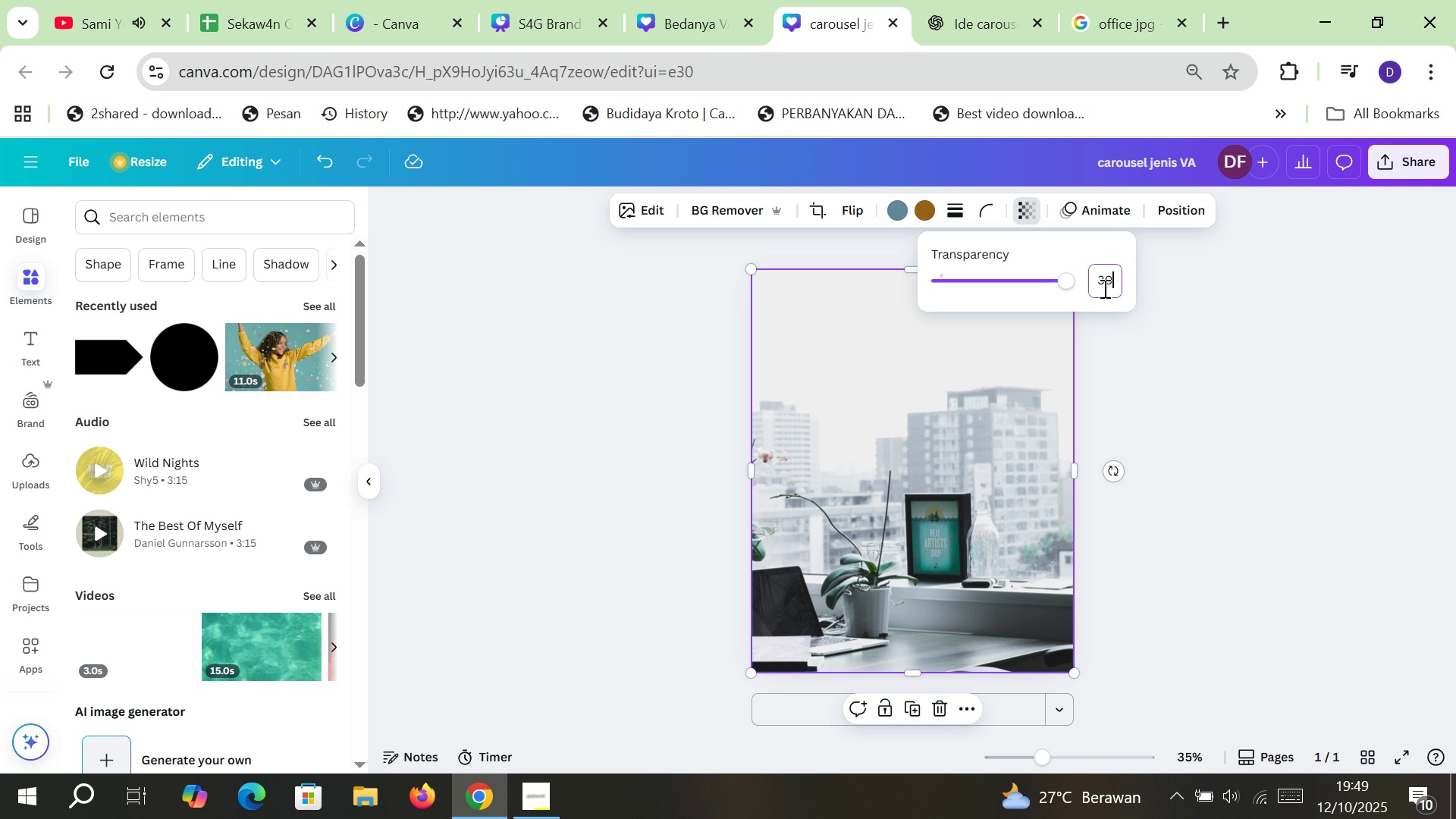 
key(Enter)
 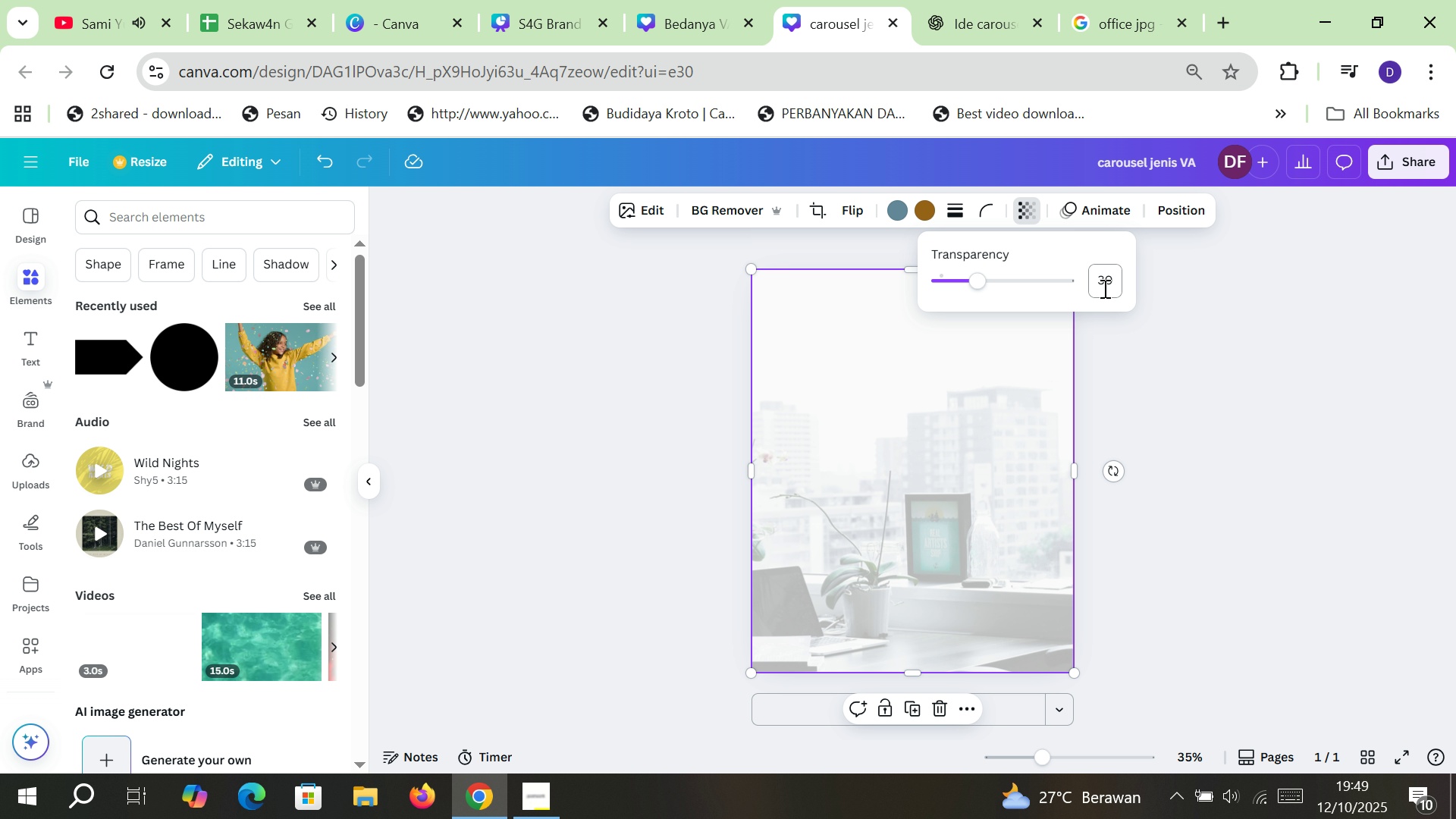 
left_click([1160, 391])
 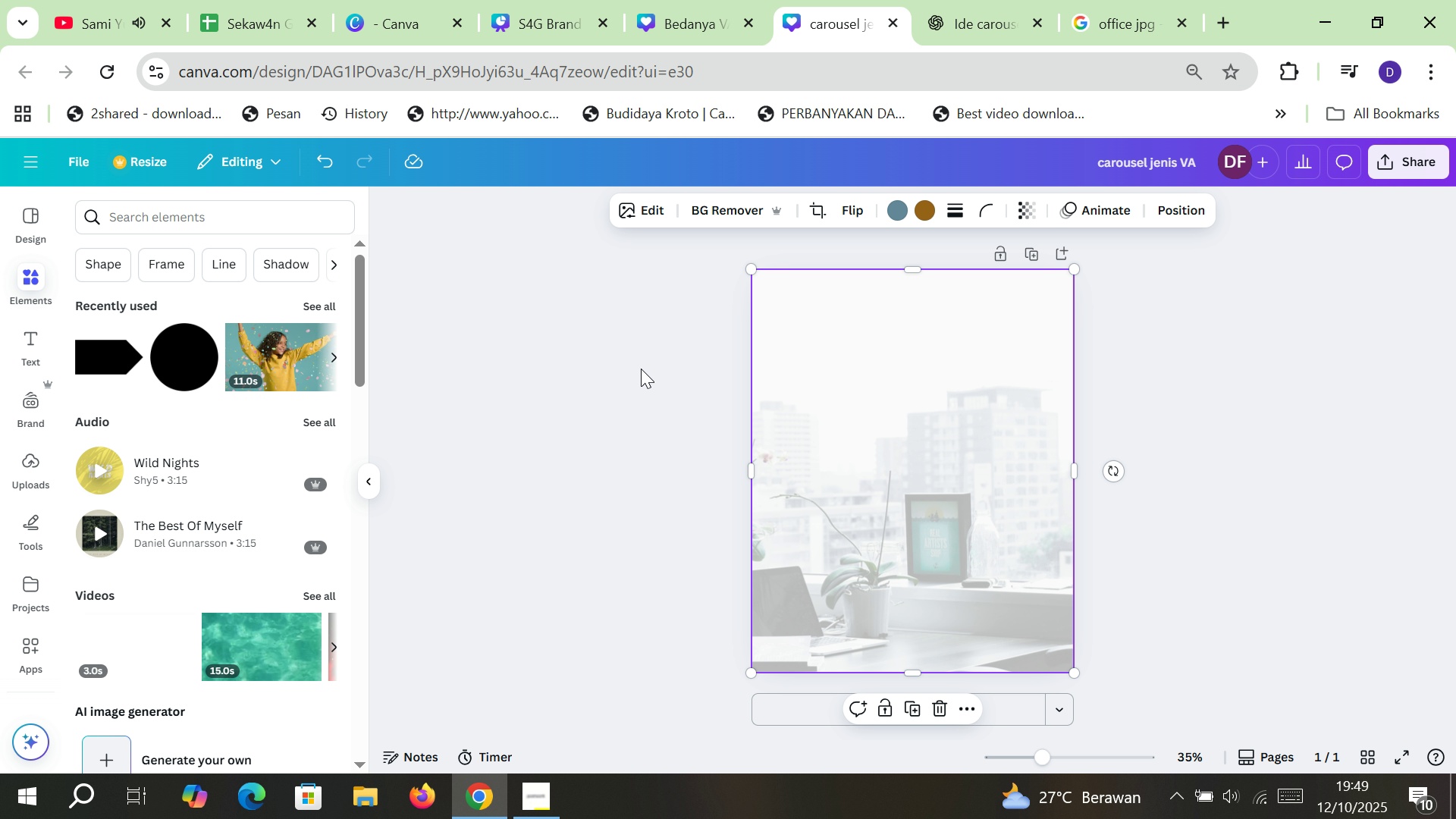 
left_click([641, 369])
 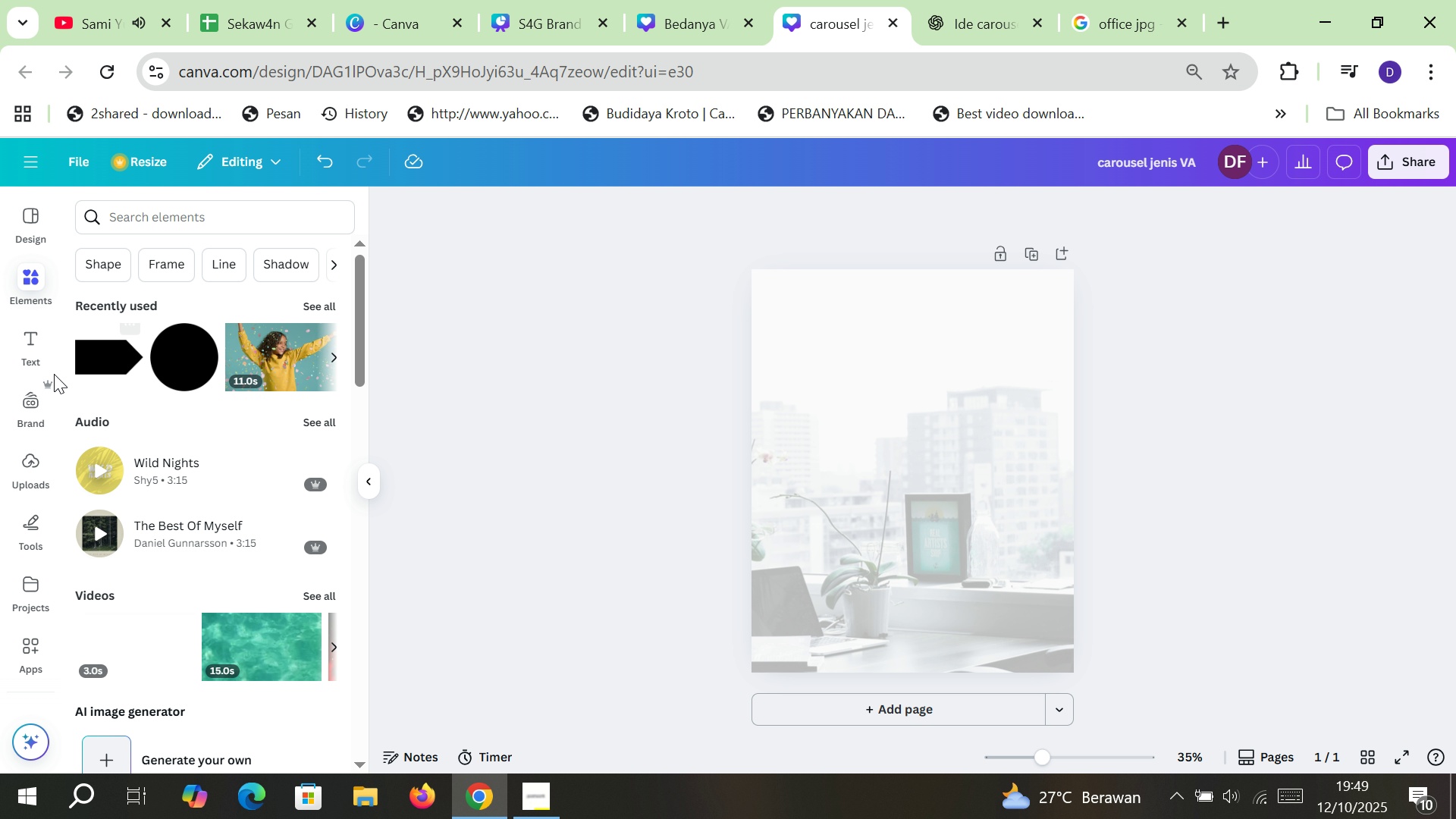 
mouse_move([40, 341])
 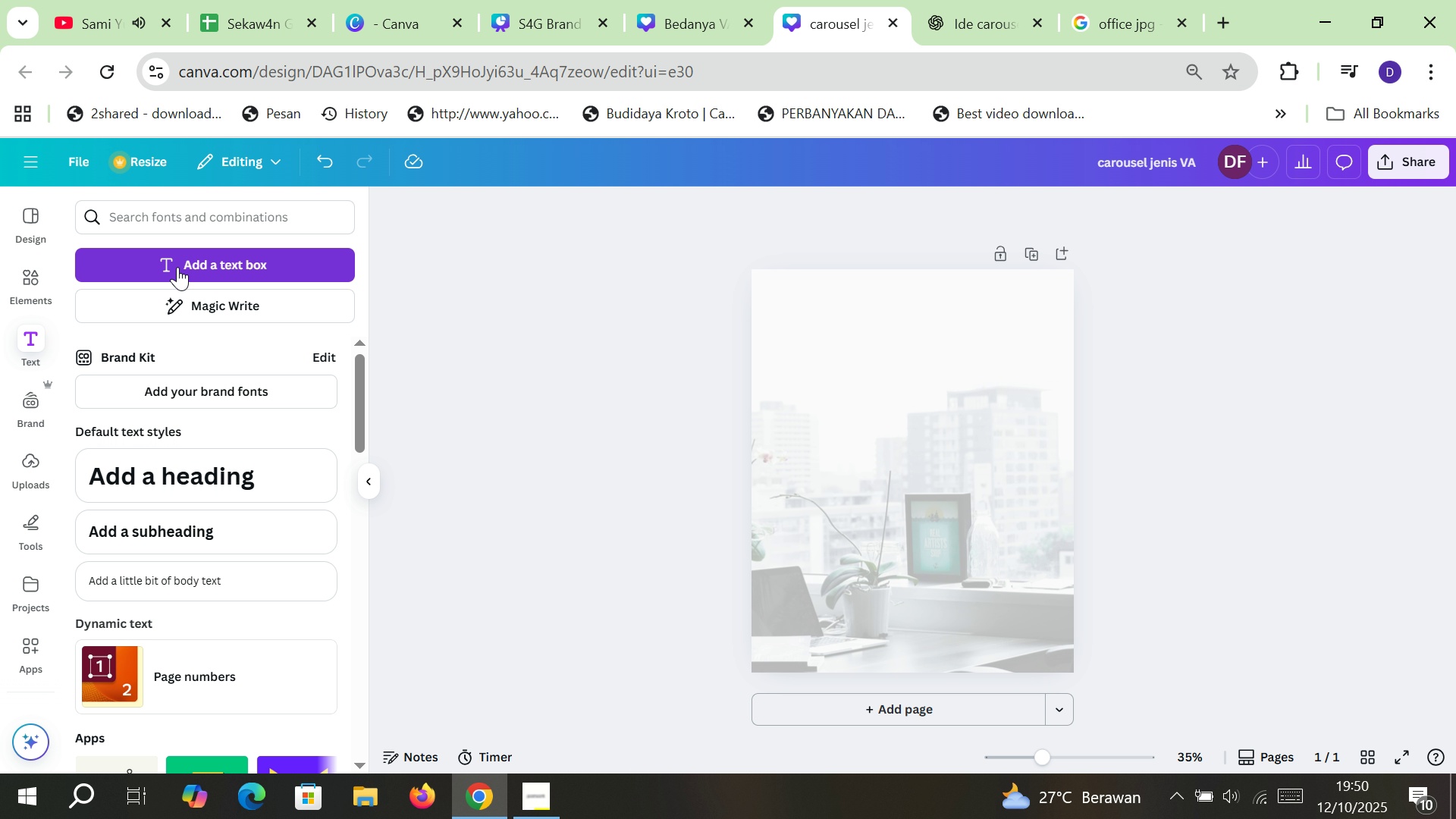 
left_click([177, 267])
 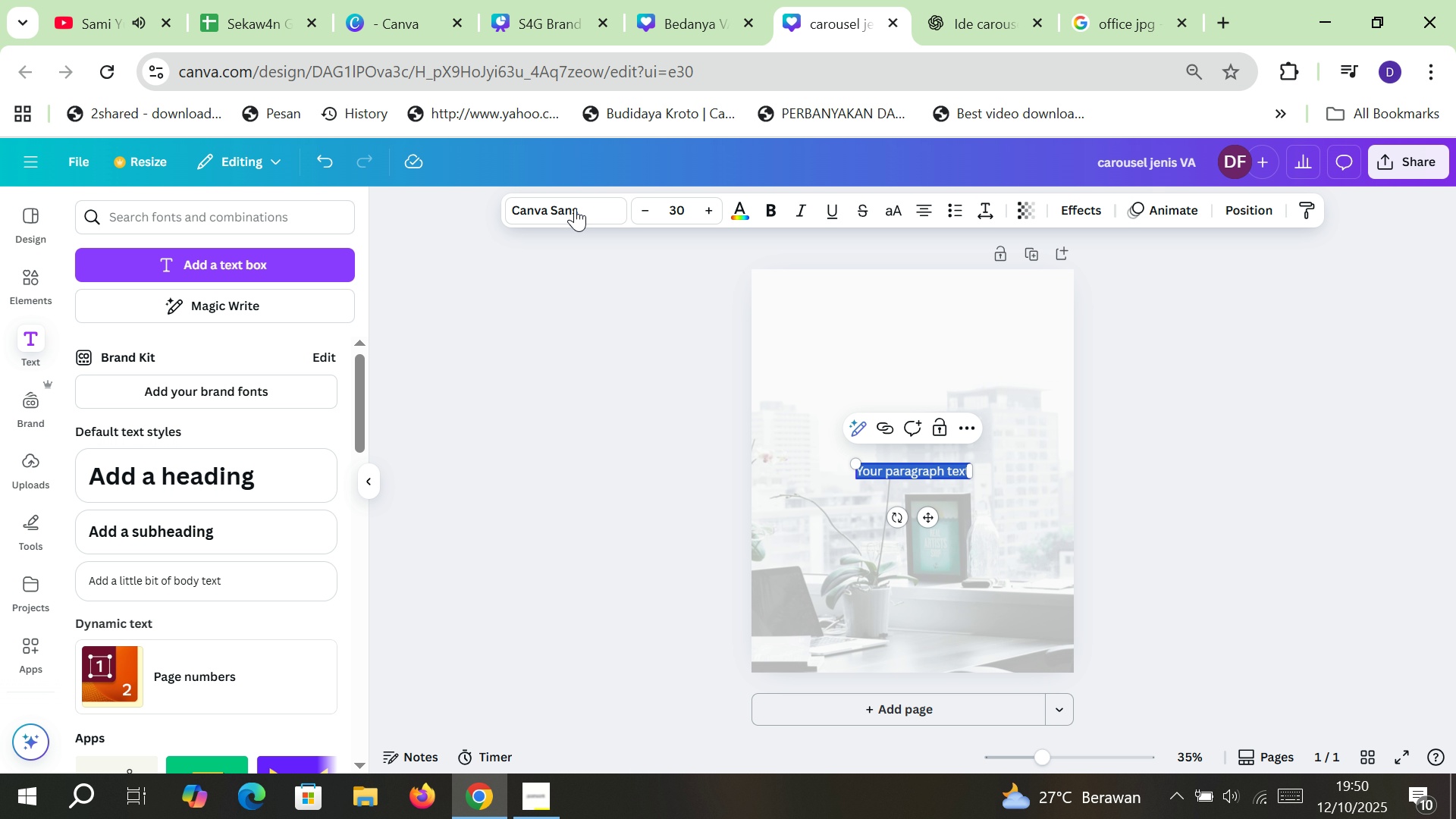 
left_click([580, 196])
 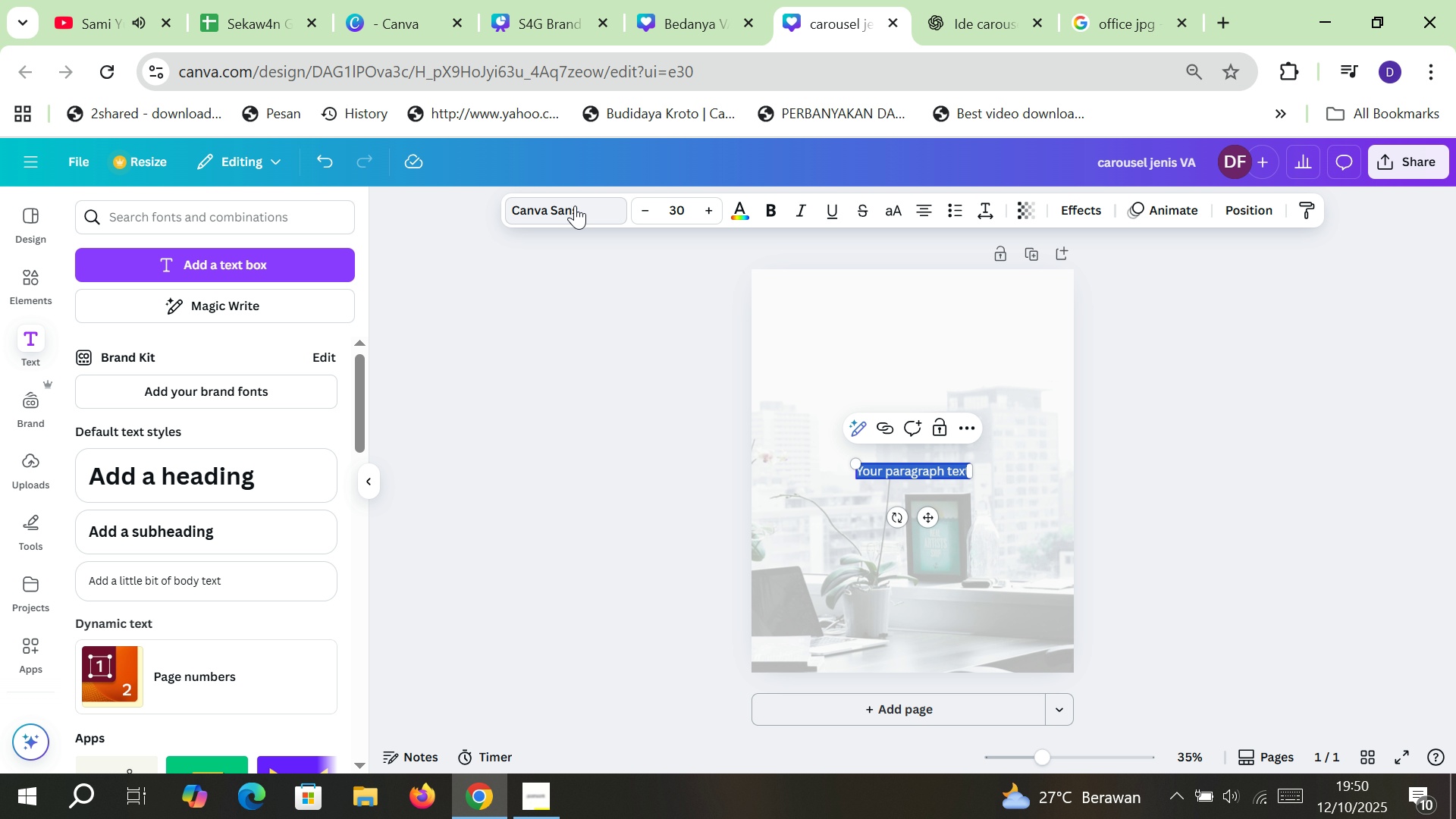 
left_click([575, 206])
 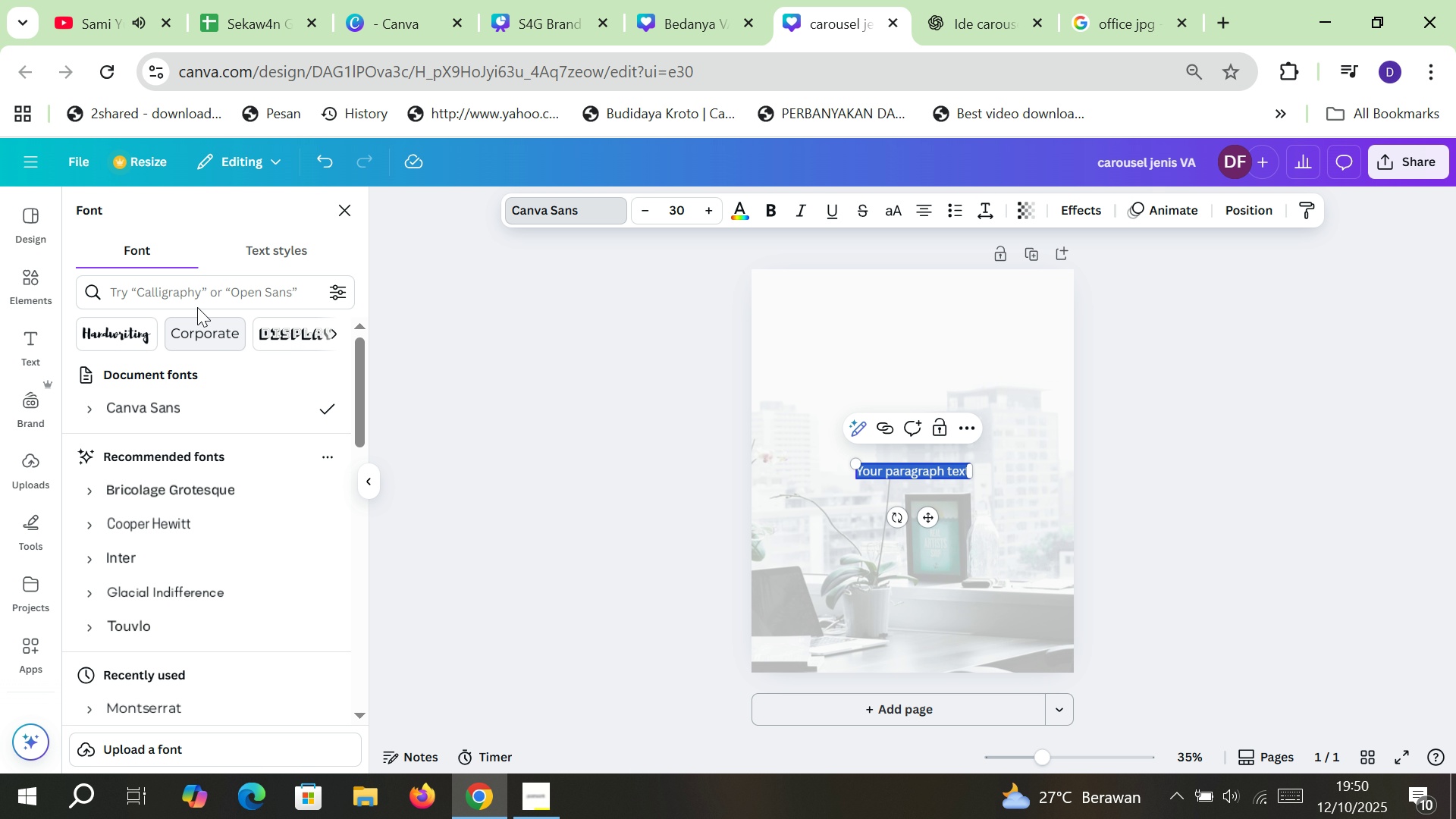 
left_click([212, 282])
 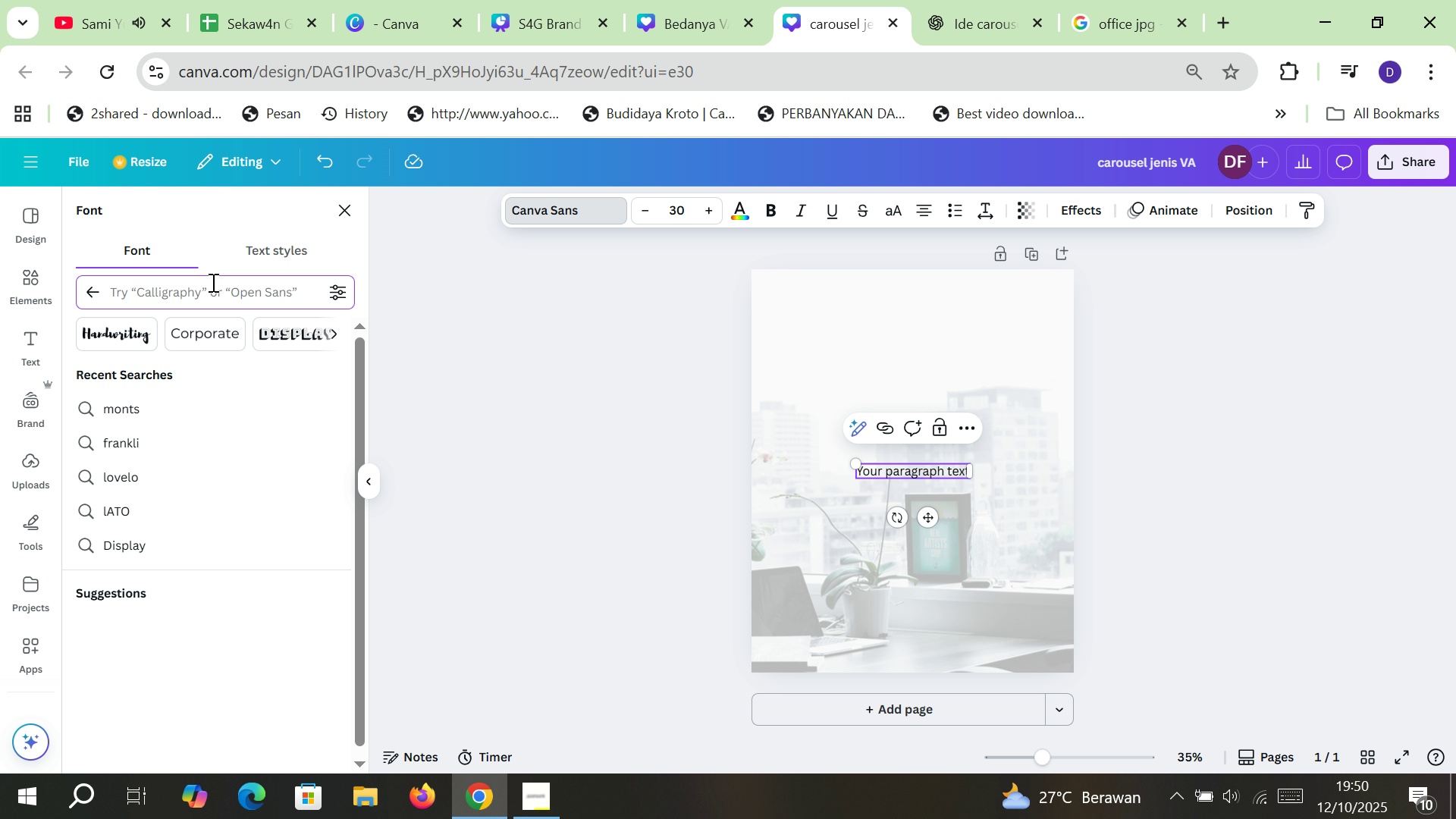 
type(frankl)
 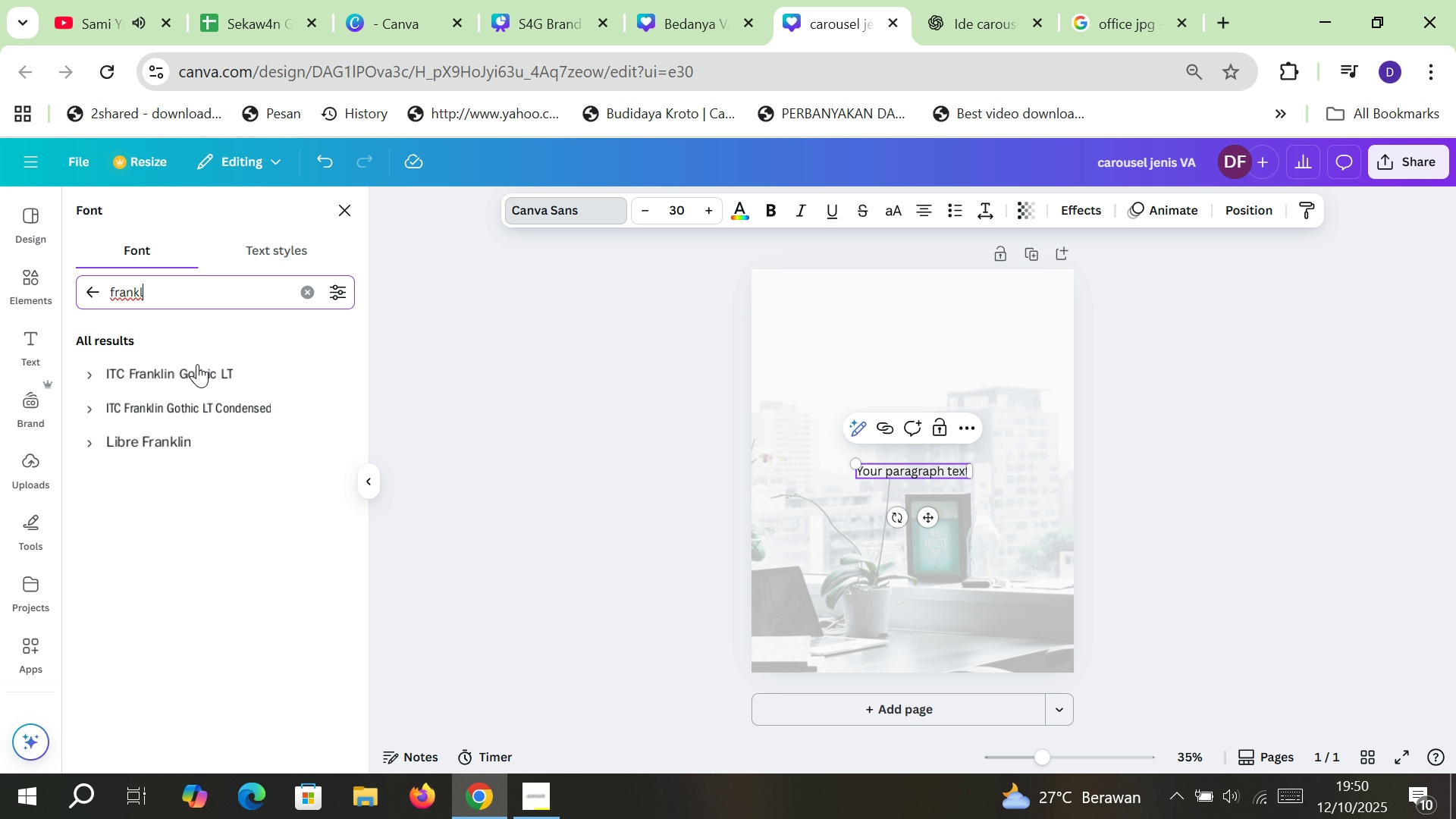 
left_click([167, 375])
 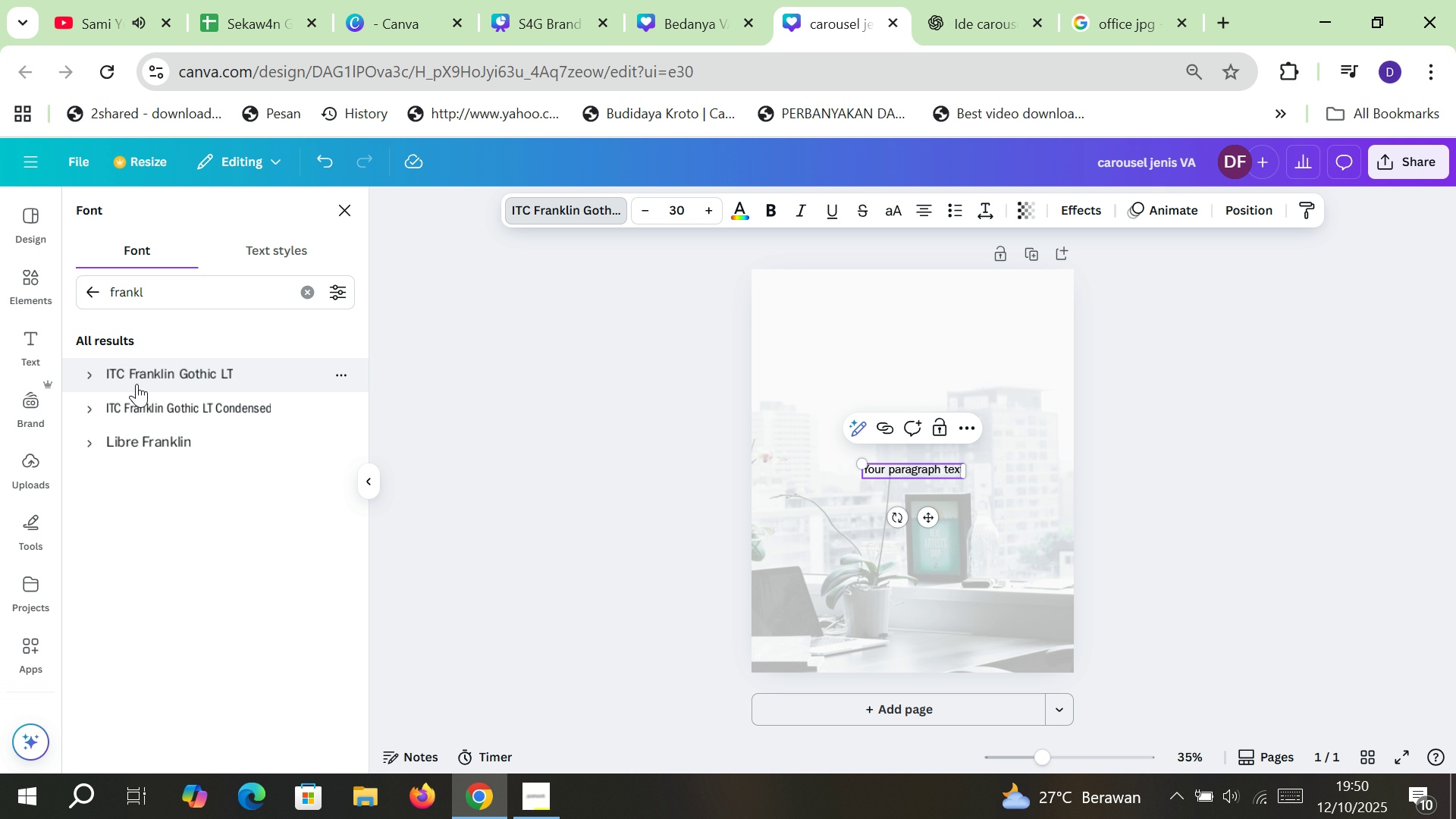 
left_click([99, 380])
 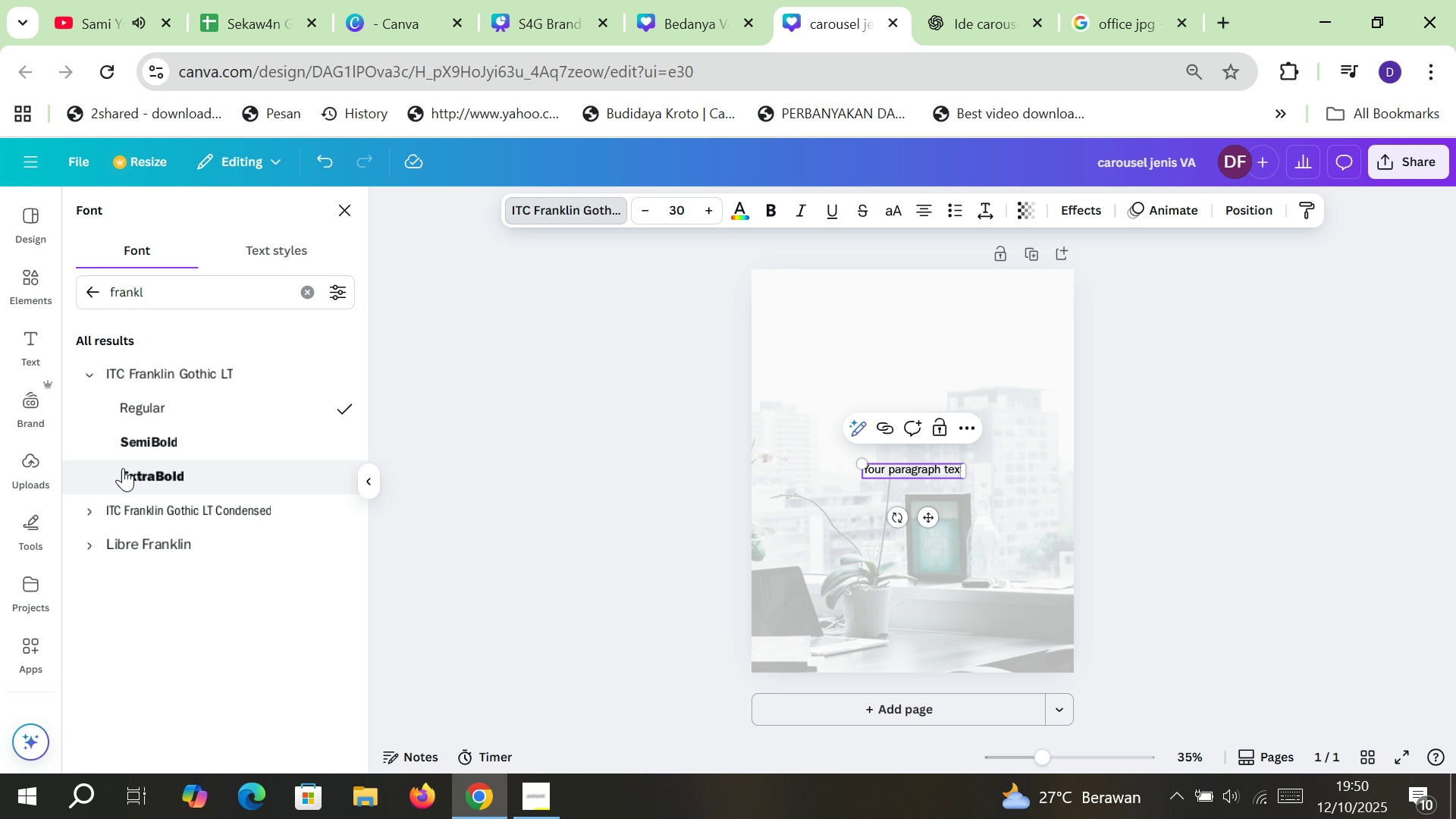 
left_click([123, 468])
 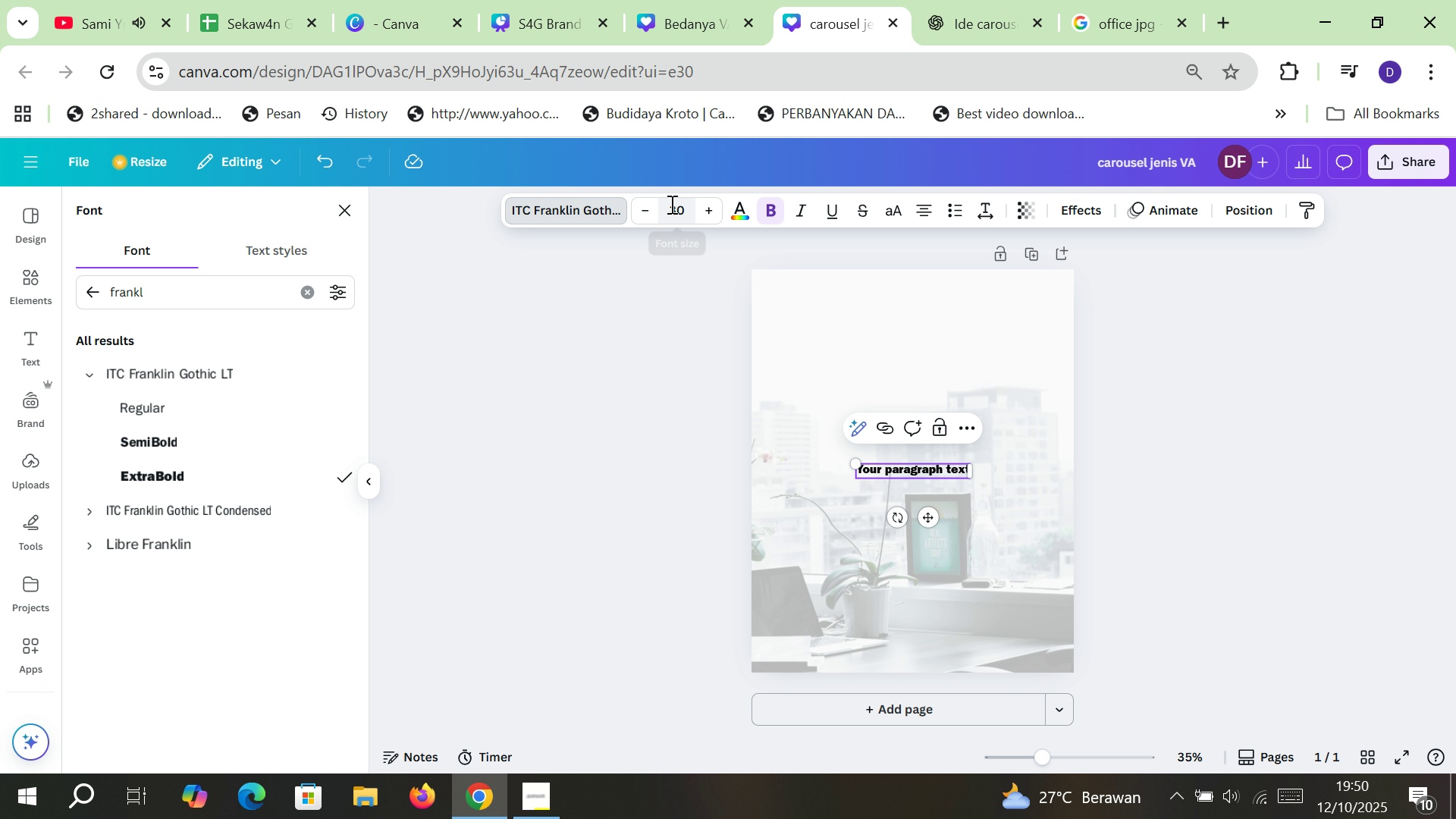 
left_click([671, 205])
 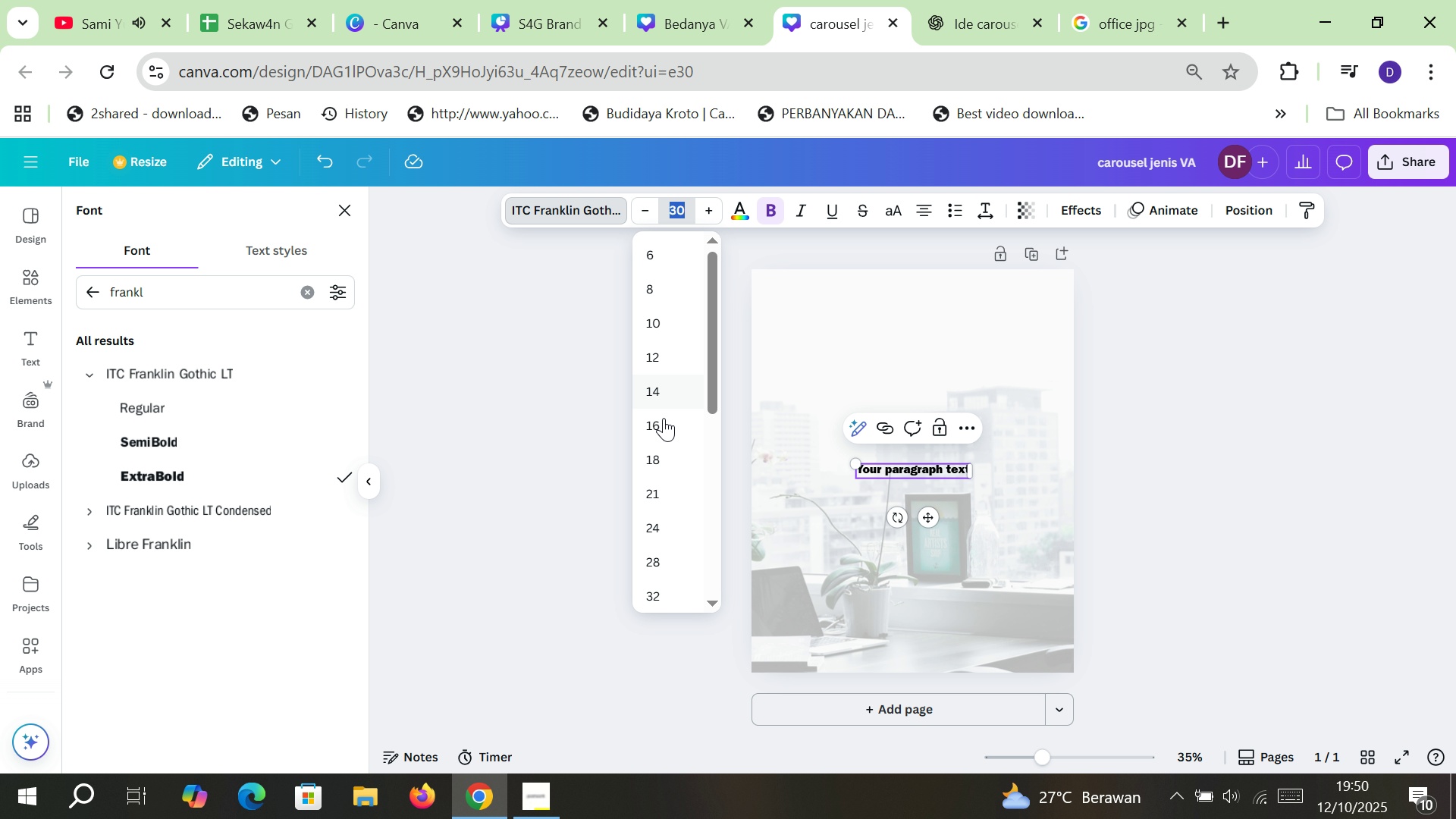 
scroll: coordinate [664, 446], scroll_direction: down, amount: 2.0
 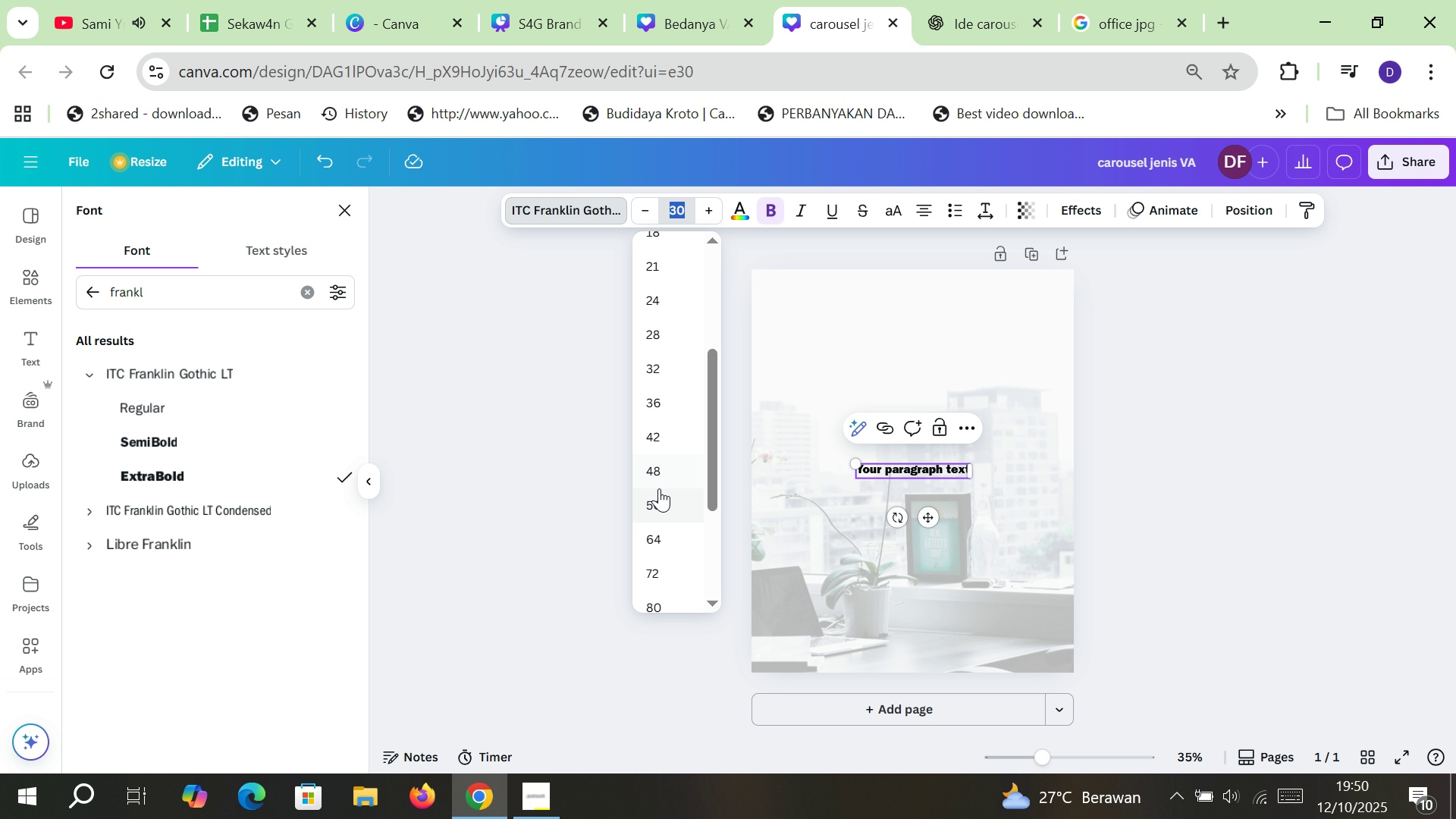 
left_click([659, 488])
 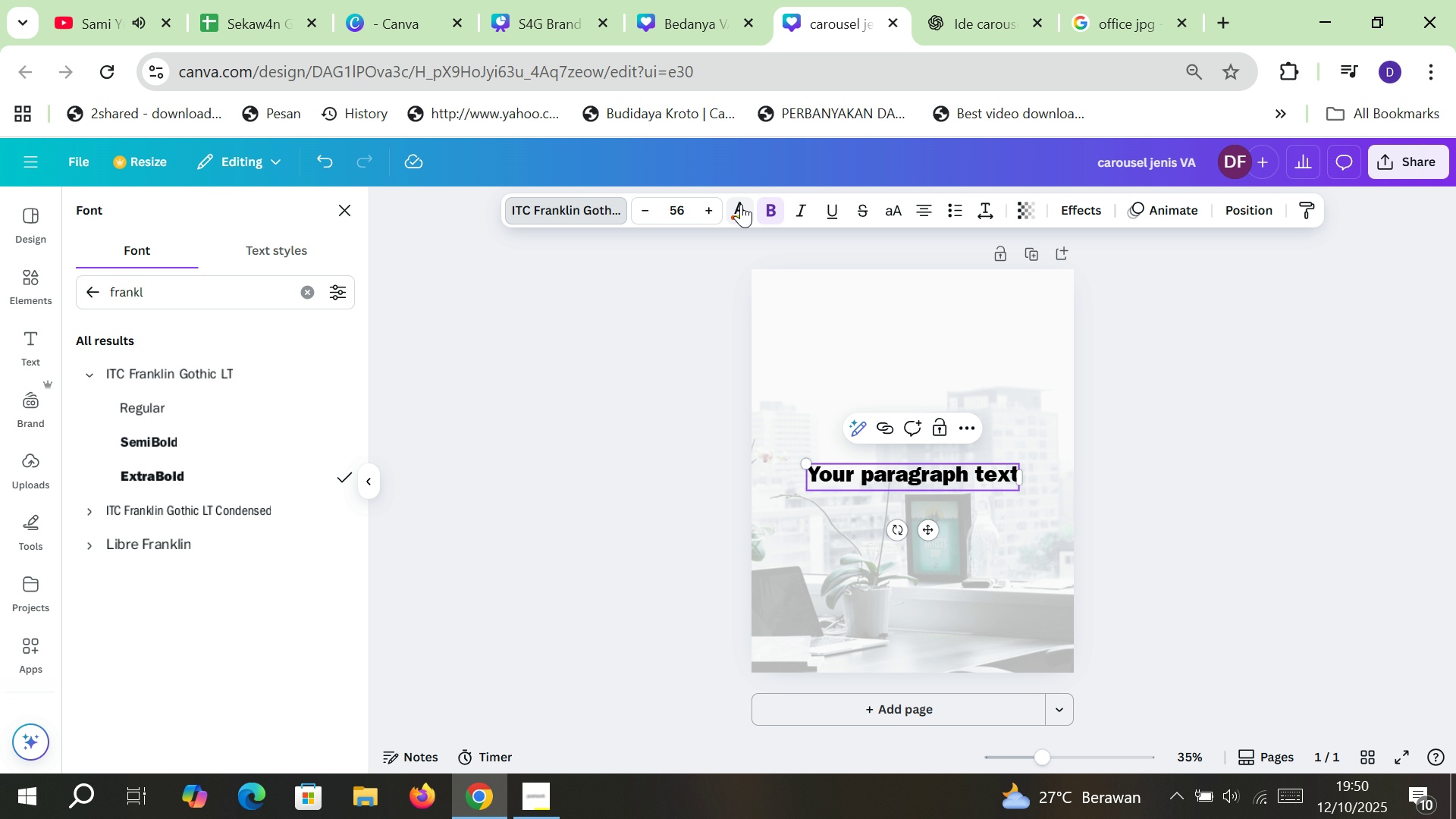 
left_click([741, 204])
 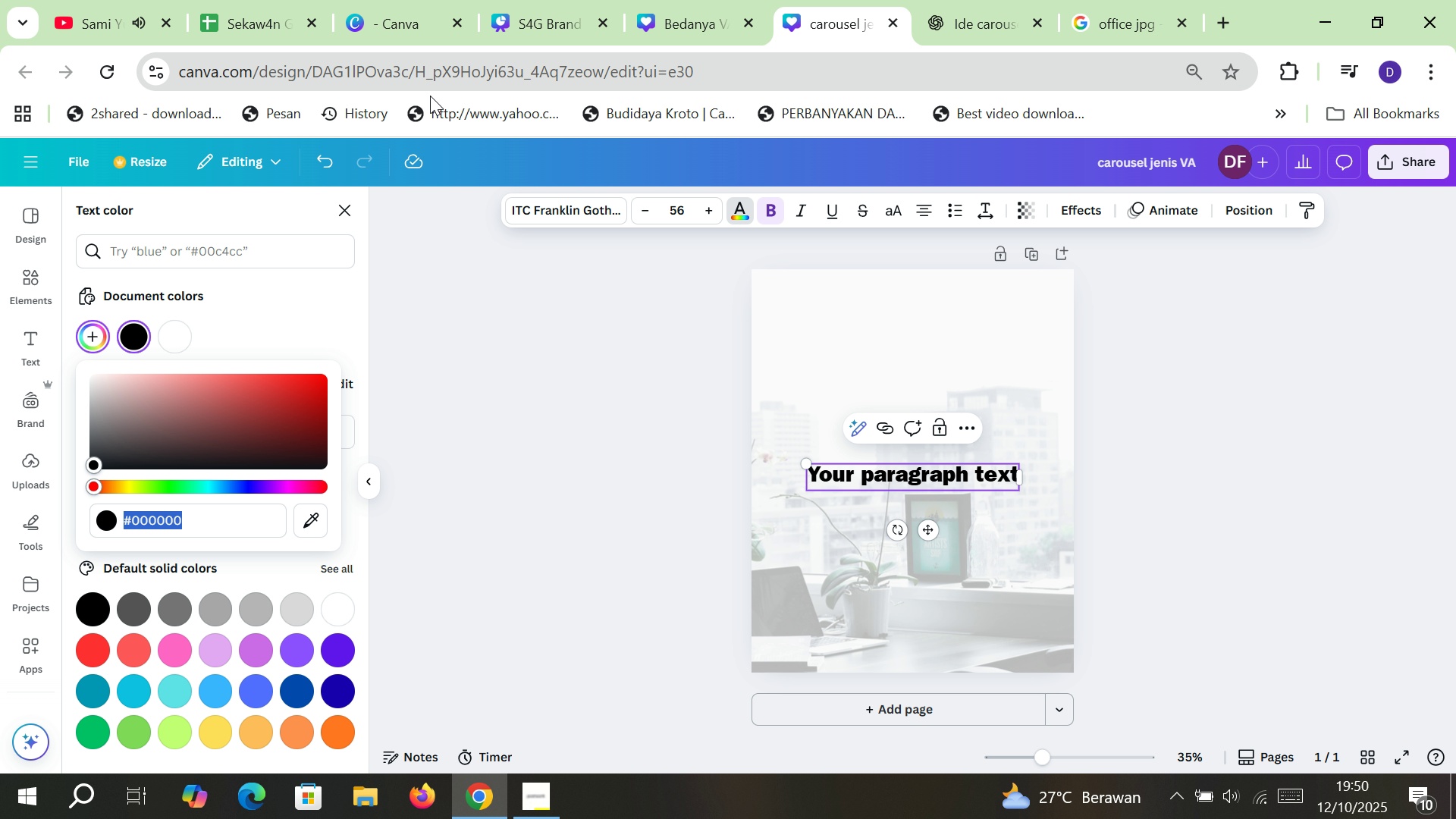 
left_click([419, 0])
 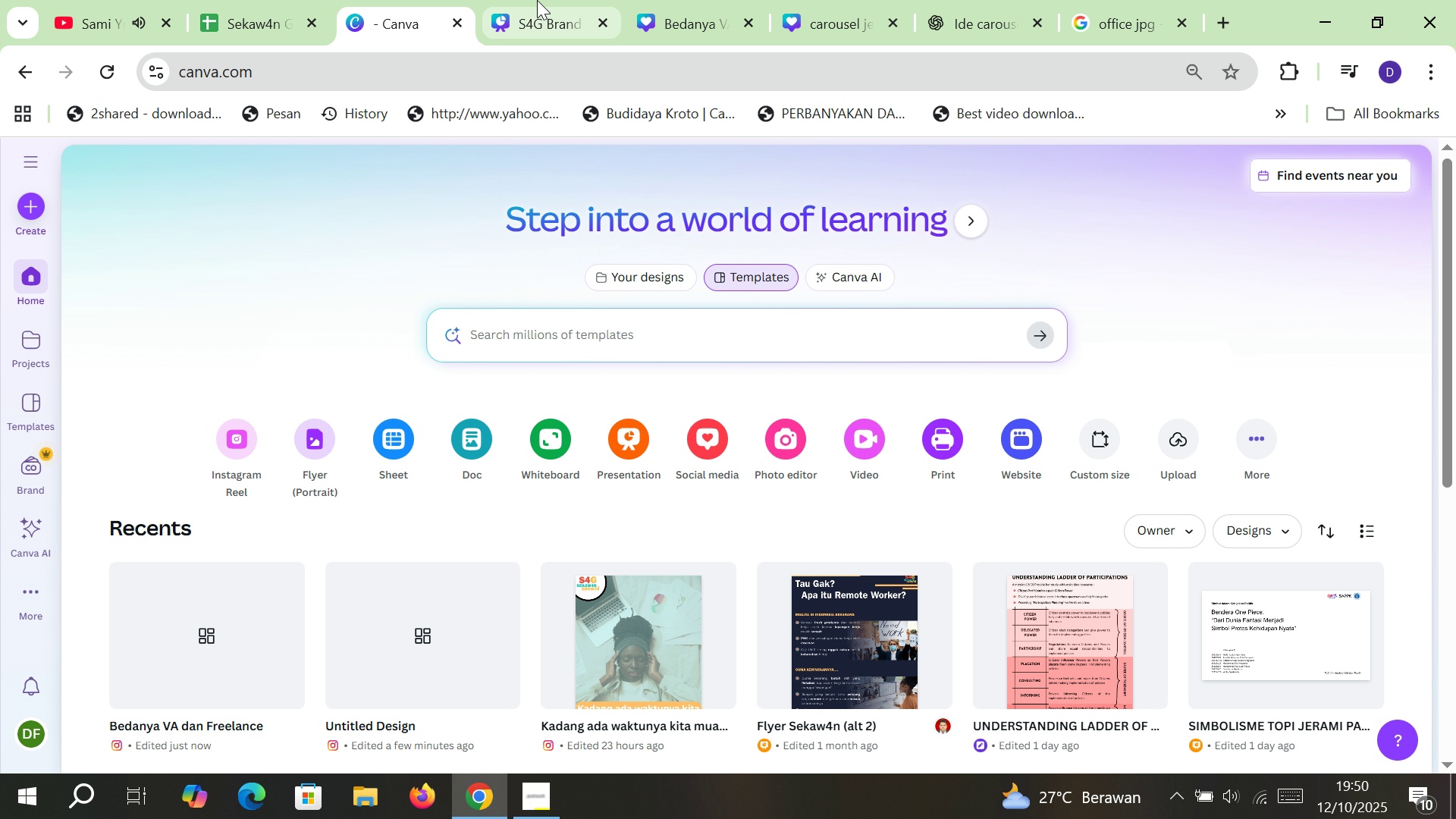 
left_click([537, 0])
 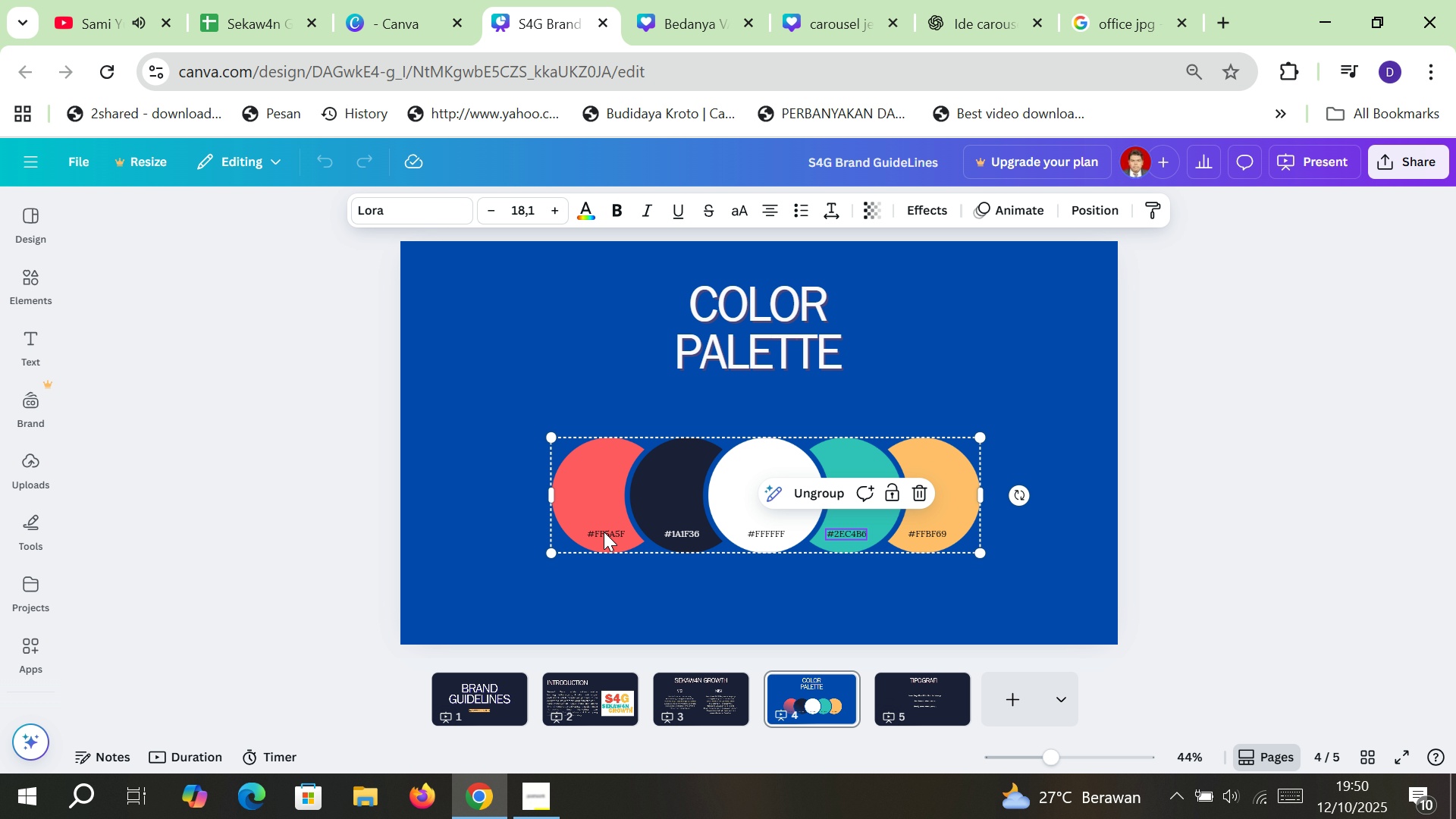 
double_click([604, 532])
 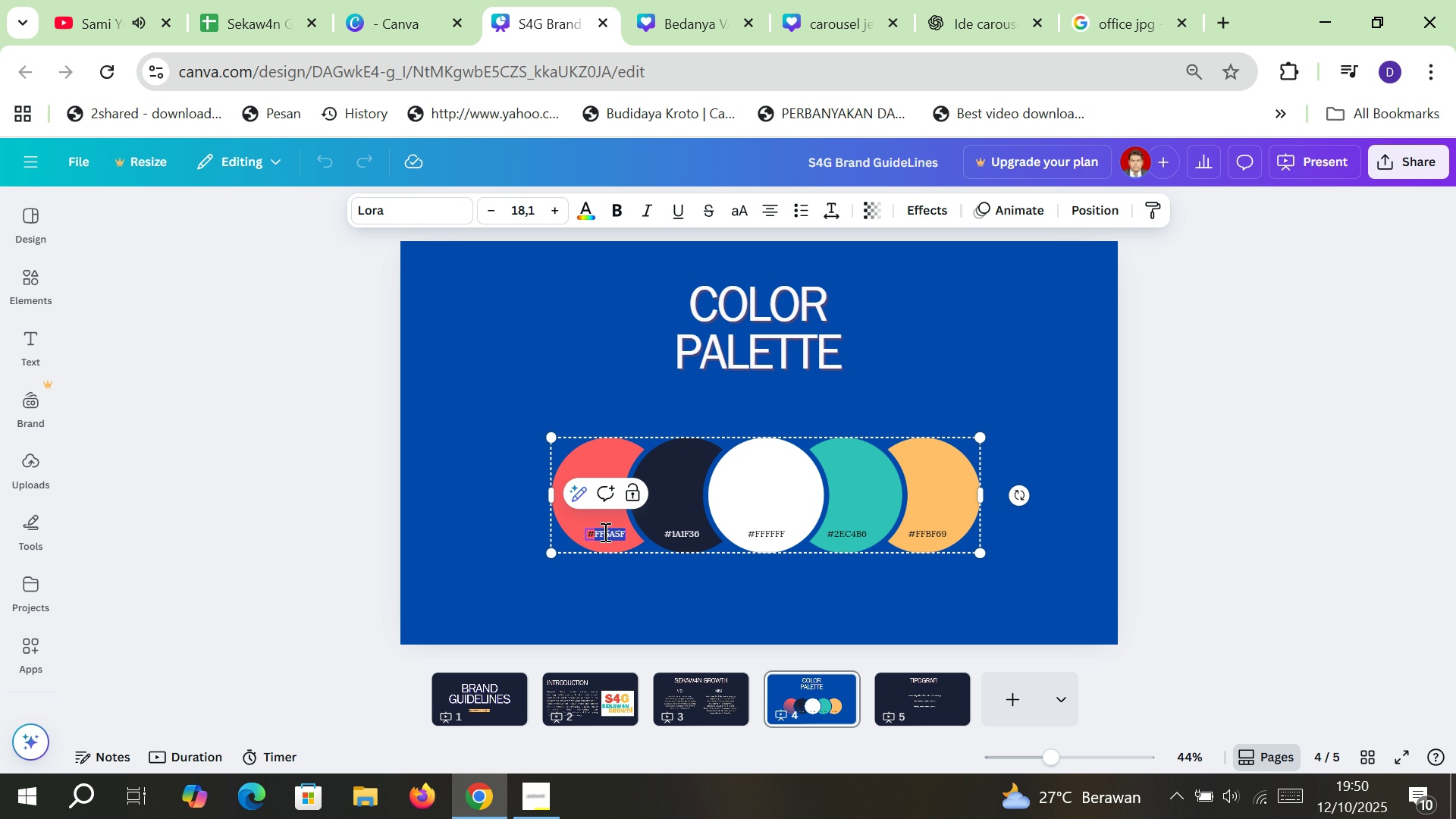 
double_click([604, 532])
 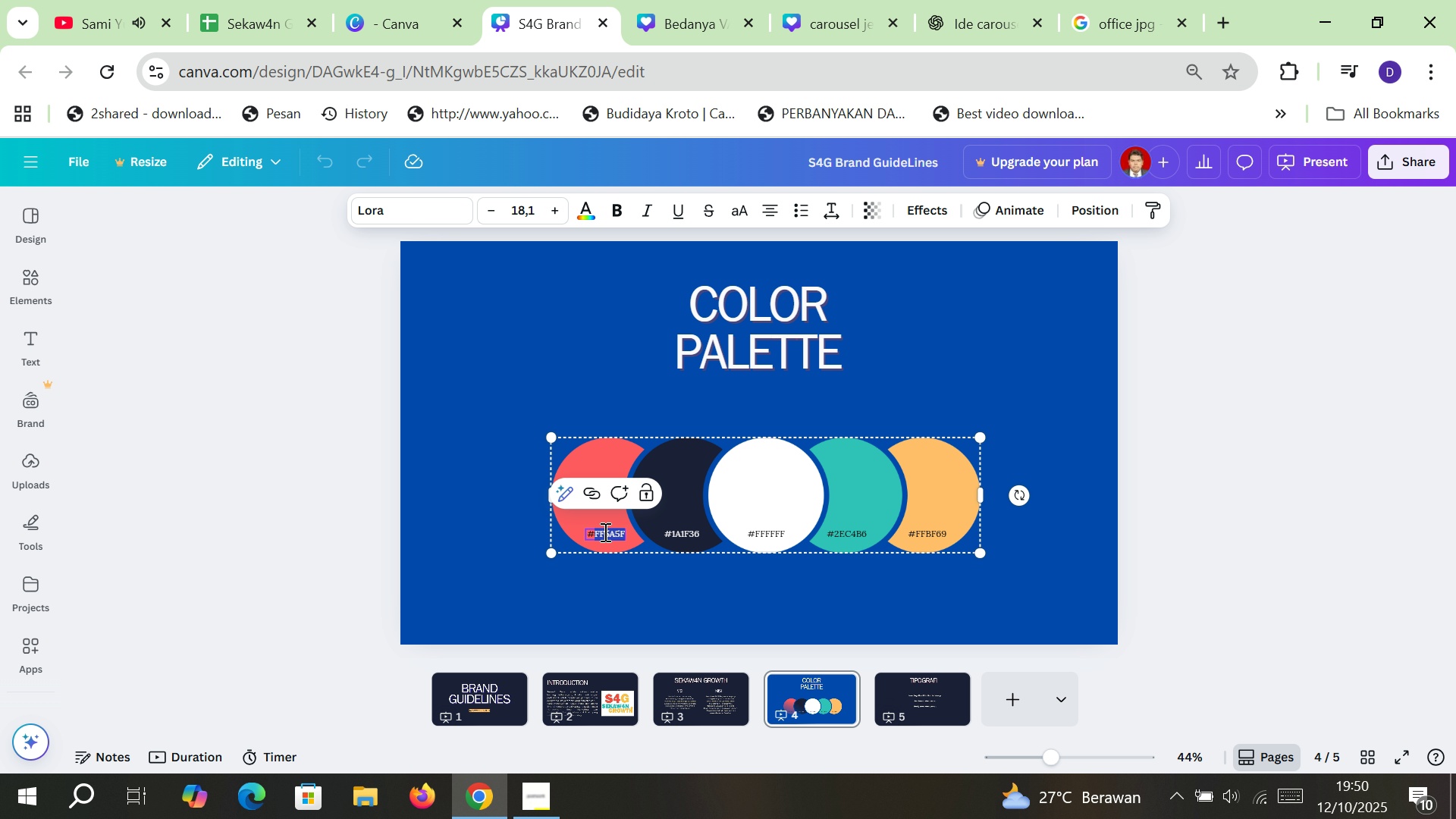 
key(Control+C)
 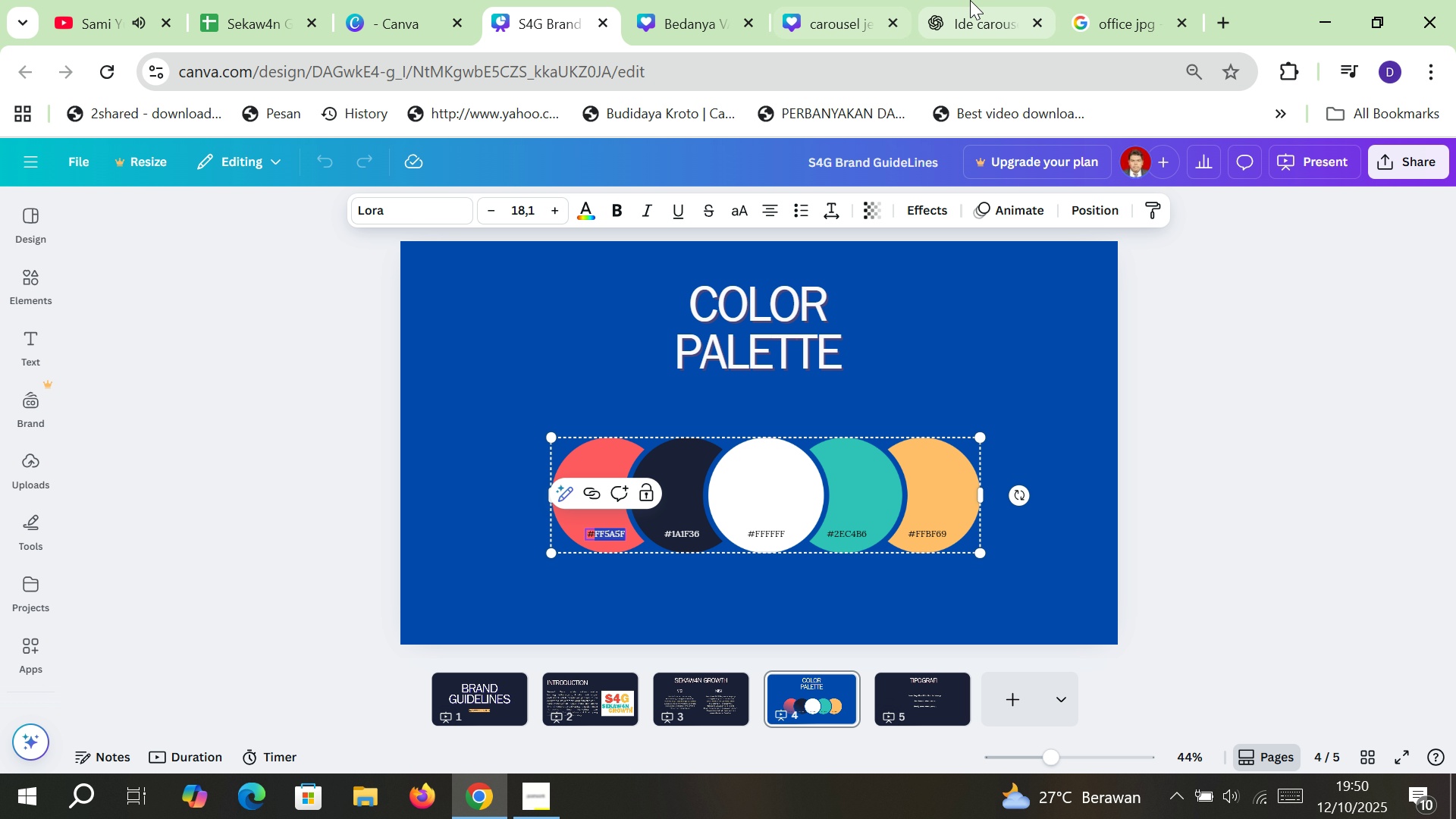 
key(F)
 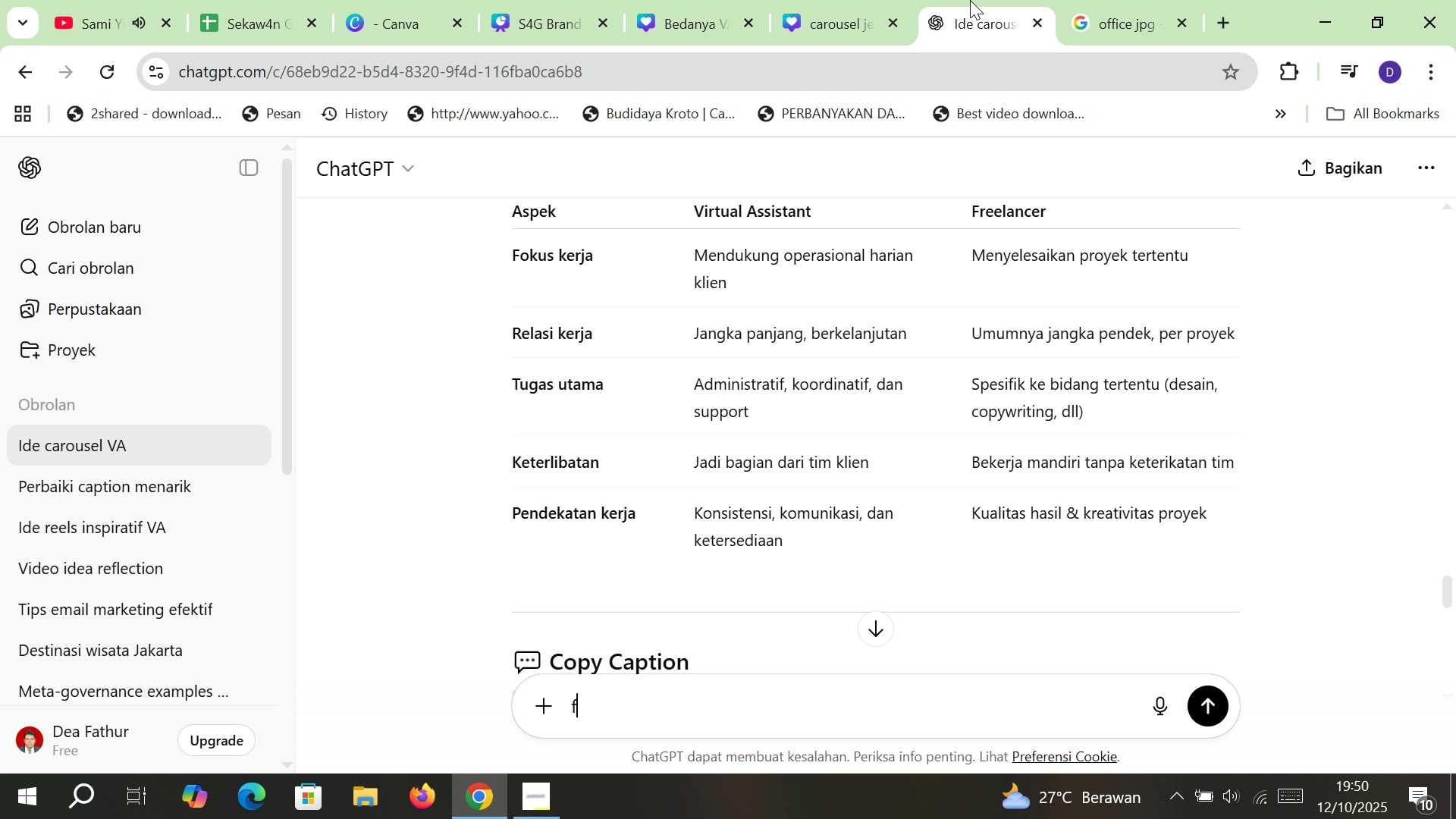 
left_click([970, 0])
 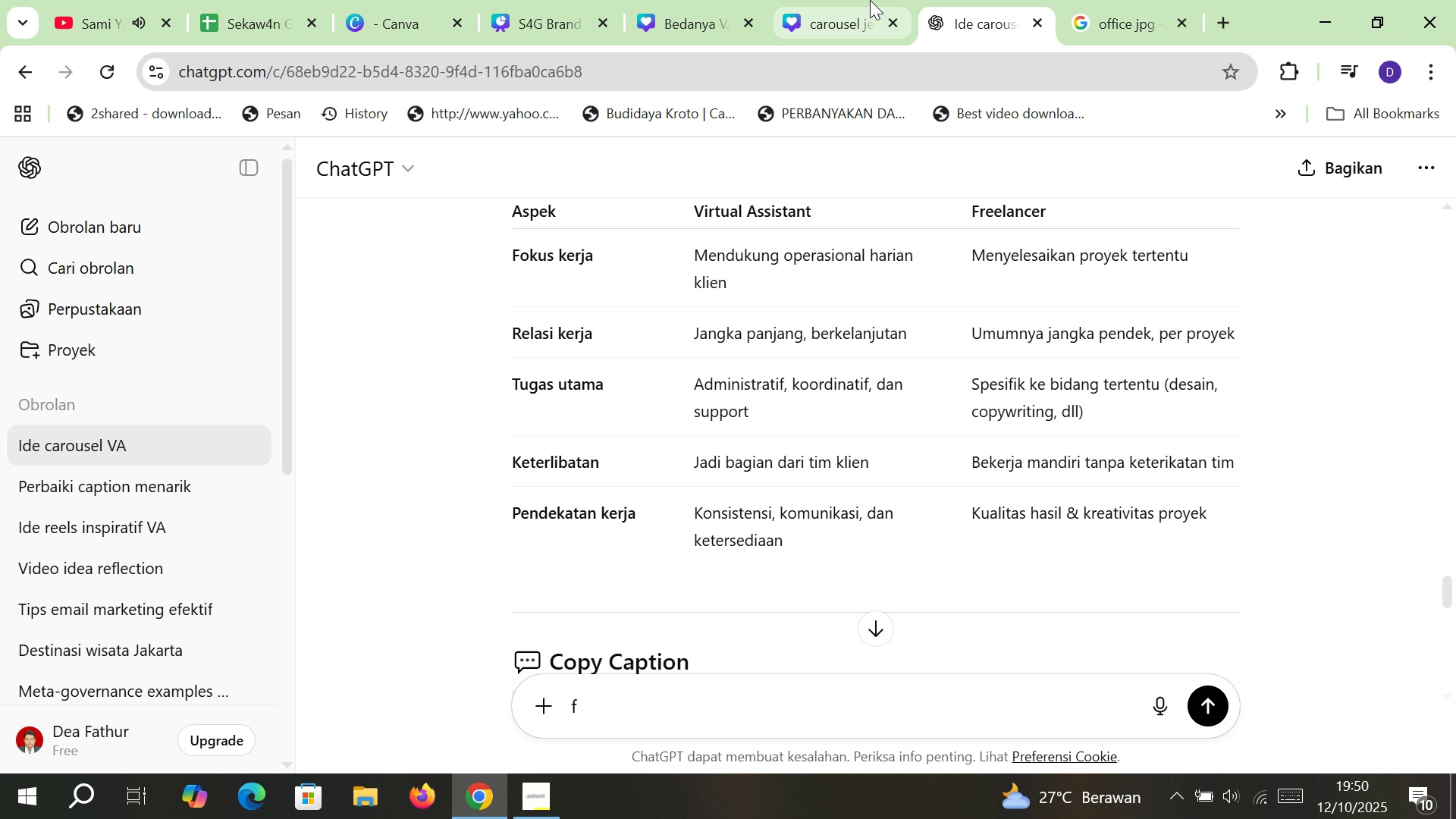 
left_click([870, 0])
 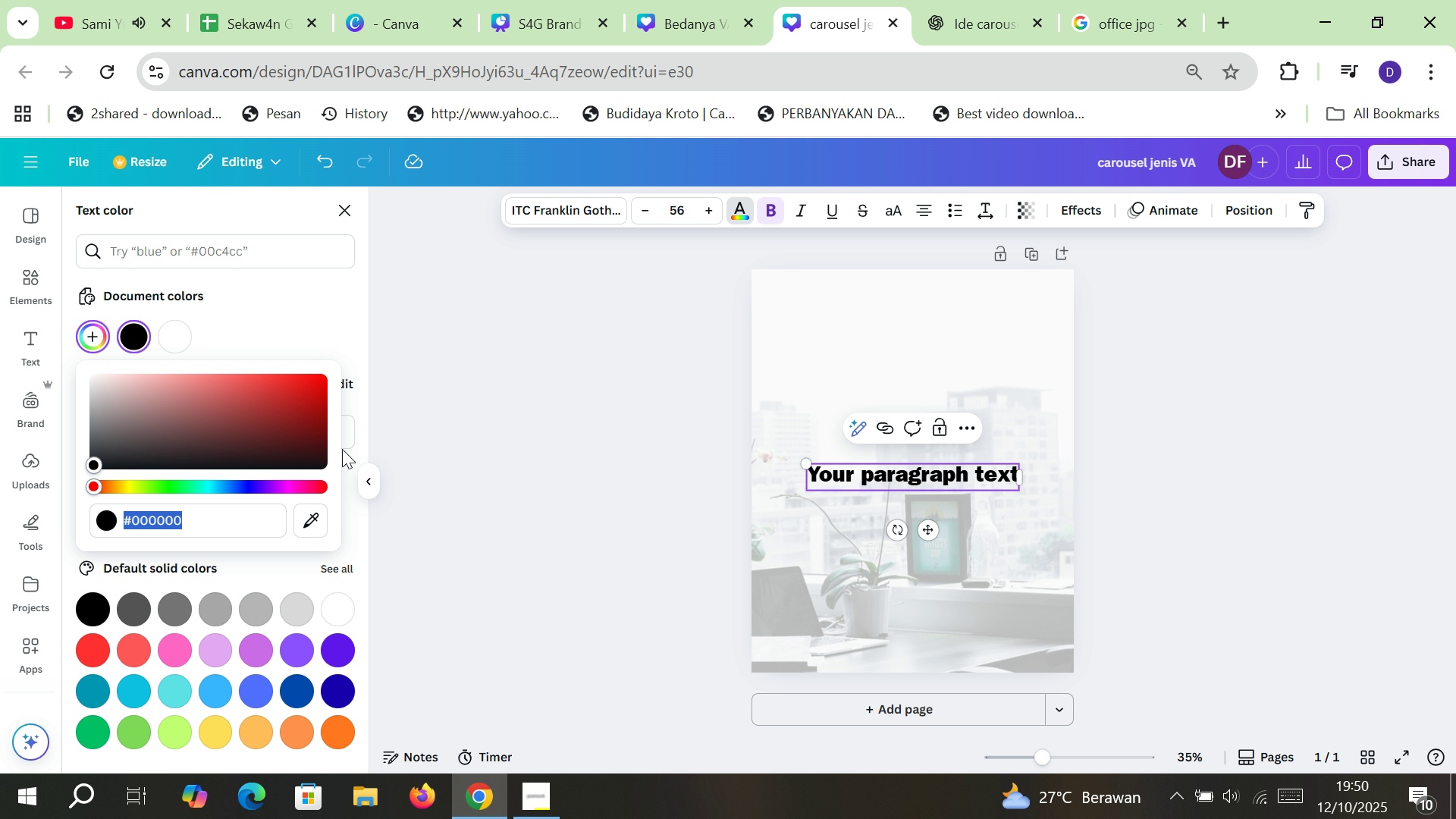 
key(Control+V)
 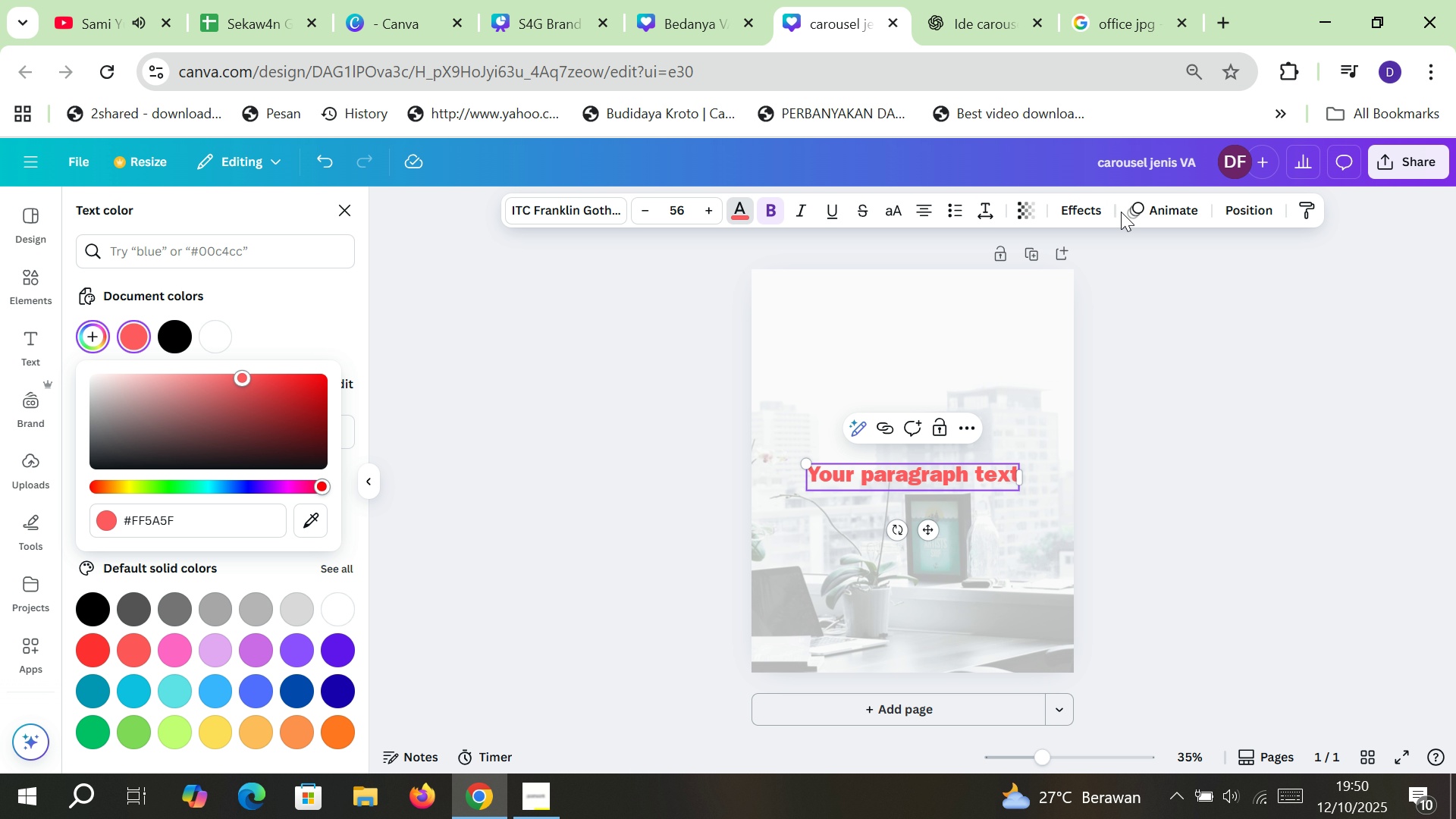 
left_click([1087, 202])
 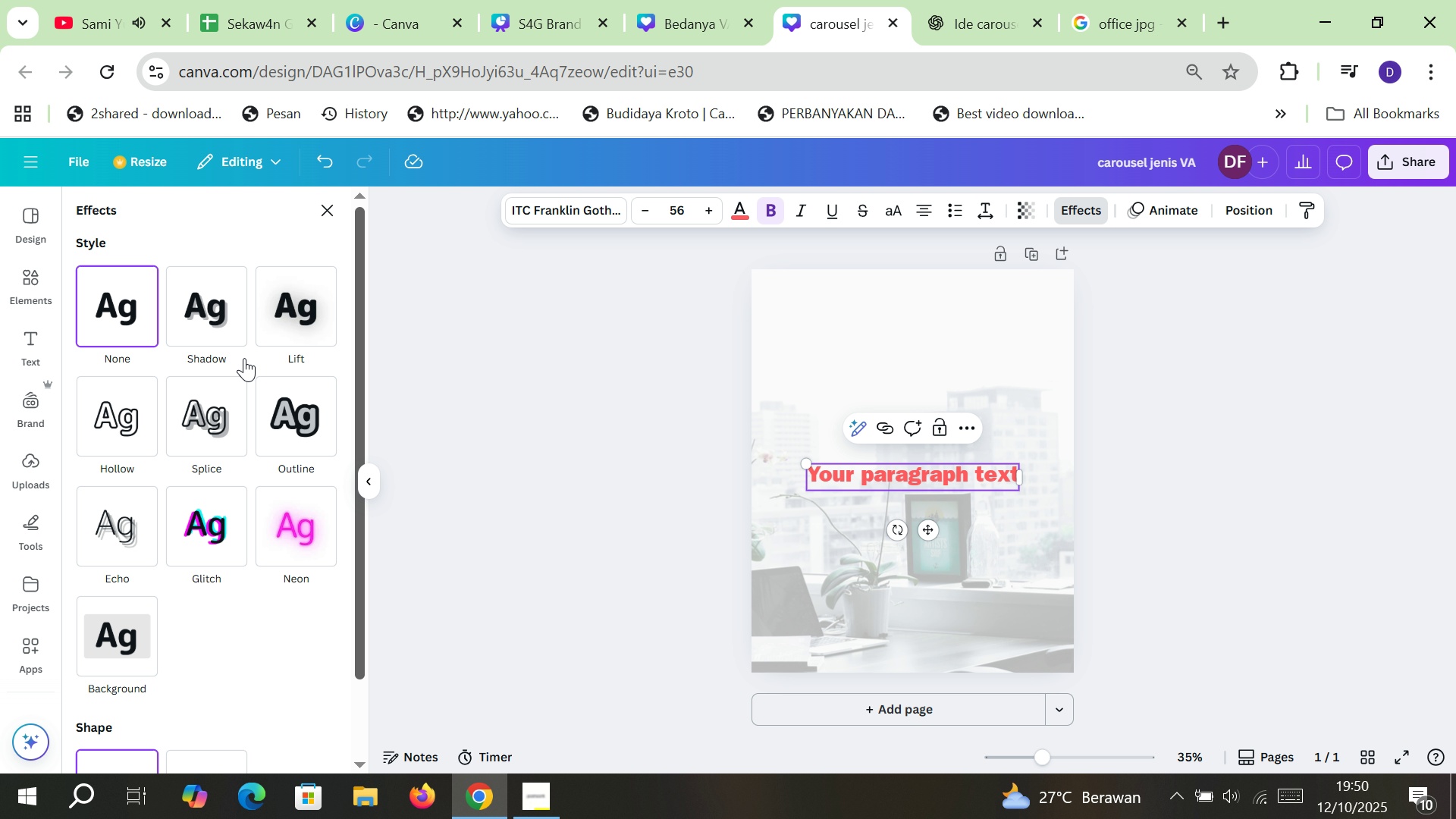 
left_click([180, 312])
 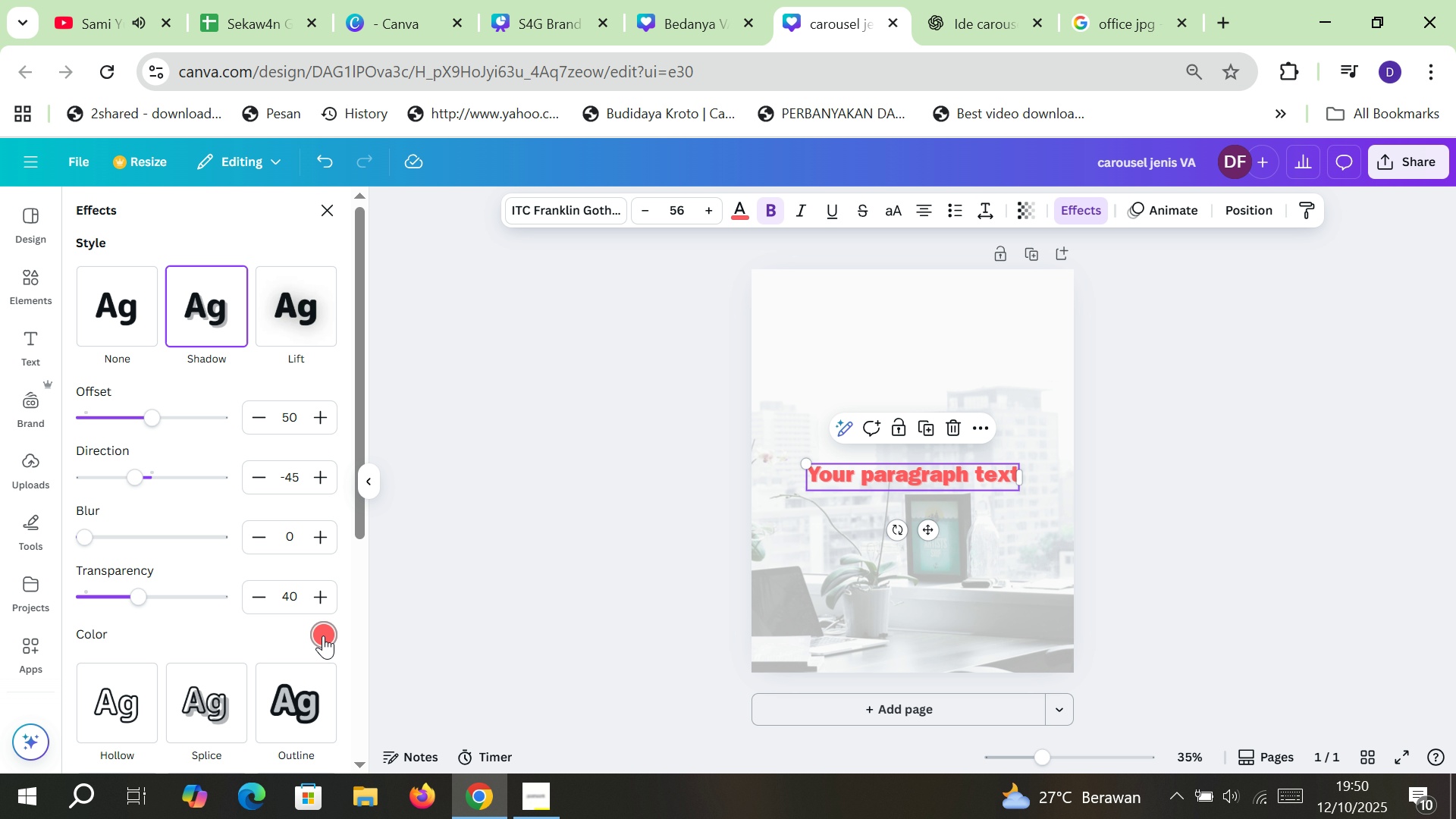 
left_click([323, 636])
 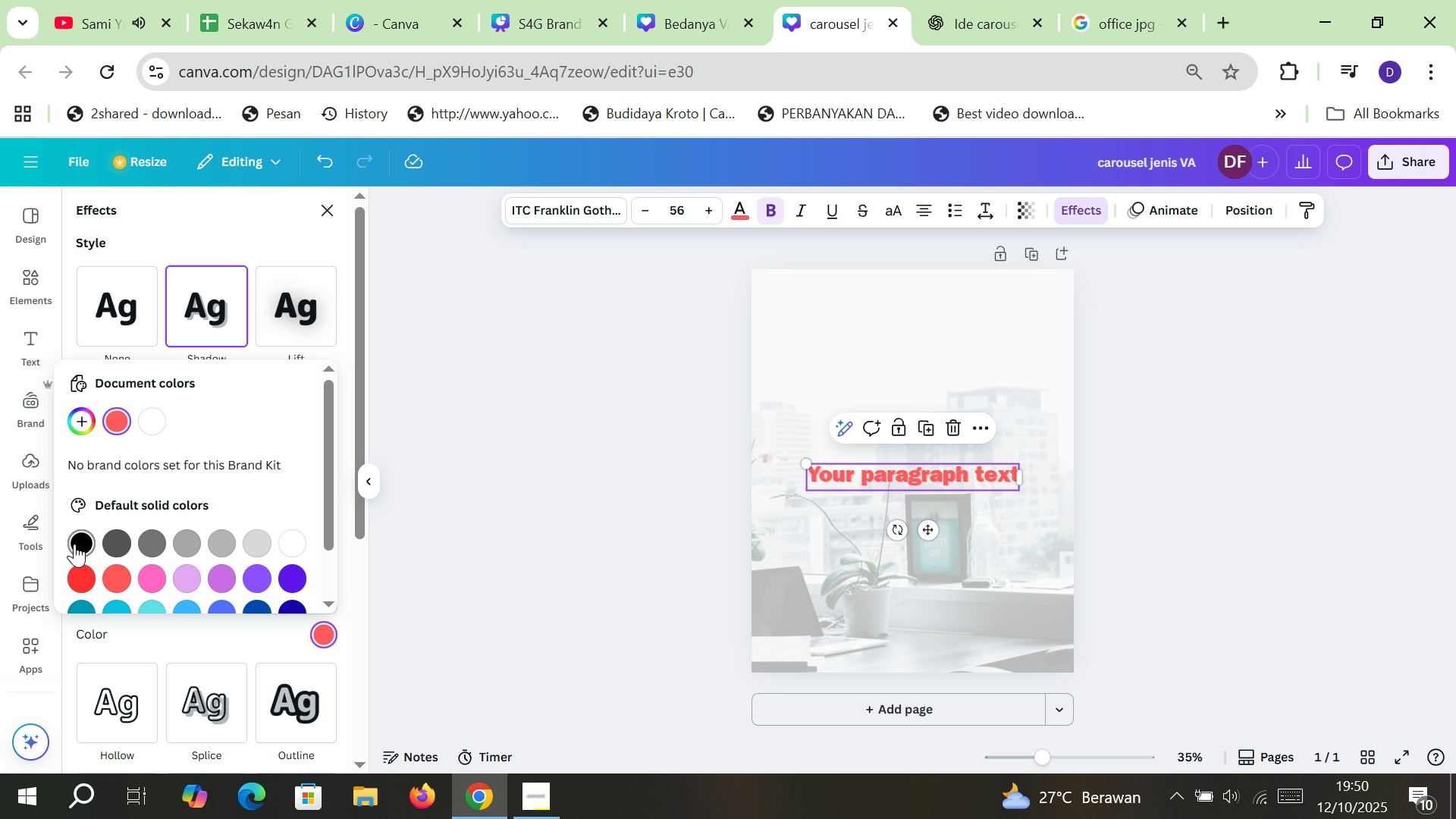 
left_click([74, 543])
 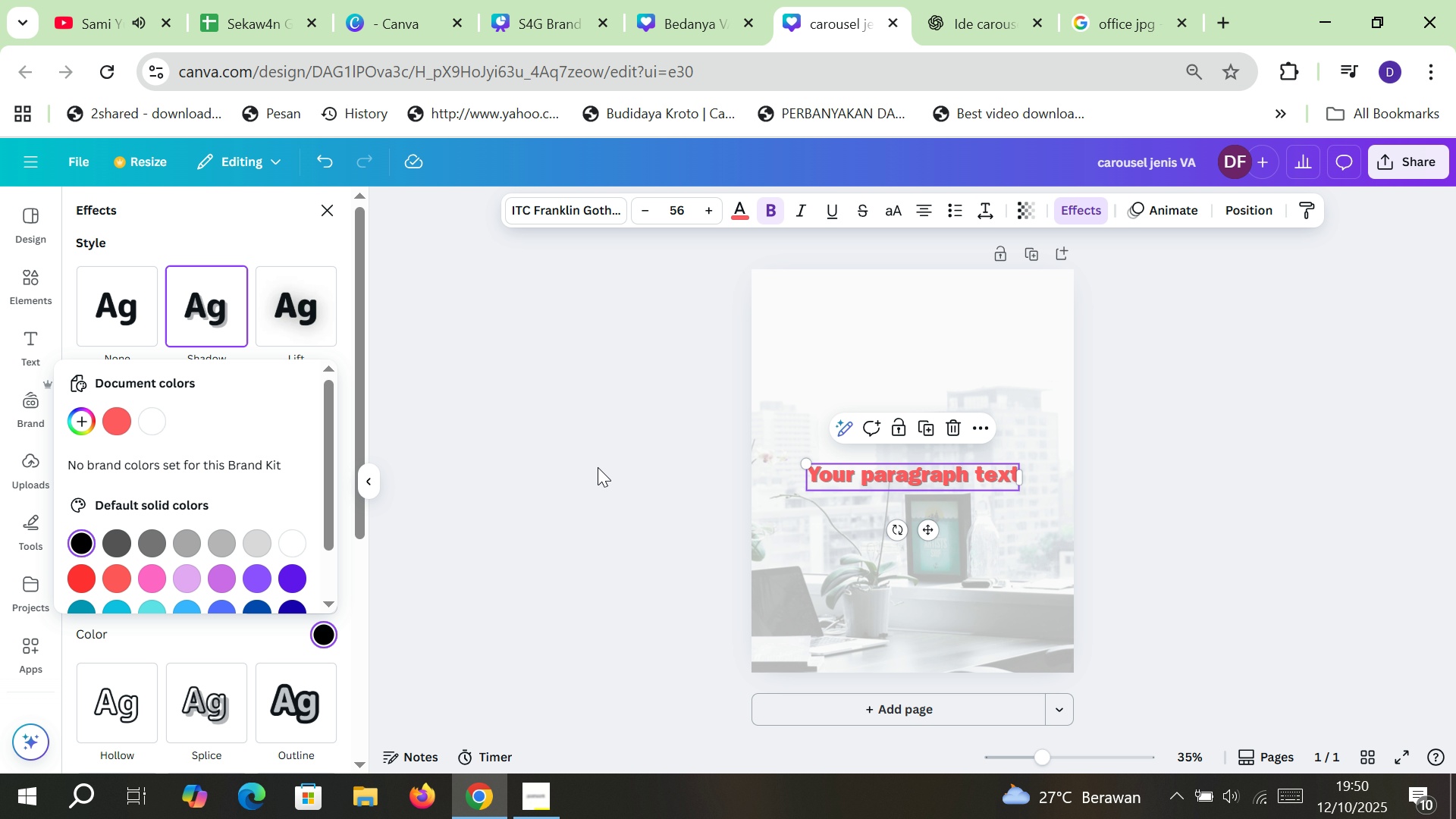 
left_click([598, 467])
 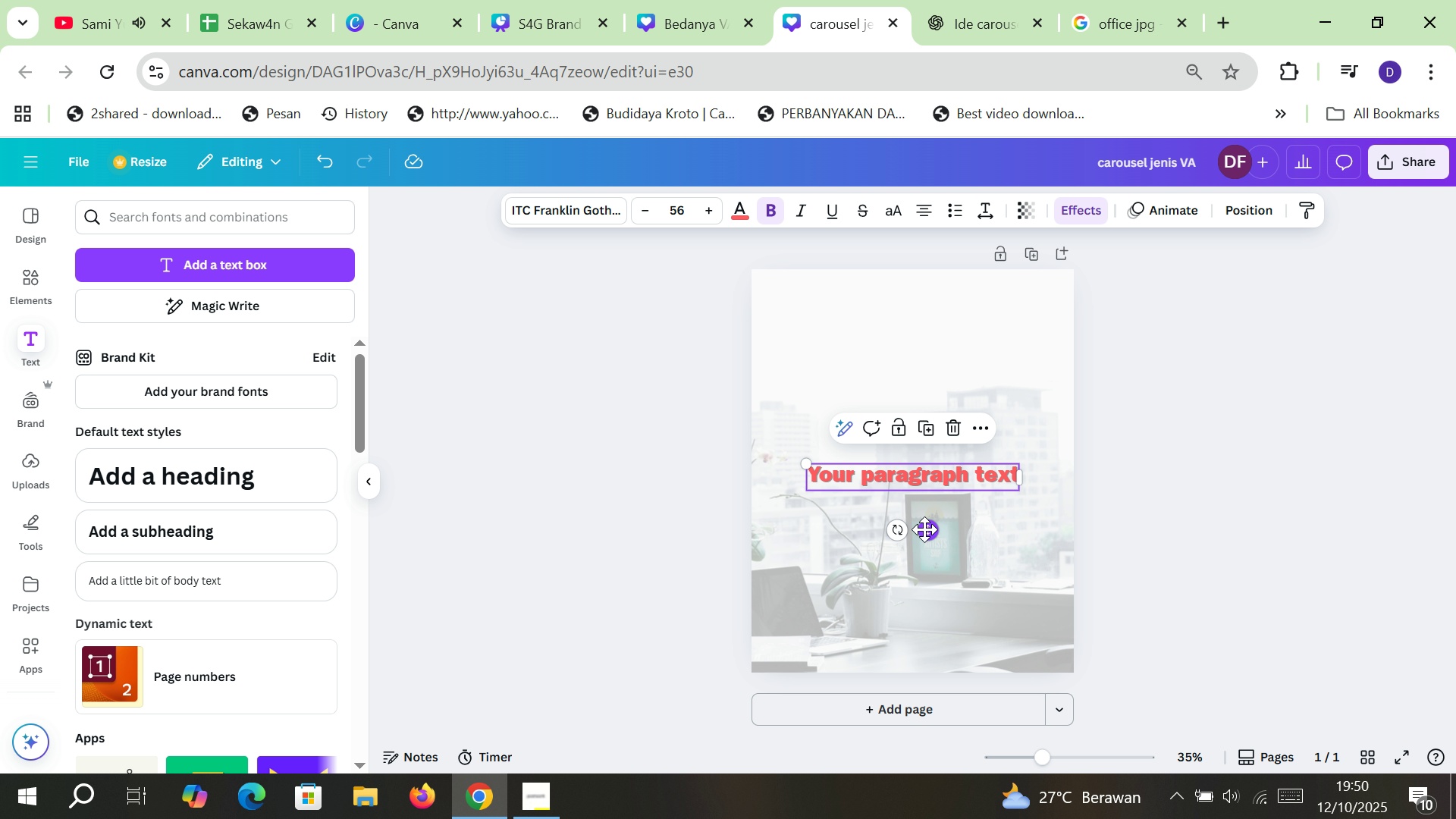 
left_click_drag(start_coordinate=[925, 527], to_coordinate=[924, 384])
 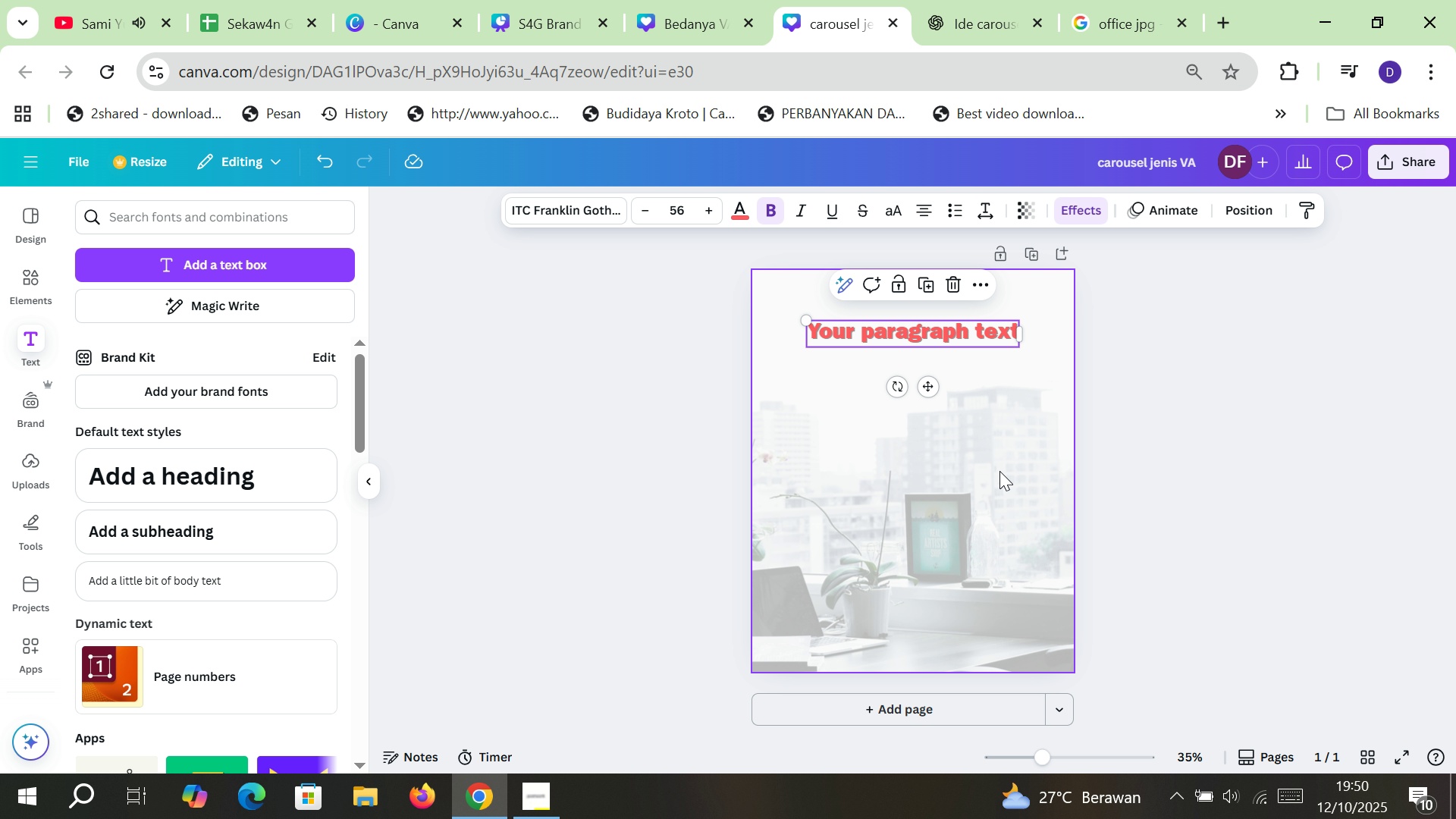 
left_click([999, 471])
 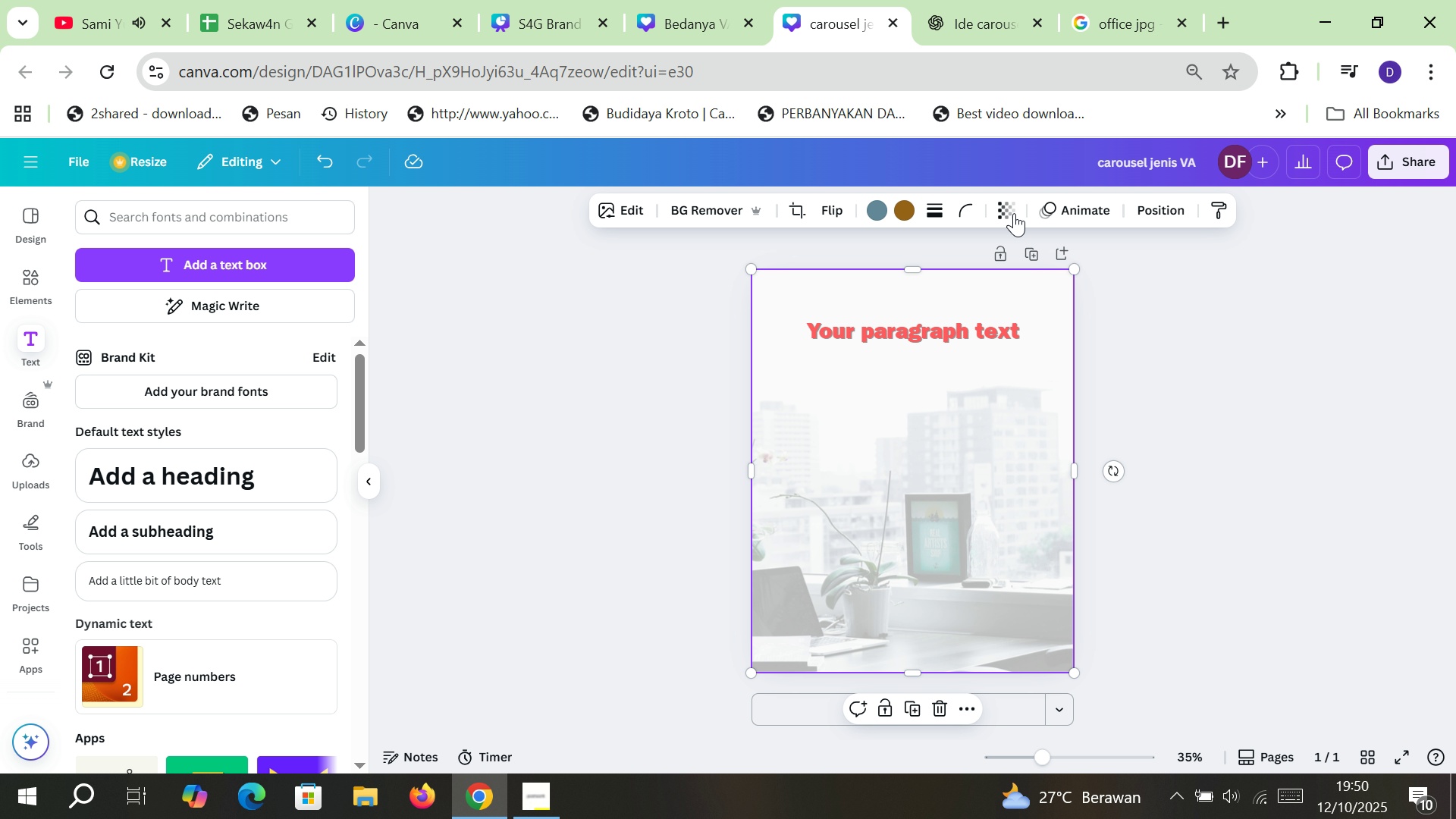 
left_click([1010, 212])
 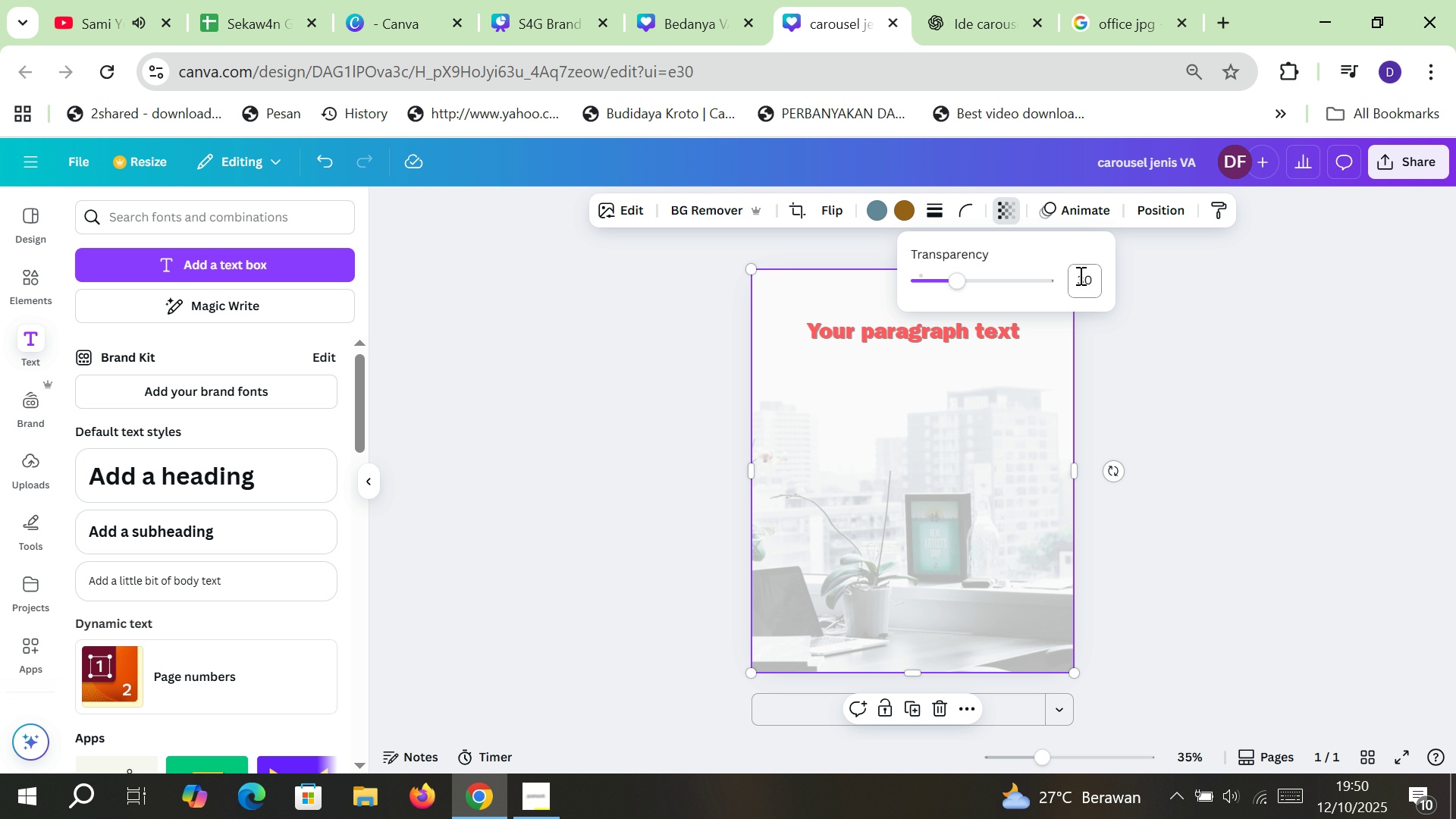 
left_click([1079, 275])
 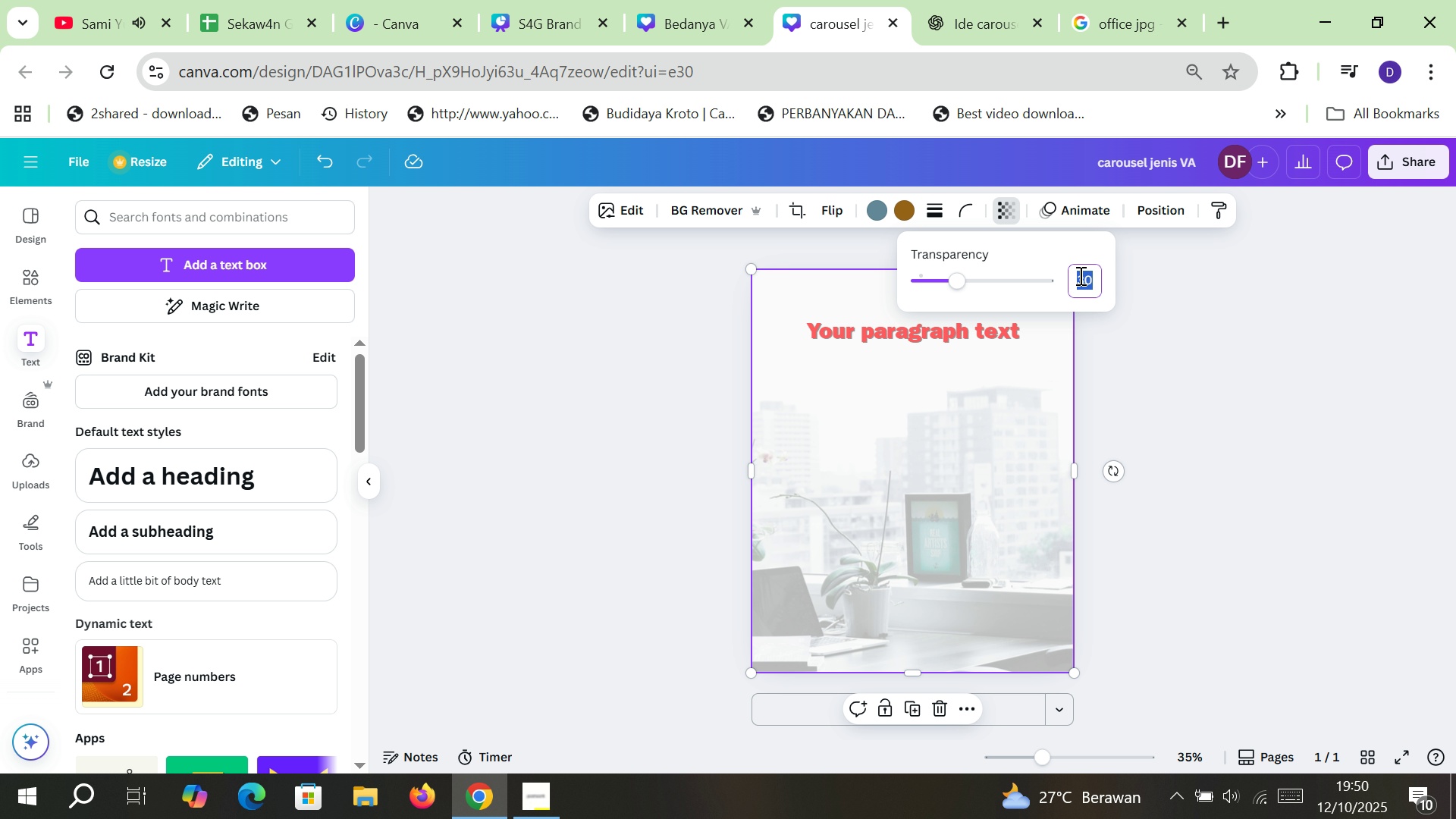 
key(5)
 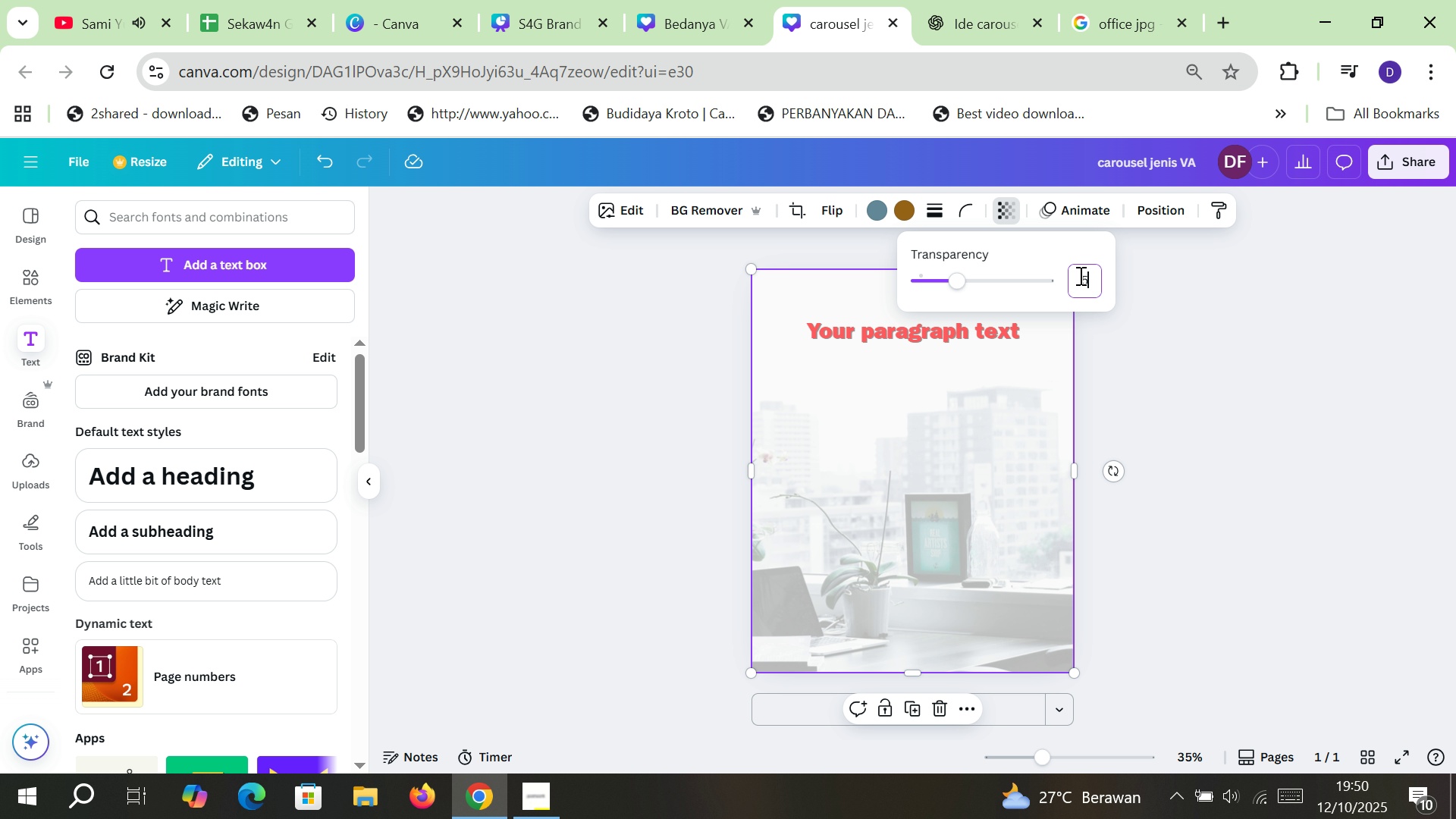 
key(Enter)
 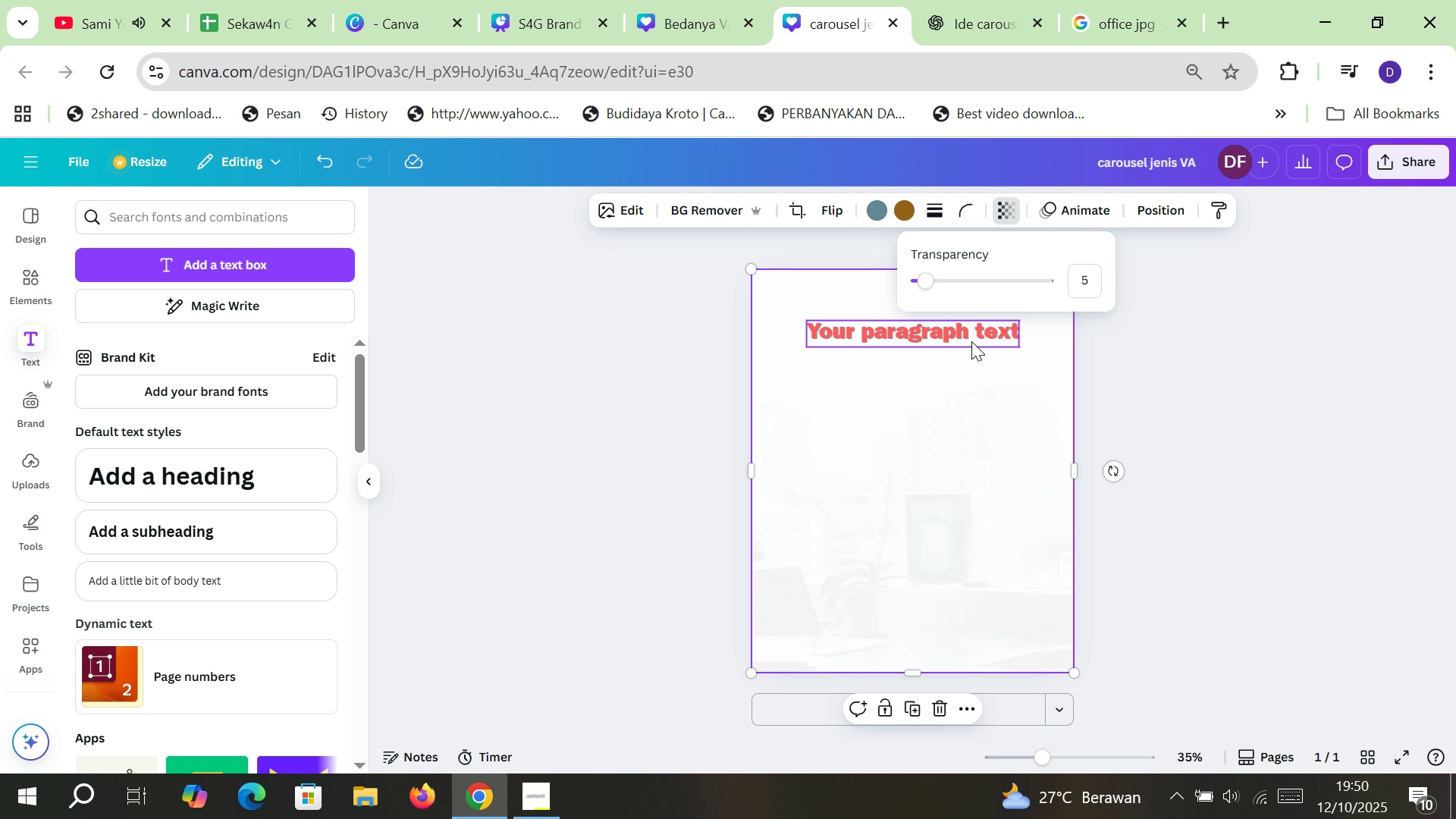 
double_click([973, 340])
 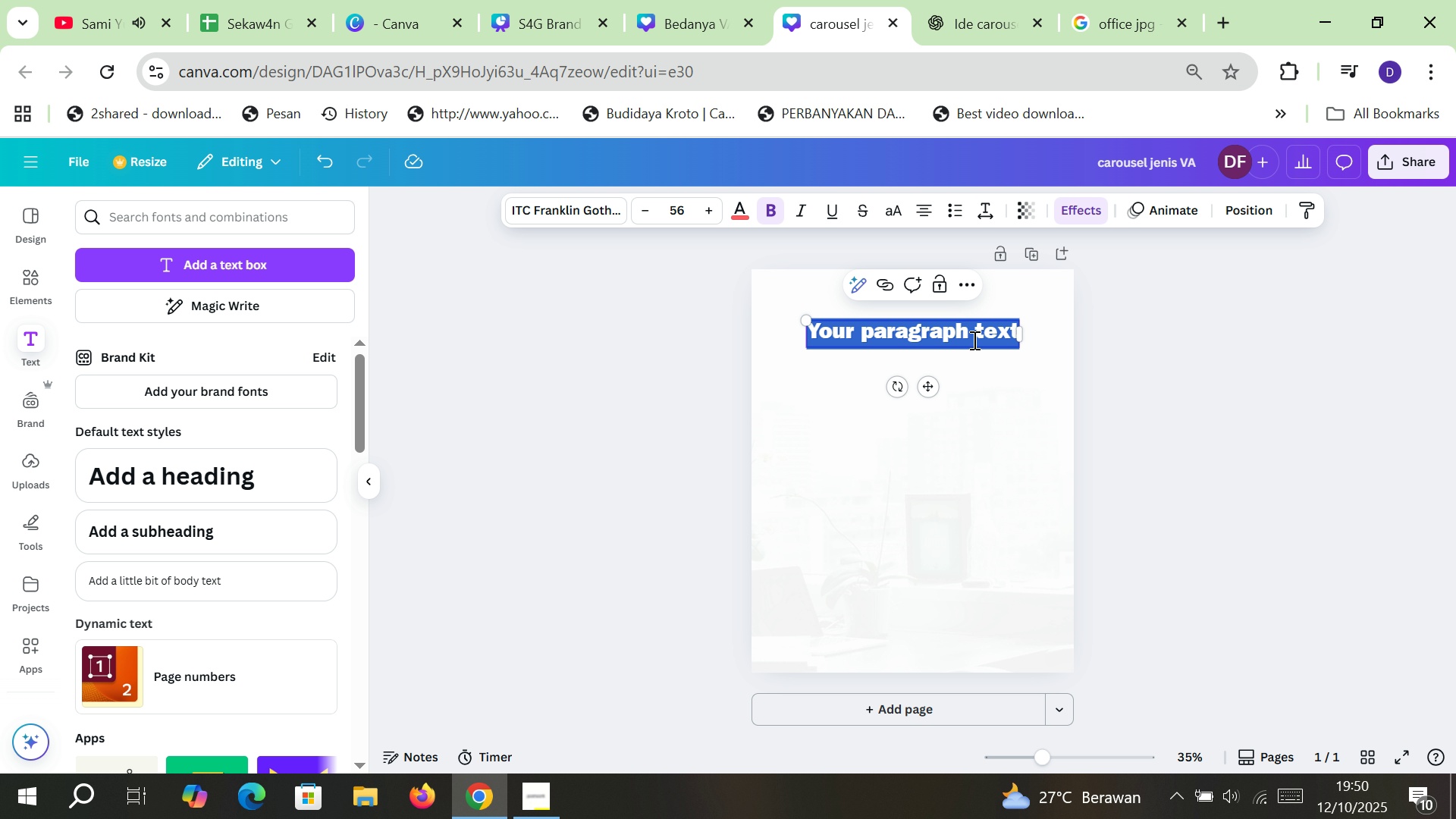 
type(RAGAM KERJA F)
 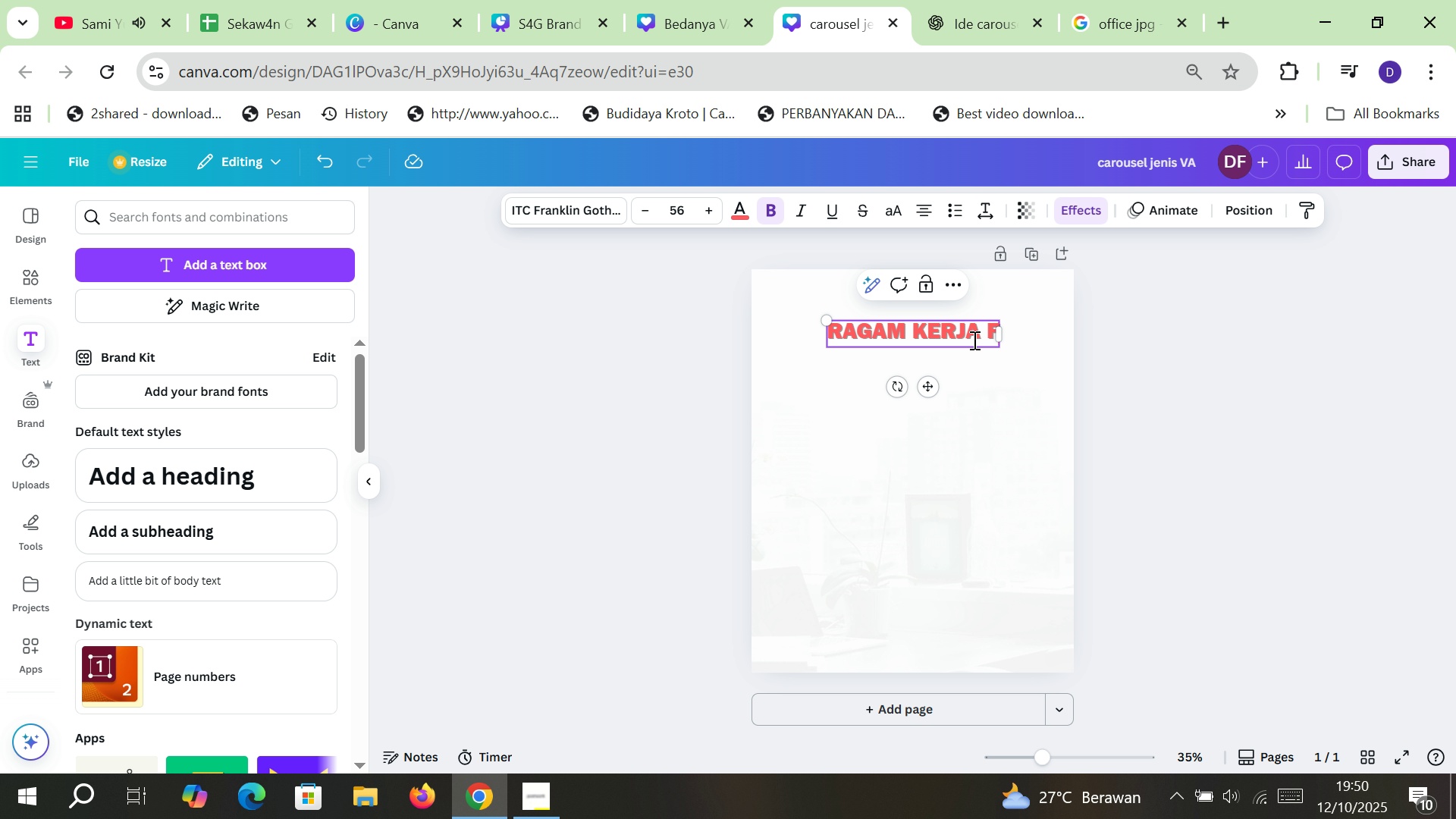 
key(Enter)
 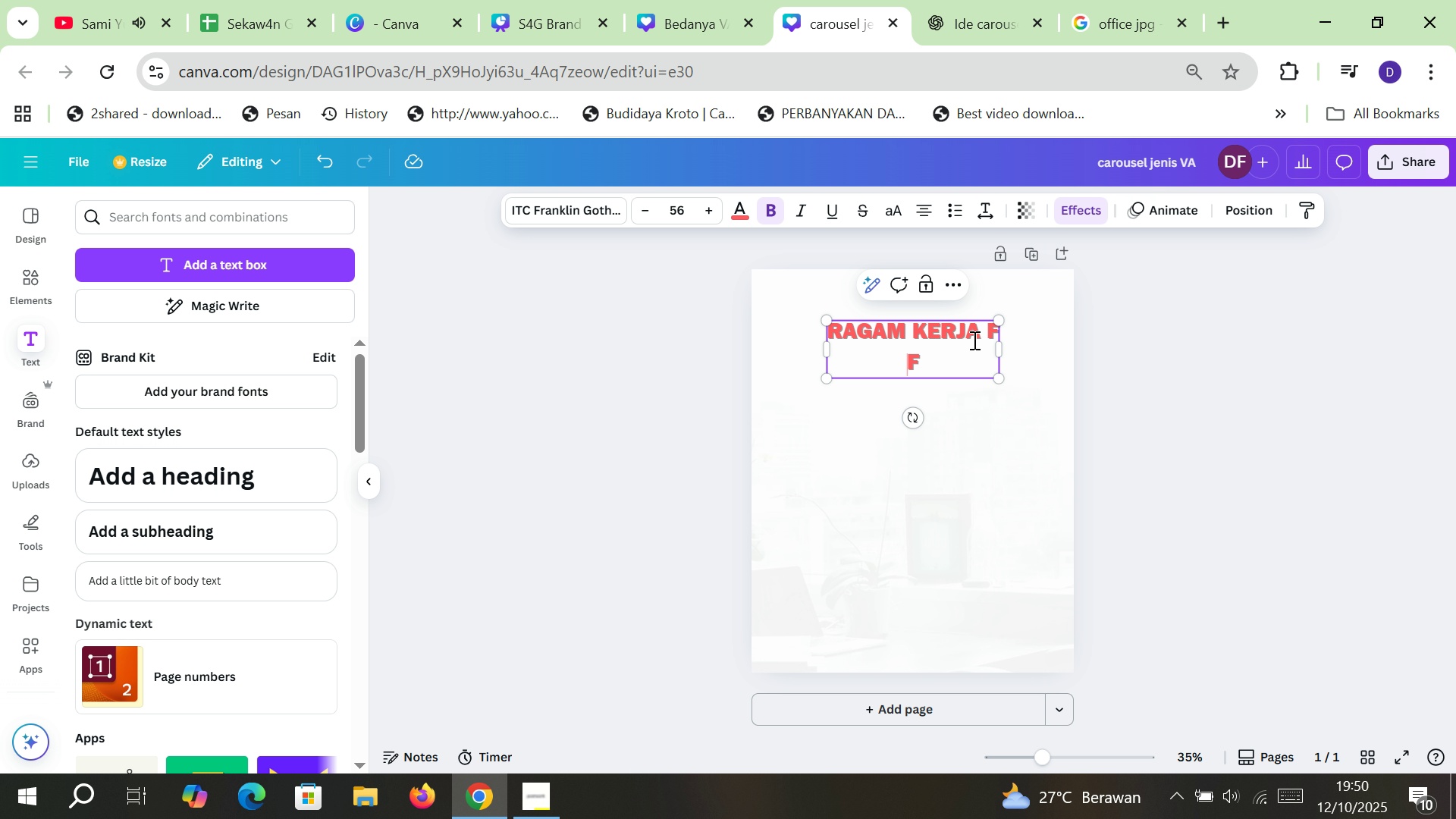 
hold_key(key=F, duration=0.46)
 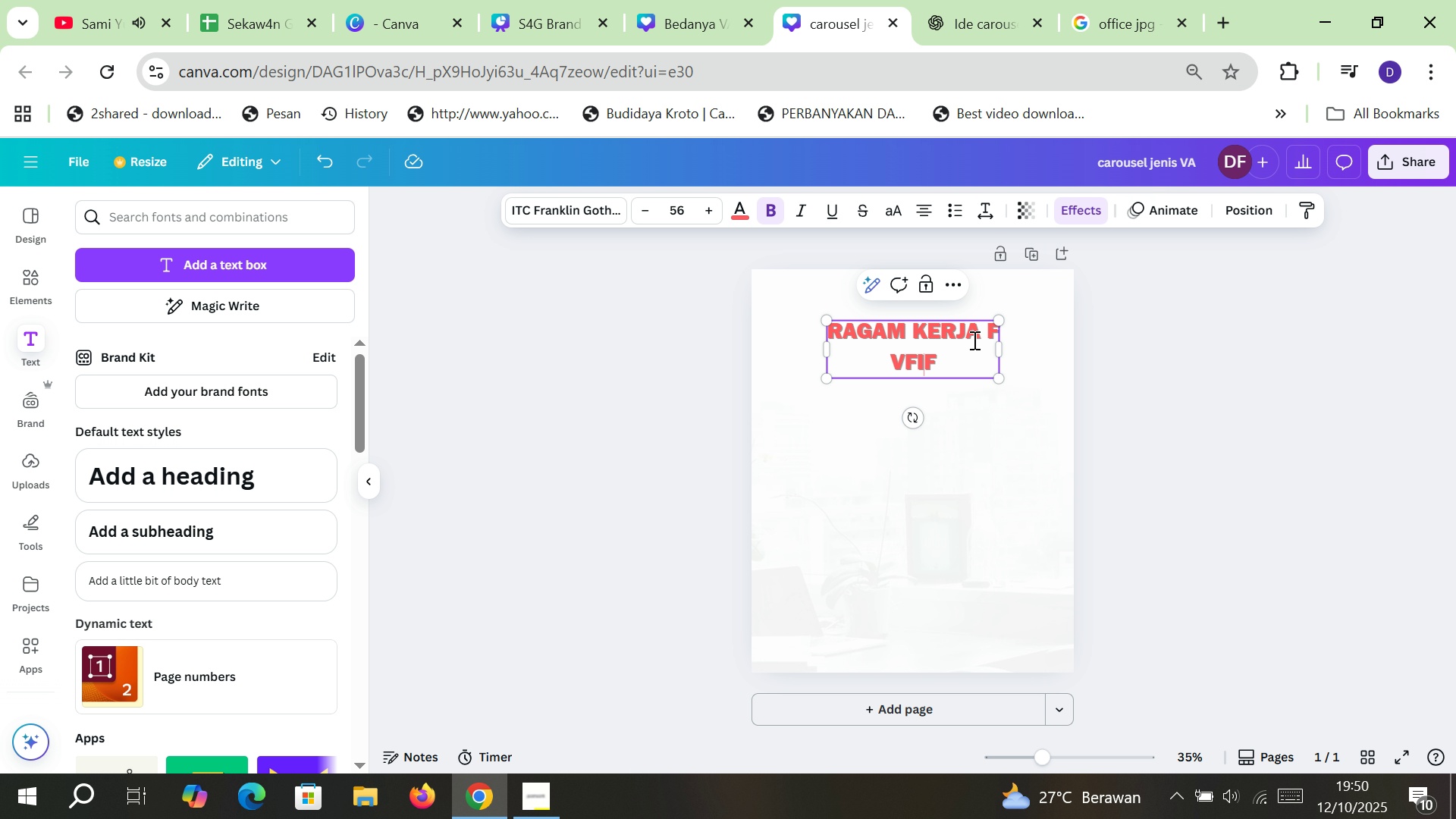 
type(VIRTUAL FAS)
key(Backspace)
key(Backspace)
key(Backspace)
 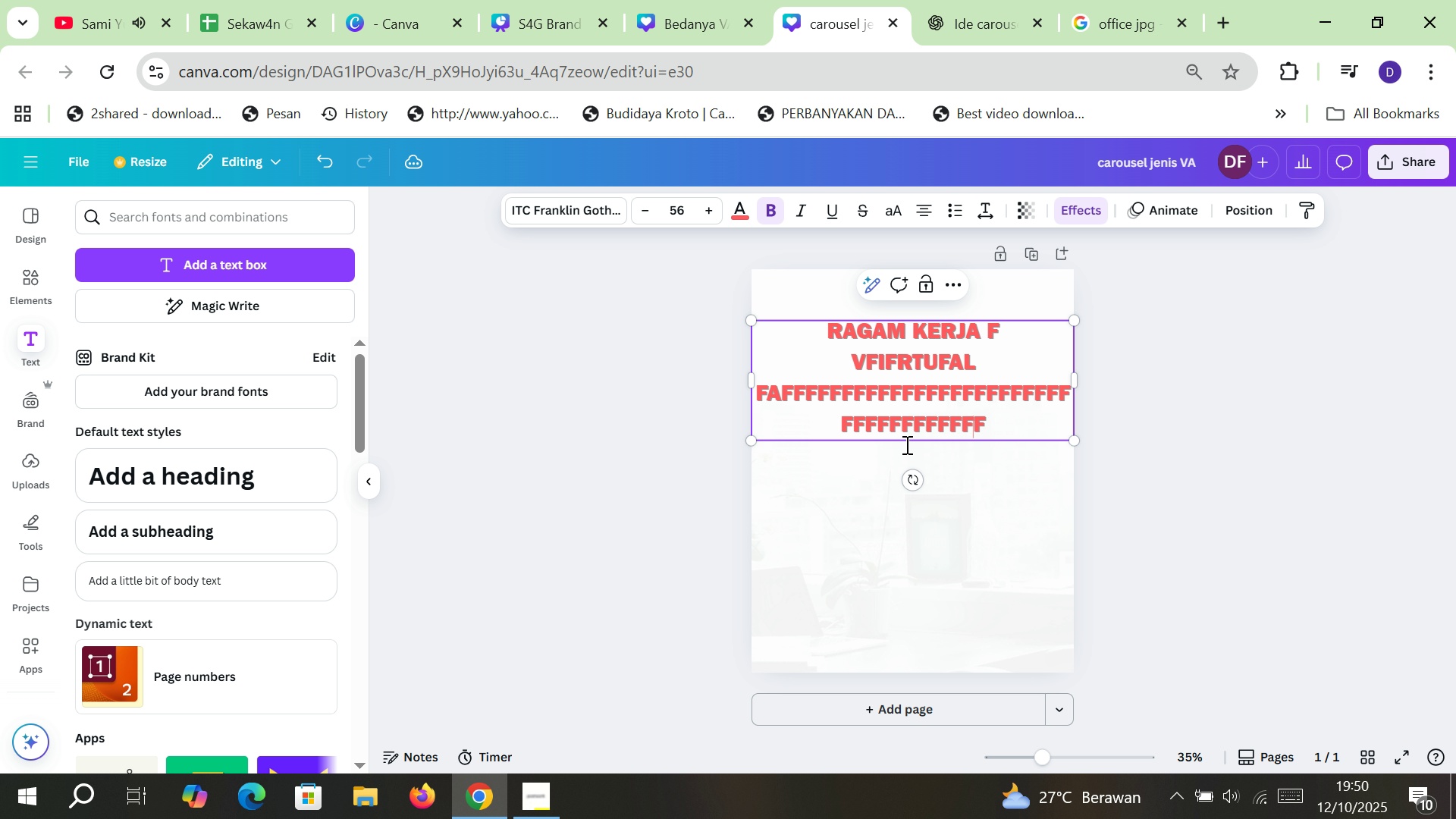 
hold_key(key=F, duration=1.51)
 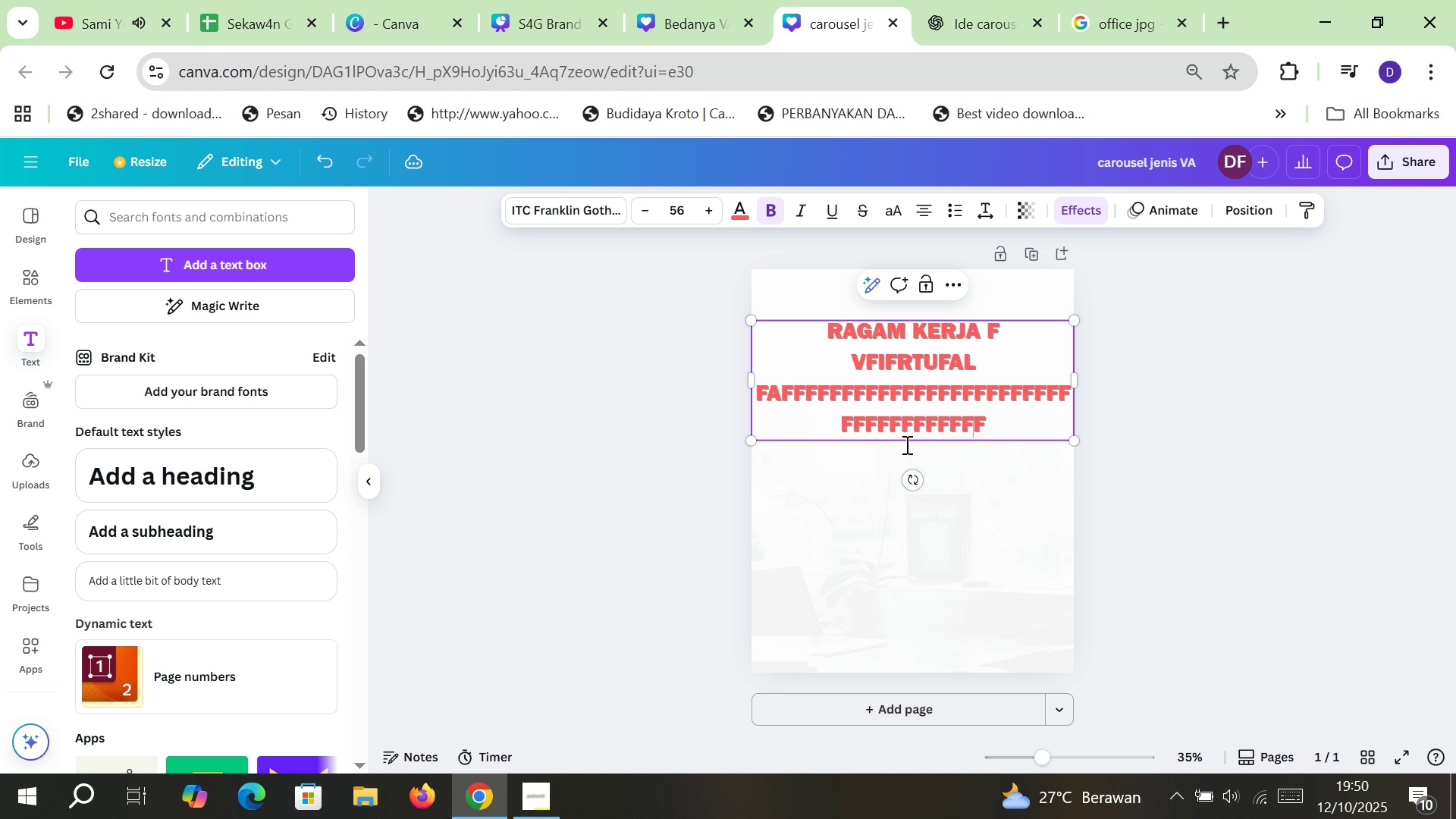 
hold_key(key=F, duration=1.53)
 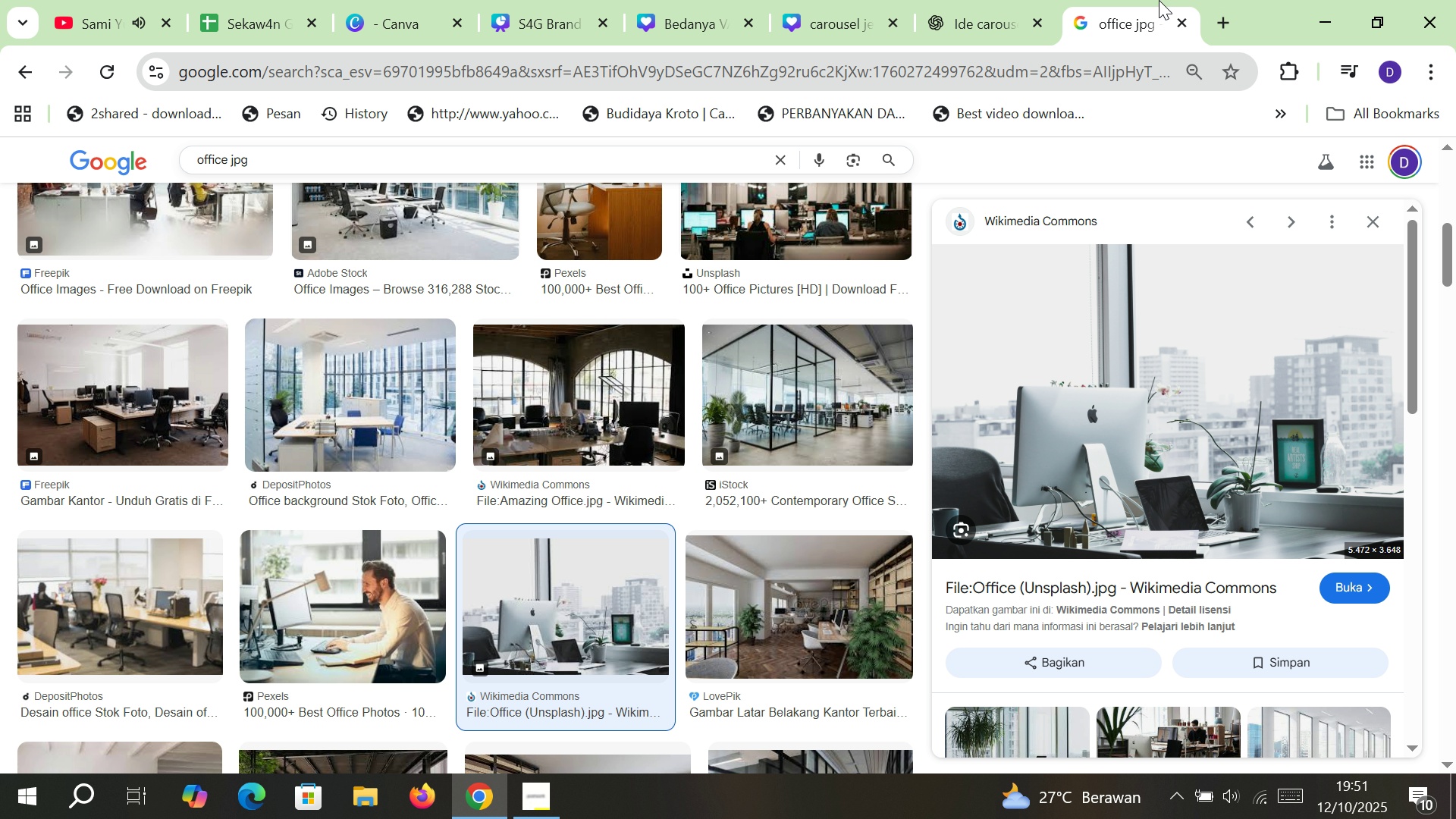 
hold_key(key=F, duration=1.52)
 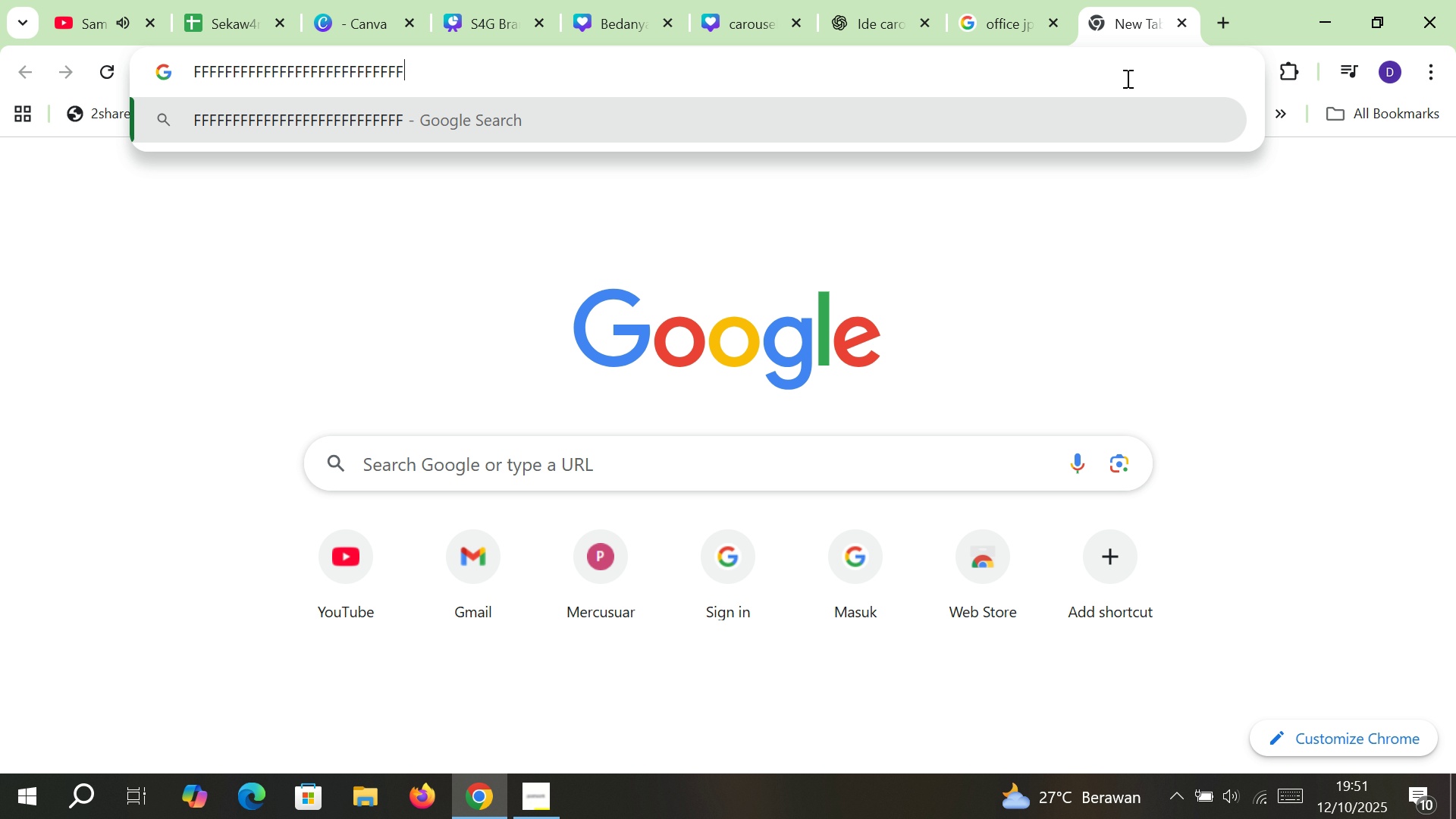 
left_click([1159, 0])
 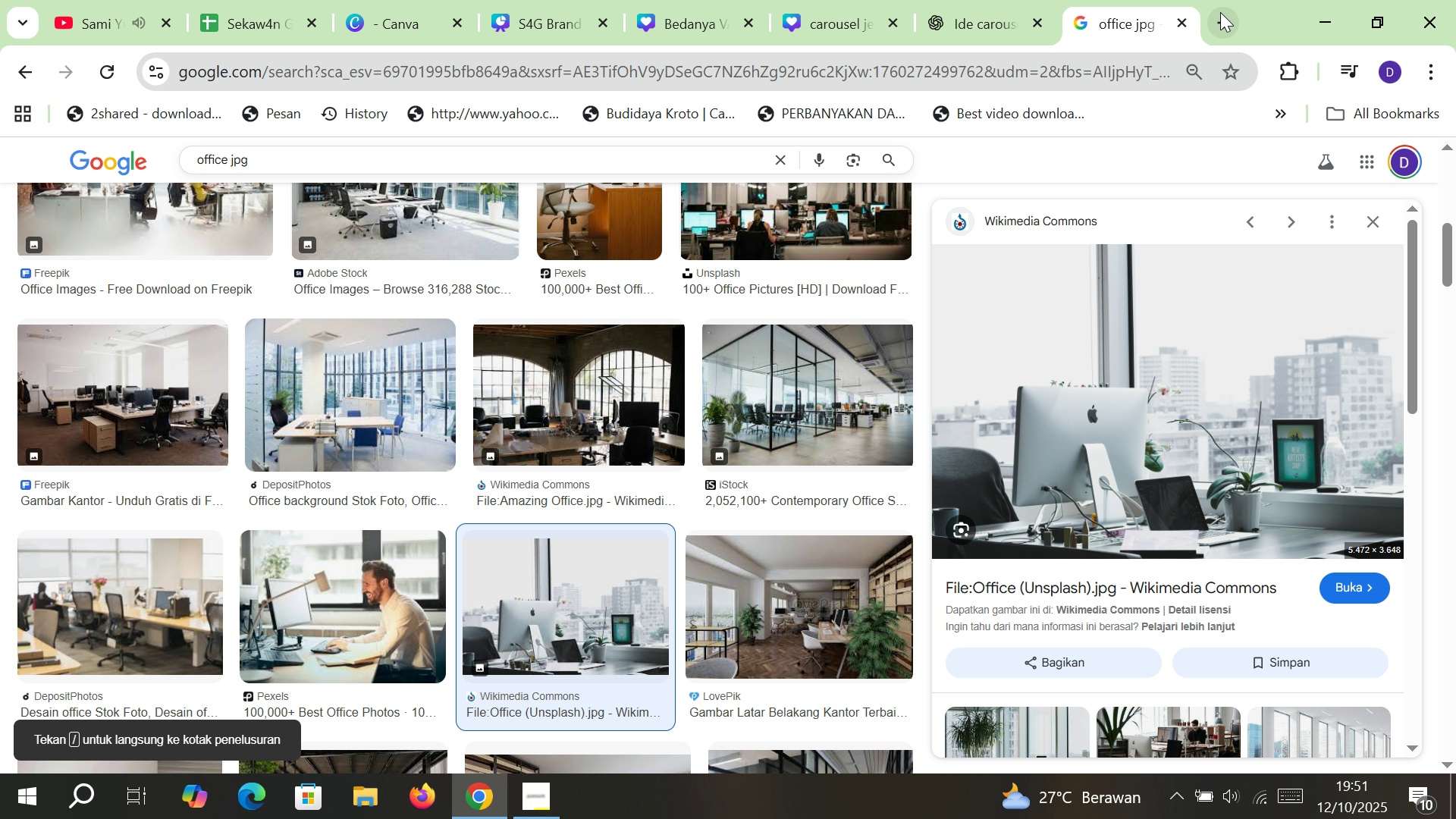 
hold_key(key=F, duration=1.53)
 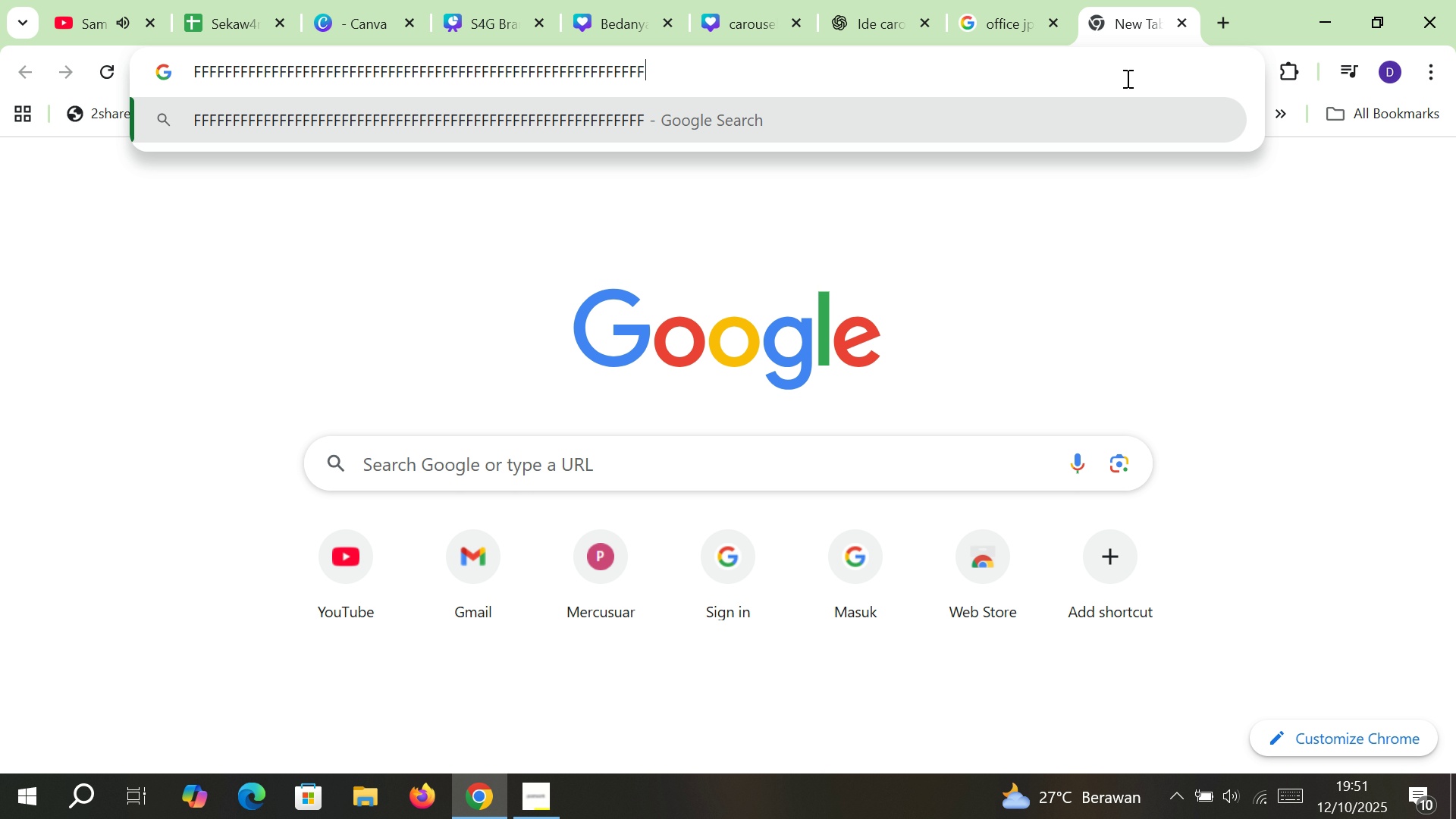 
left_click([1223, 12])
 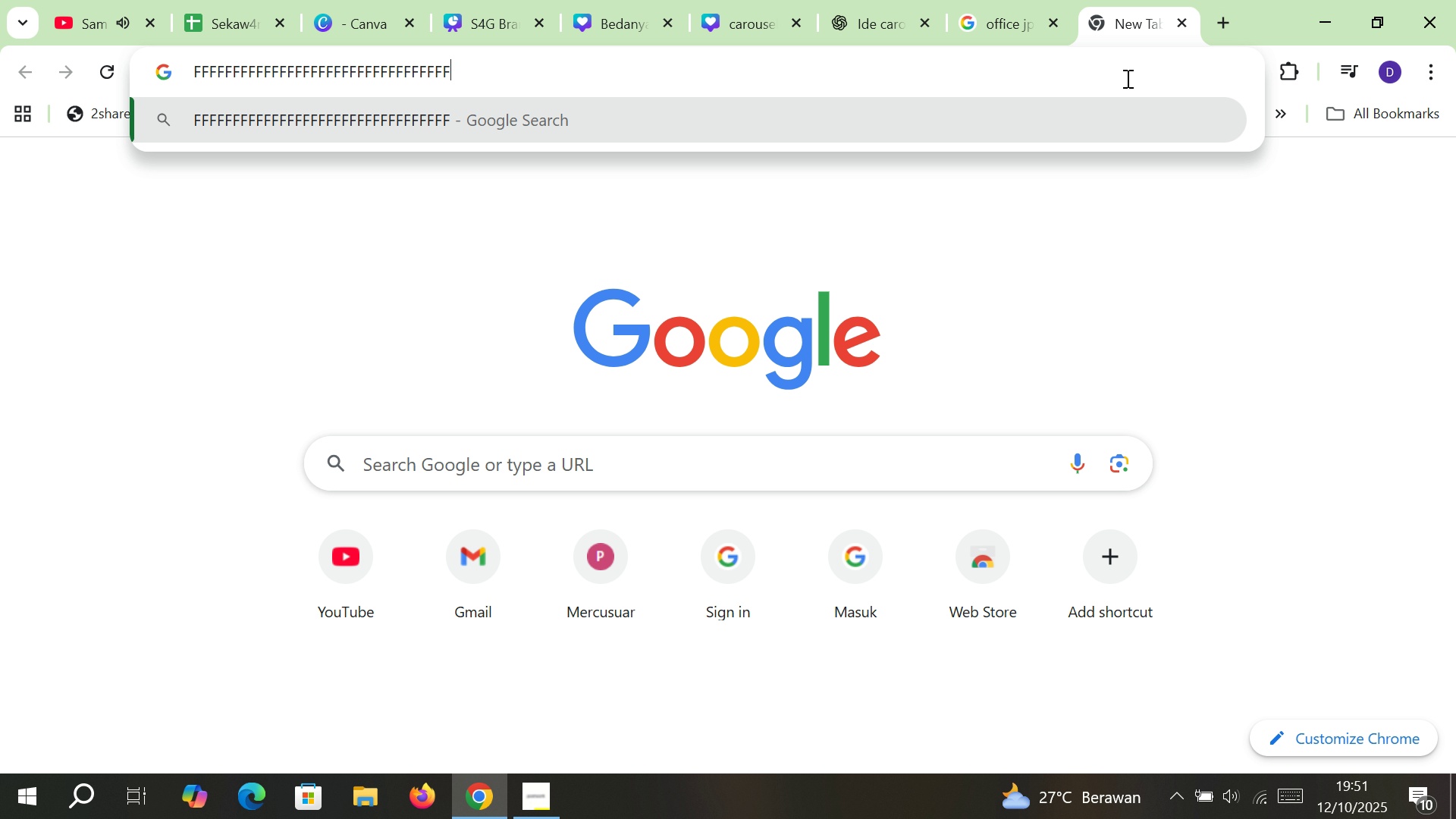 
hold_key(key=F, duration=1.53)
 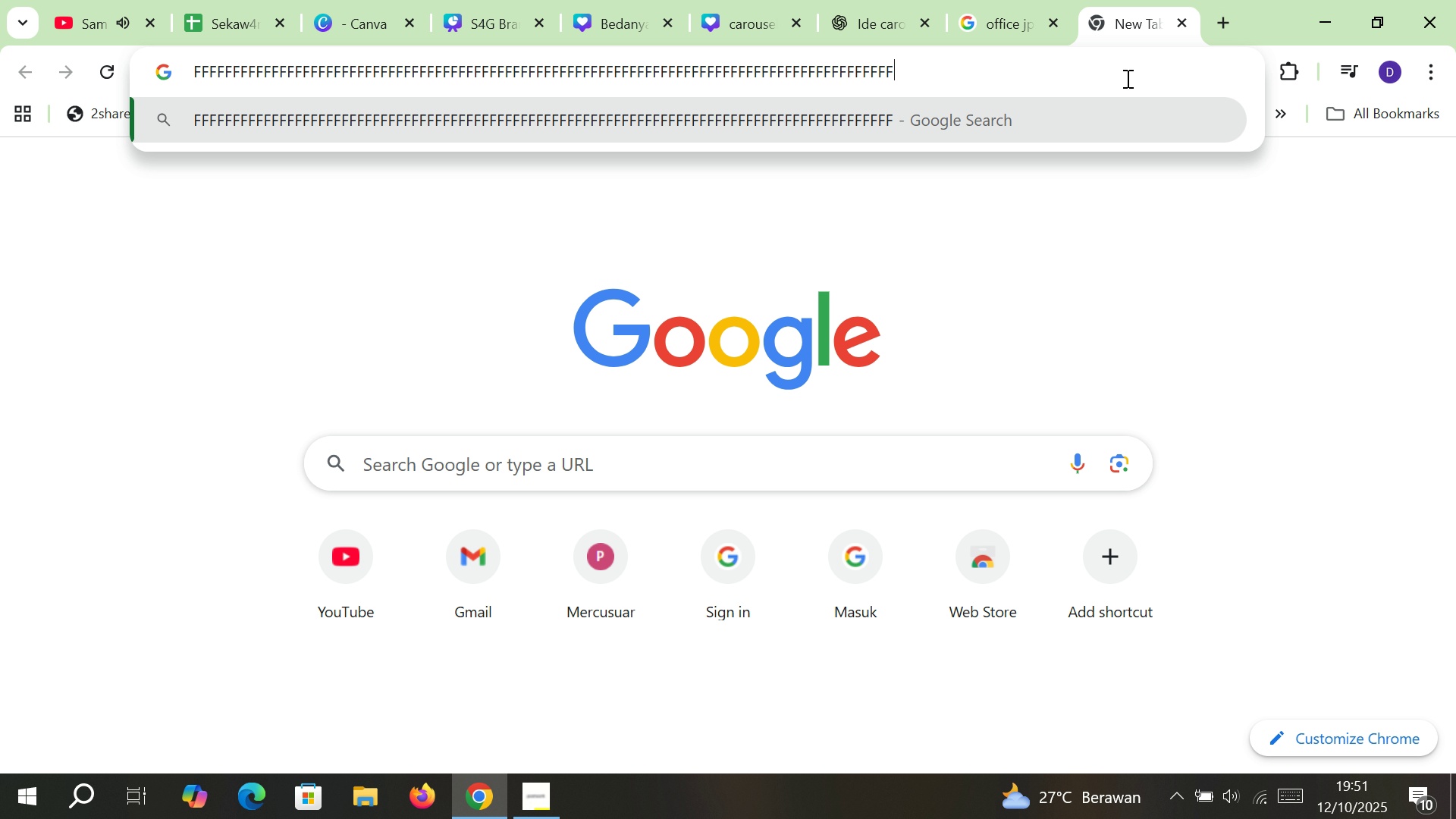 
hold_key(key=F, duration=0.85)
 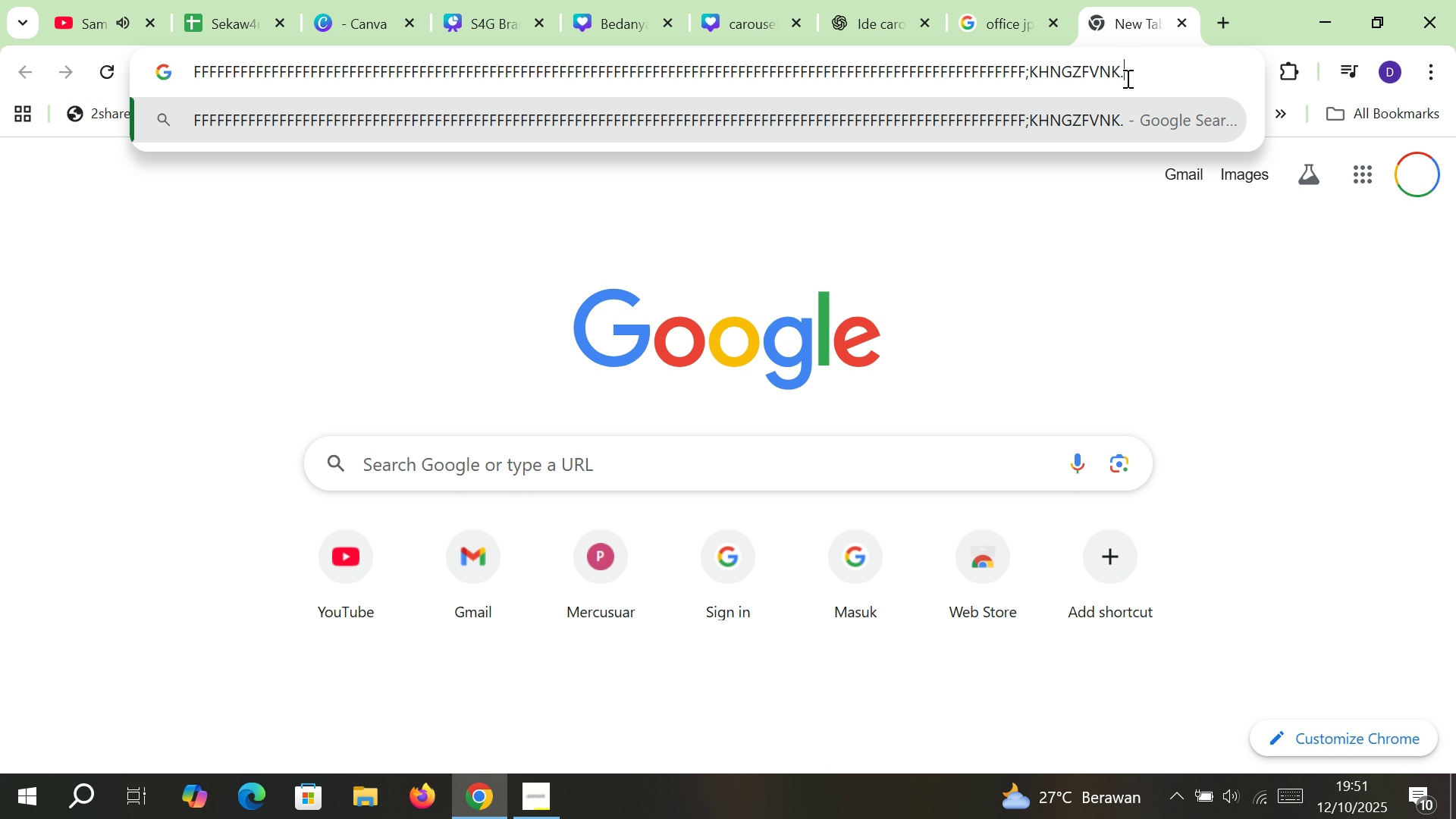 
type(;KHNGZFVN.KHNGFVZFGBHNKIHGNFZ)
 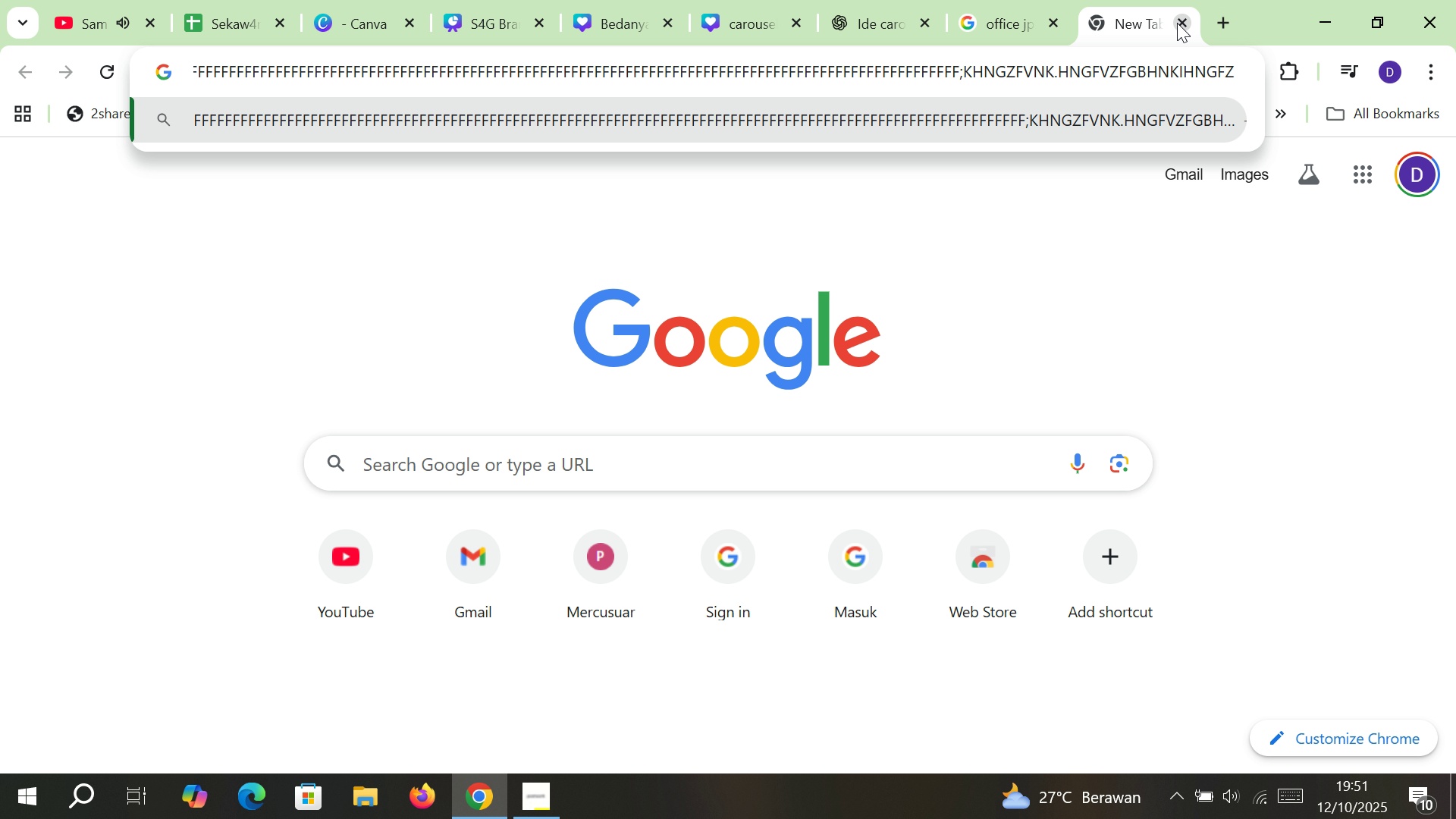 
left_click([1178, 23])
 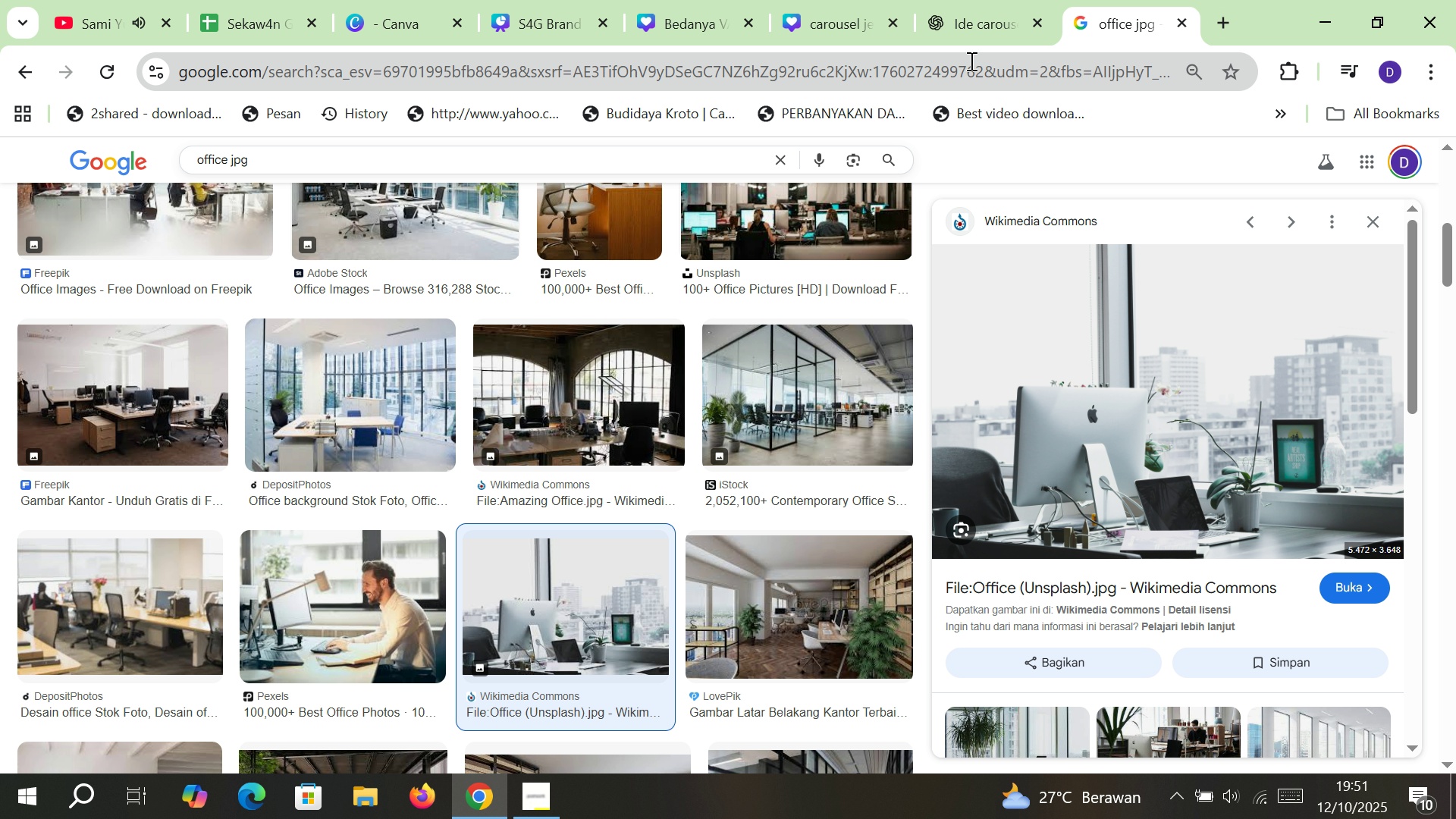 
mouse_move([935, 17])
 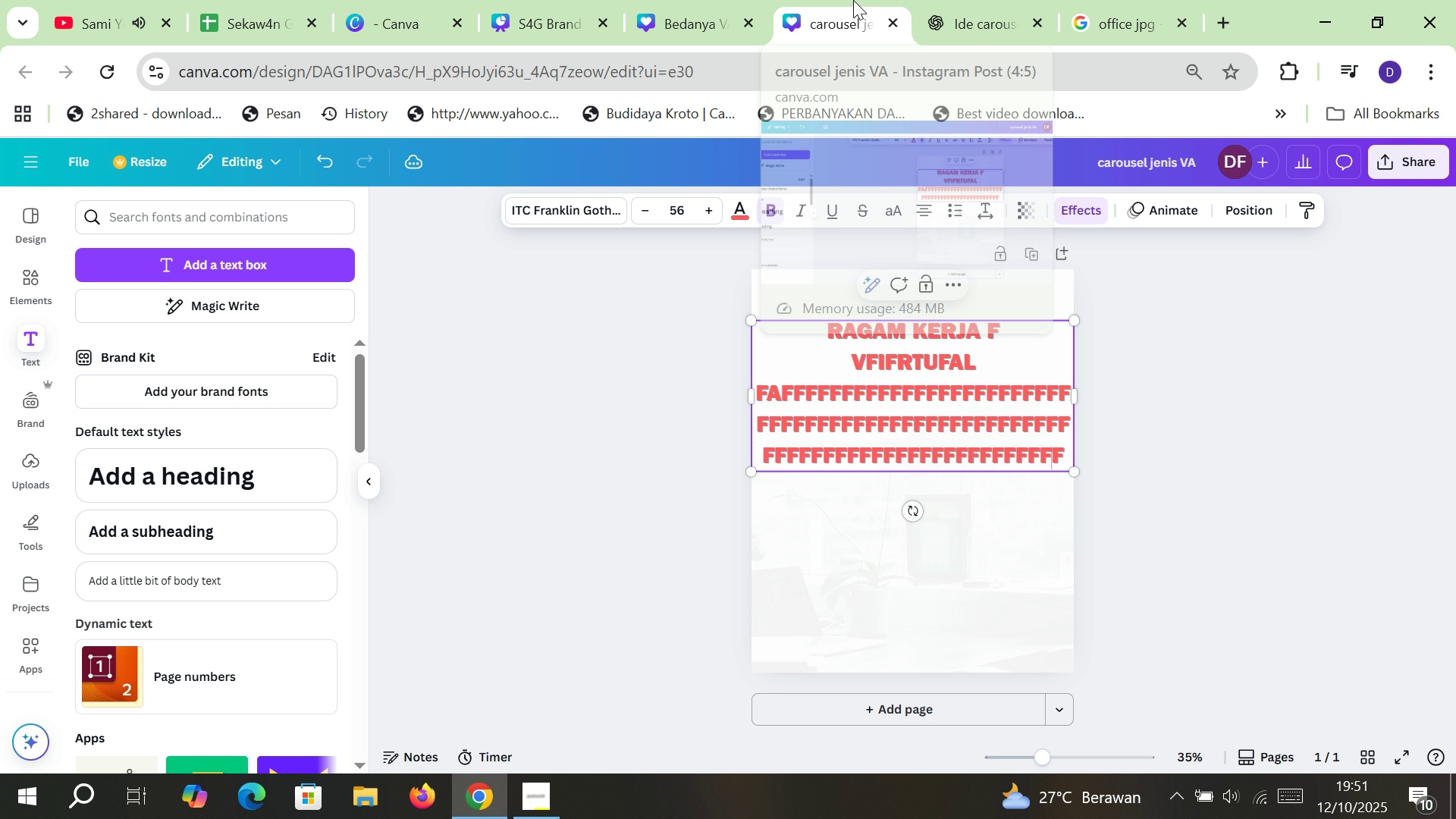 
left_click([853, 0])
 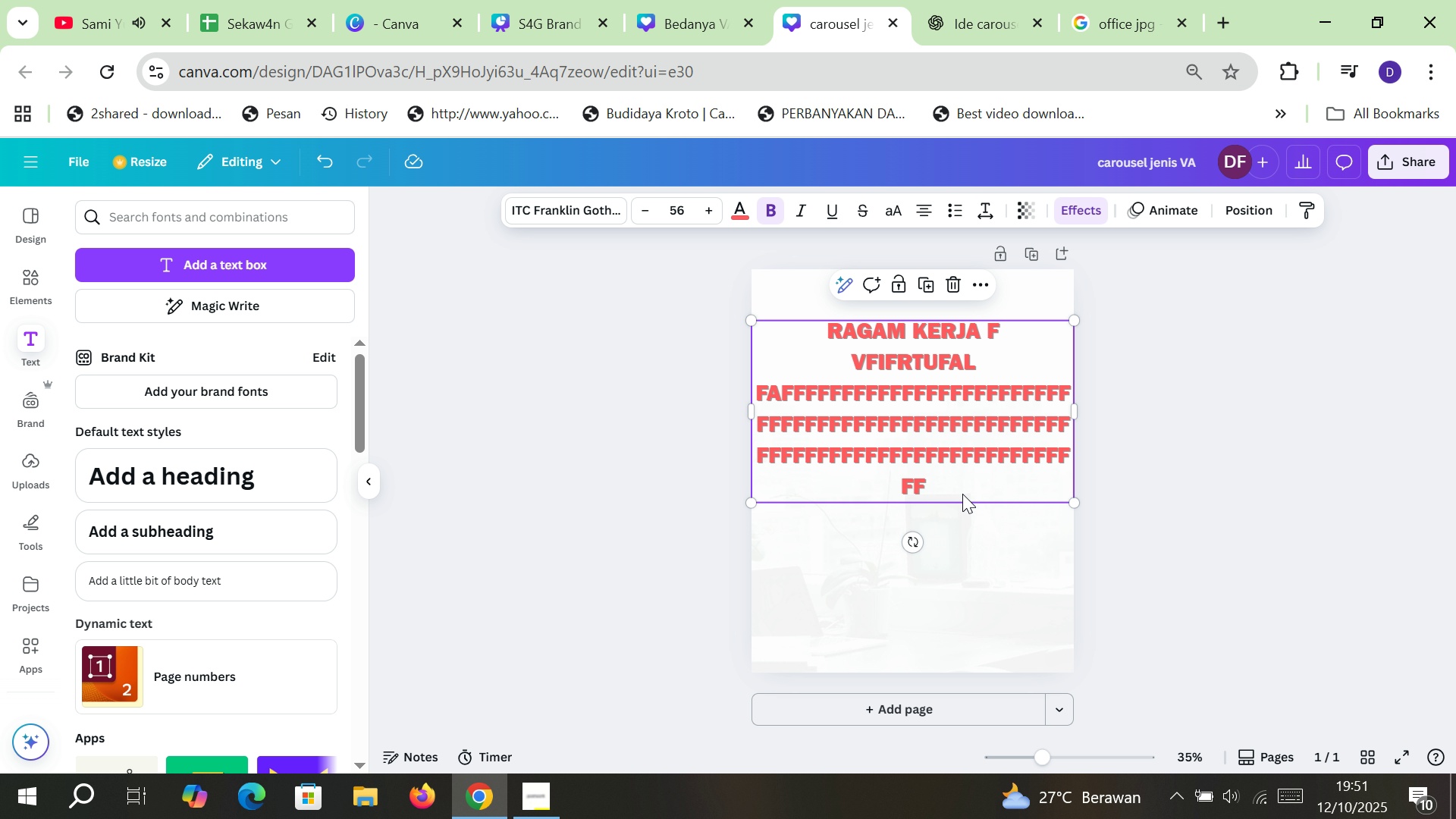 
double_click([962, 494])
 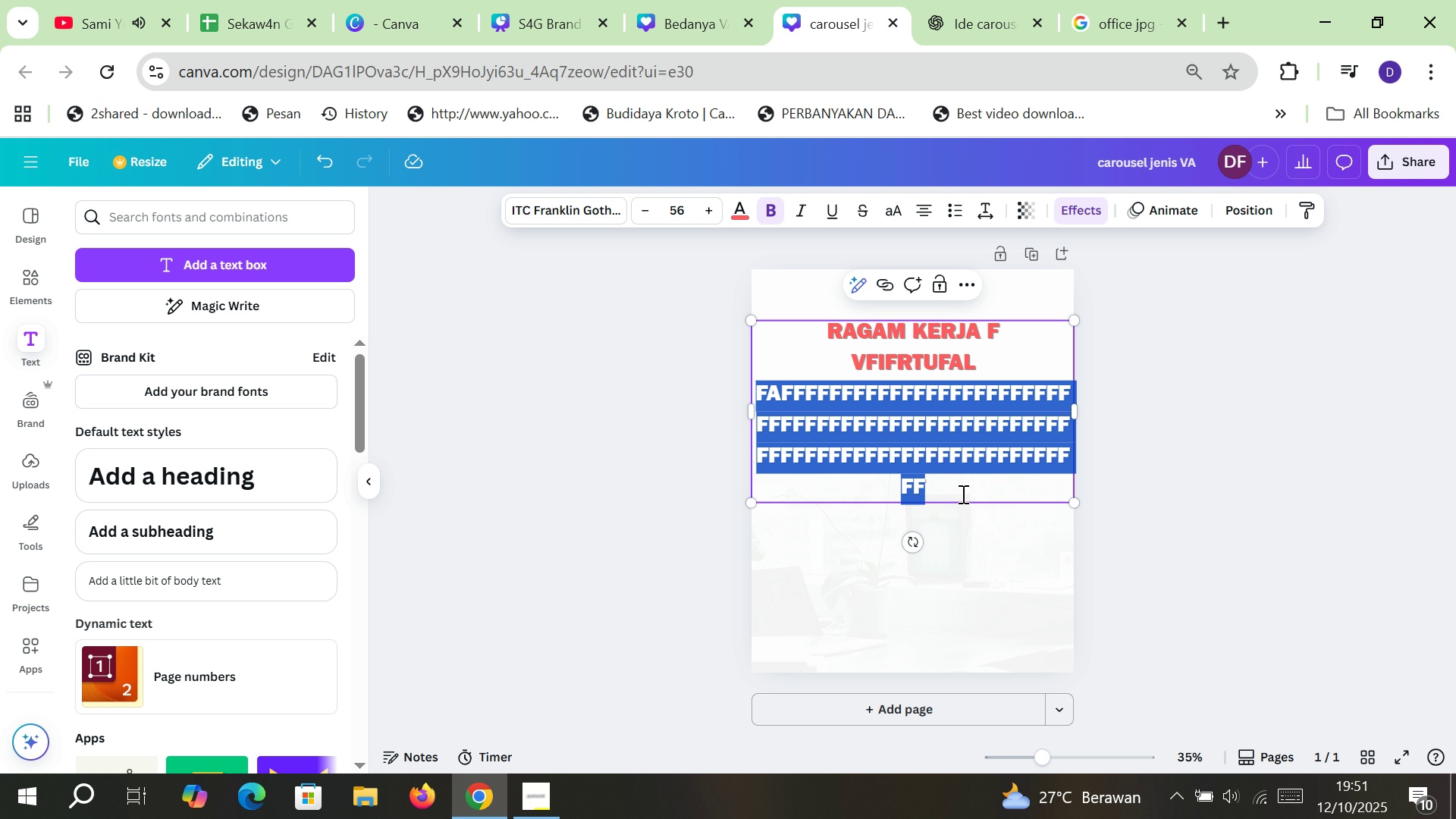 
left_click([962, 494])
 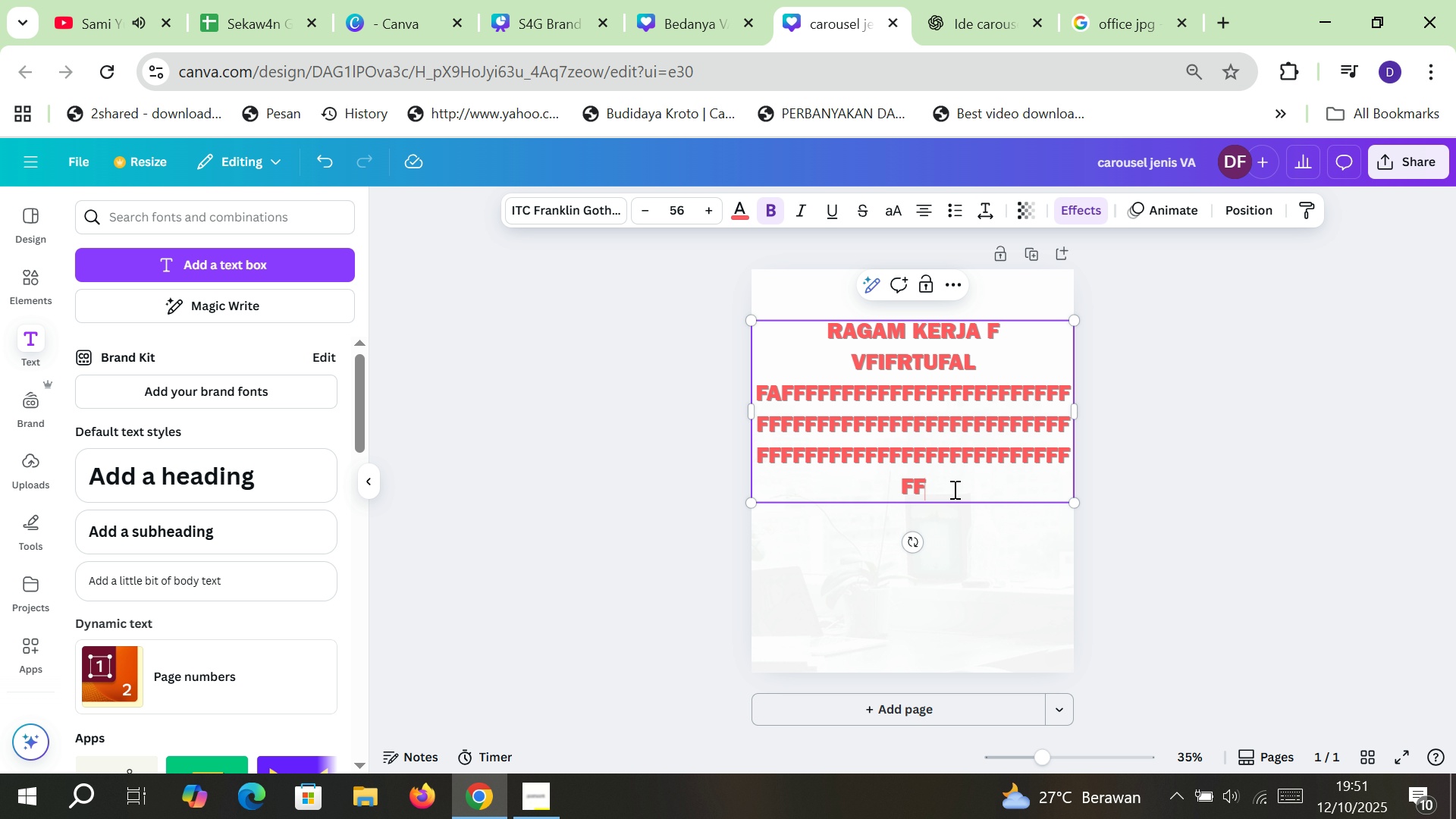 
left_click_drag(start_coordinate=[953, 489], to_coordinate=[984, 337])
 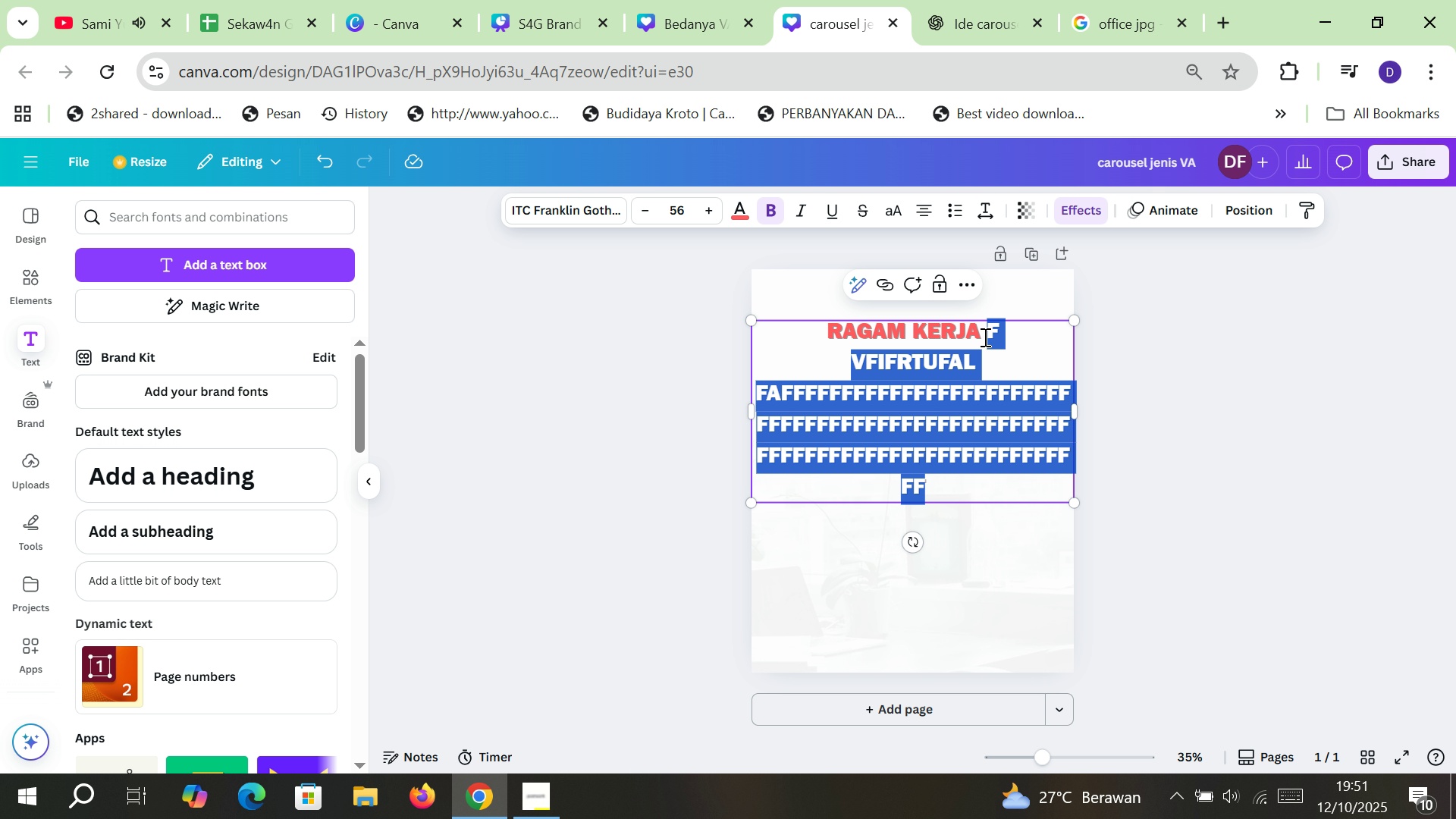 
key(Enter)
 